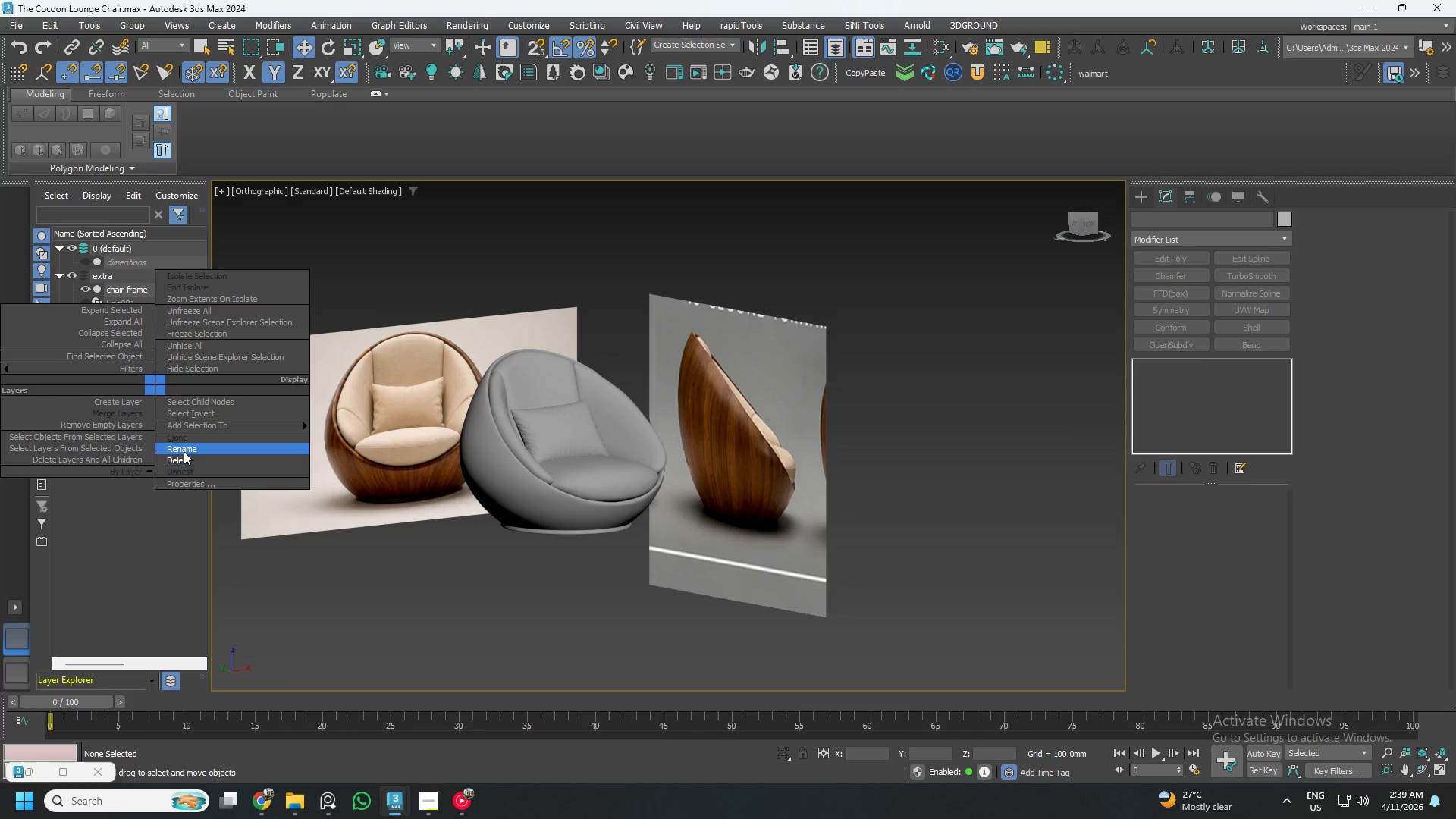 
left_click_drag(start_coordinate=[184, 458], to_coordinate=[139, 458])
 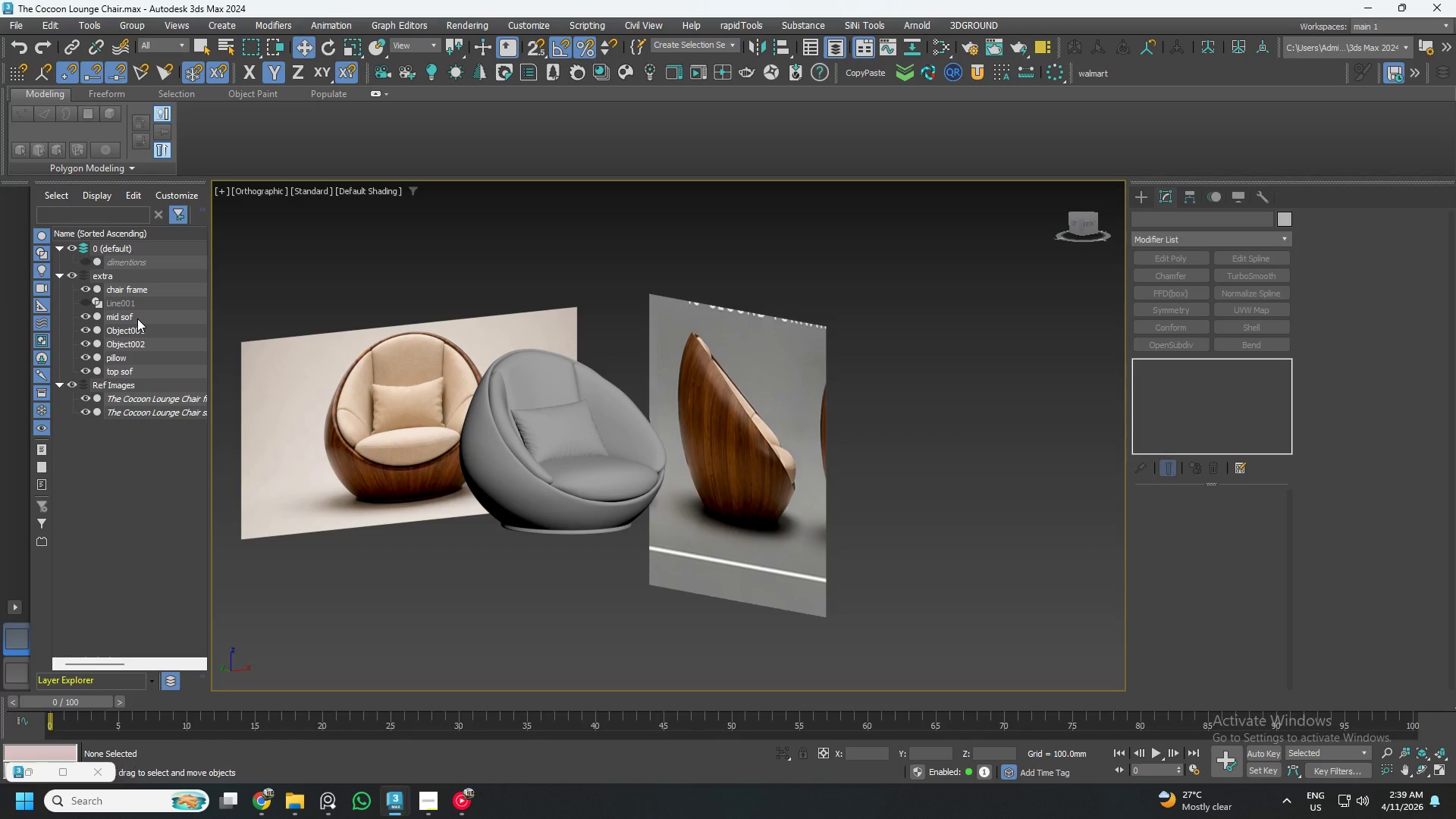 
wait(5.69)
 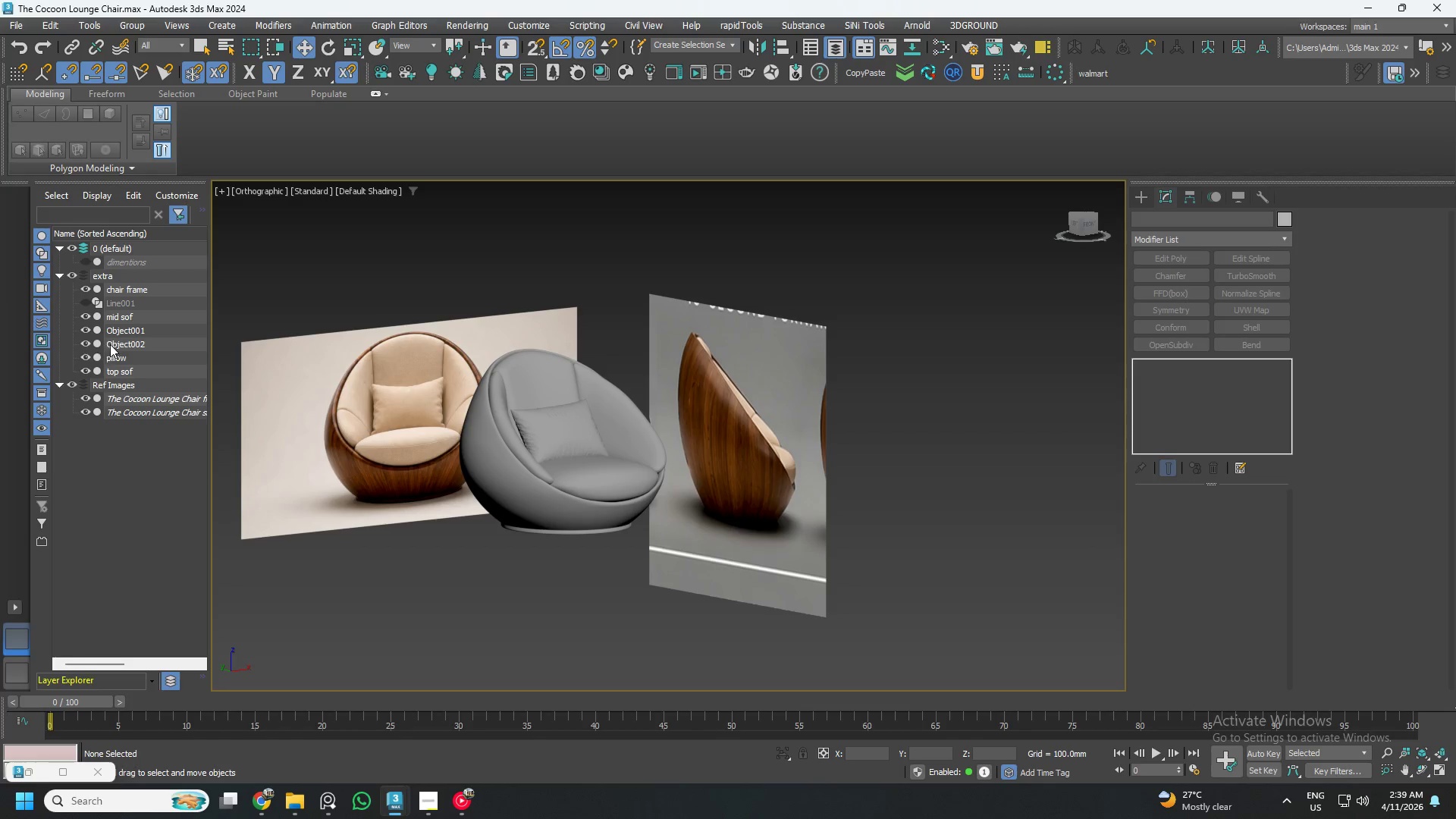 
key(Control+Z)
 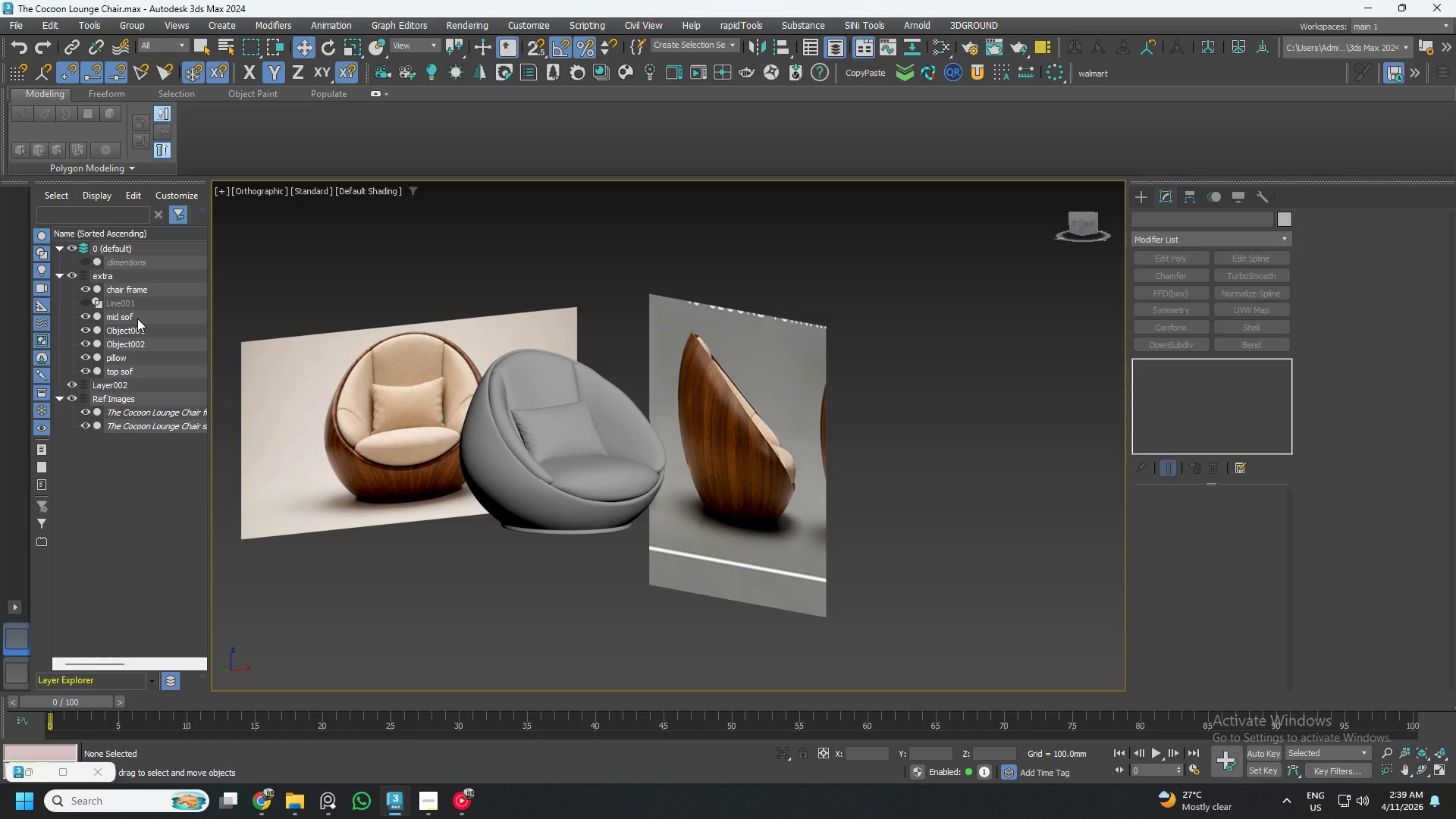 
key(Control+Z)
 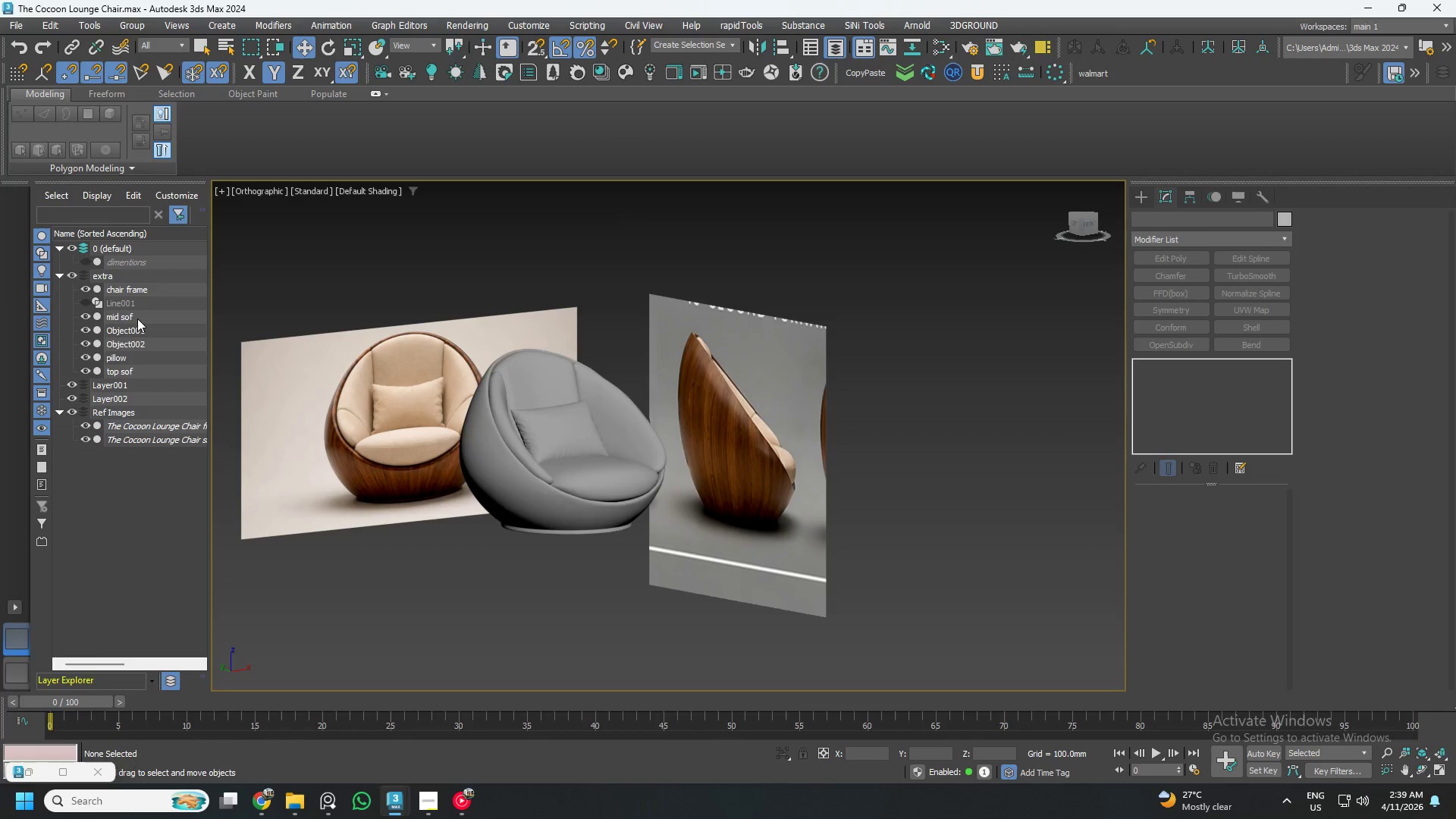 
key(Control+Z)
 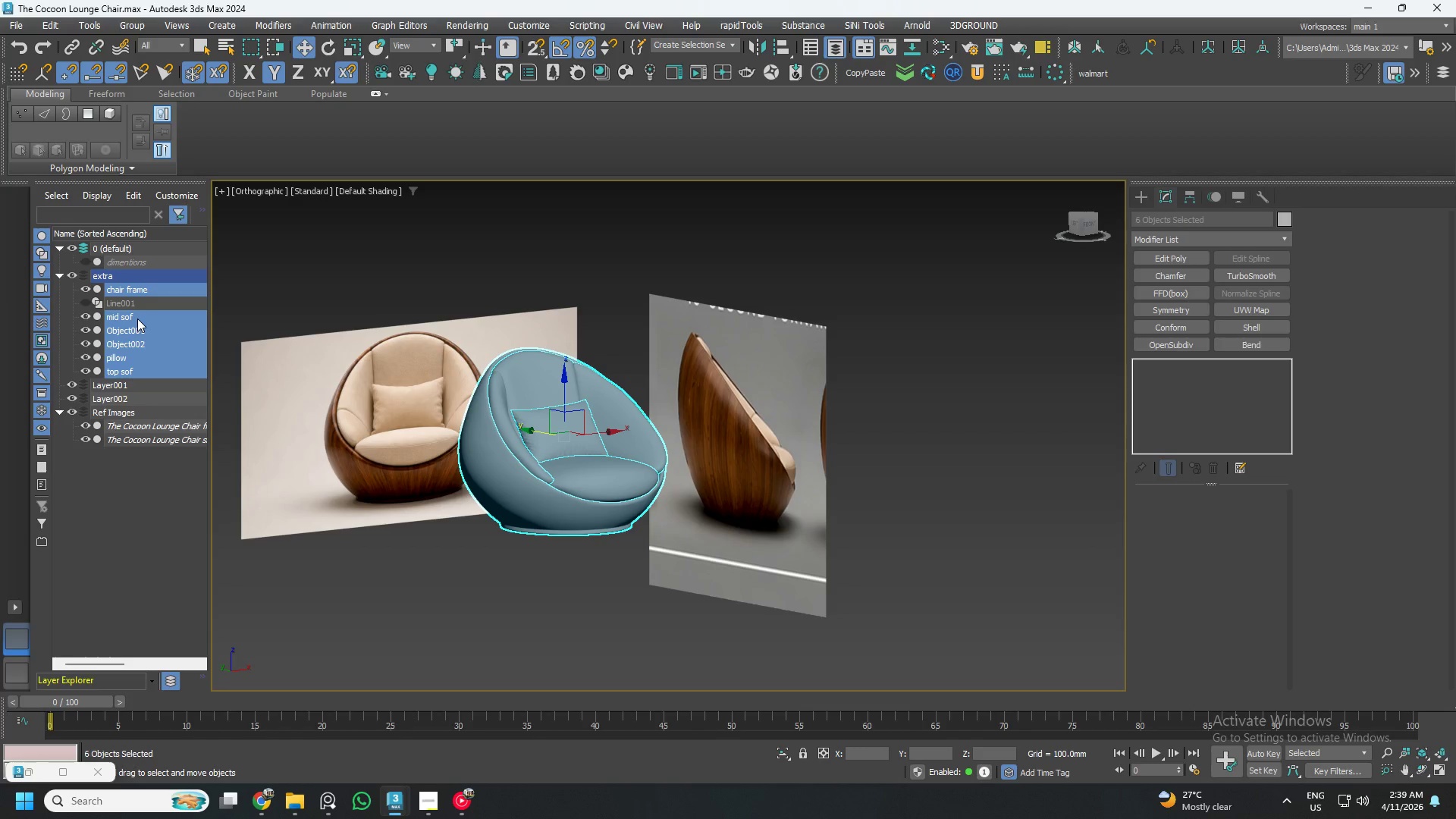 
key(Control+Z)
 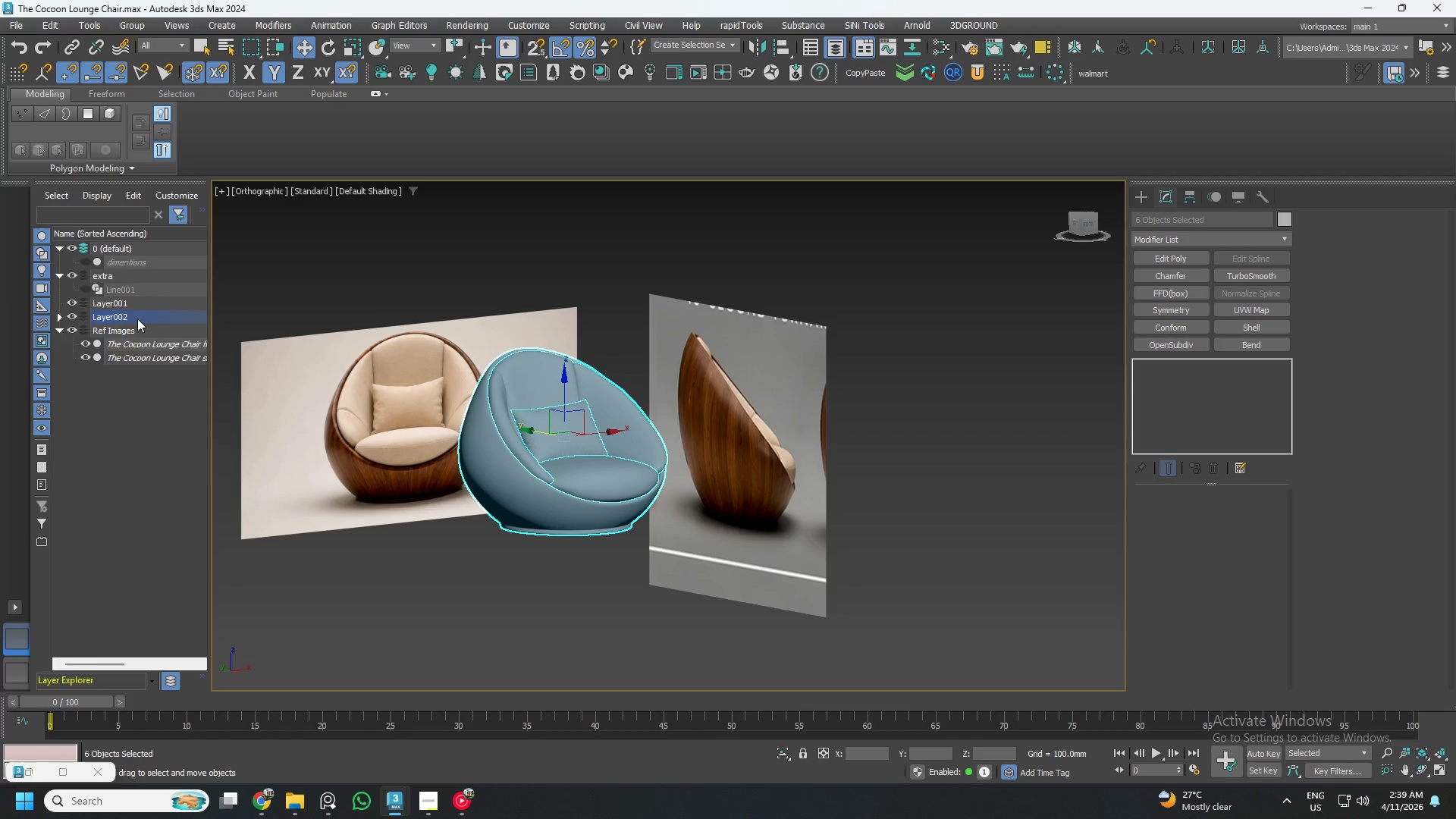 
key(Control+Z)
 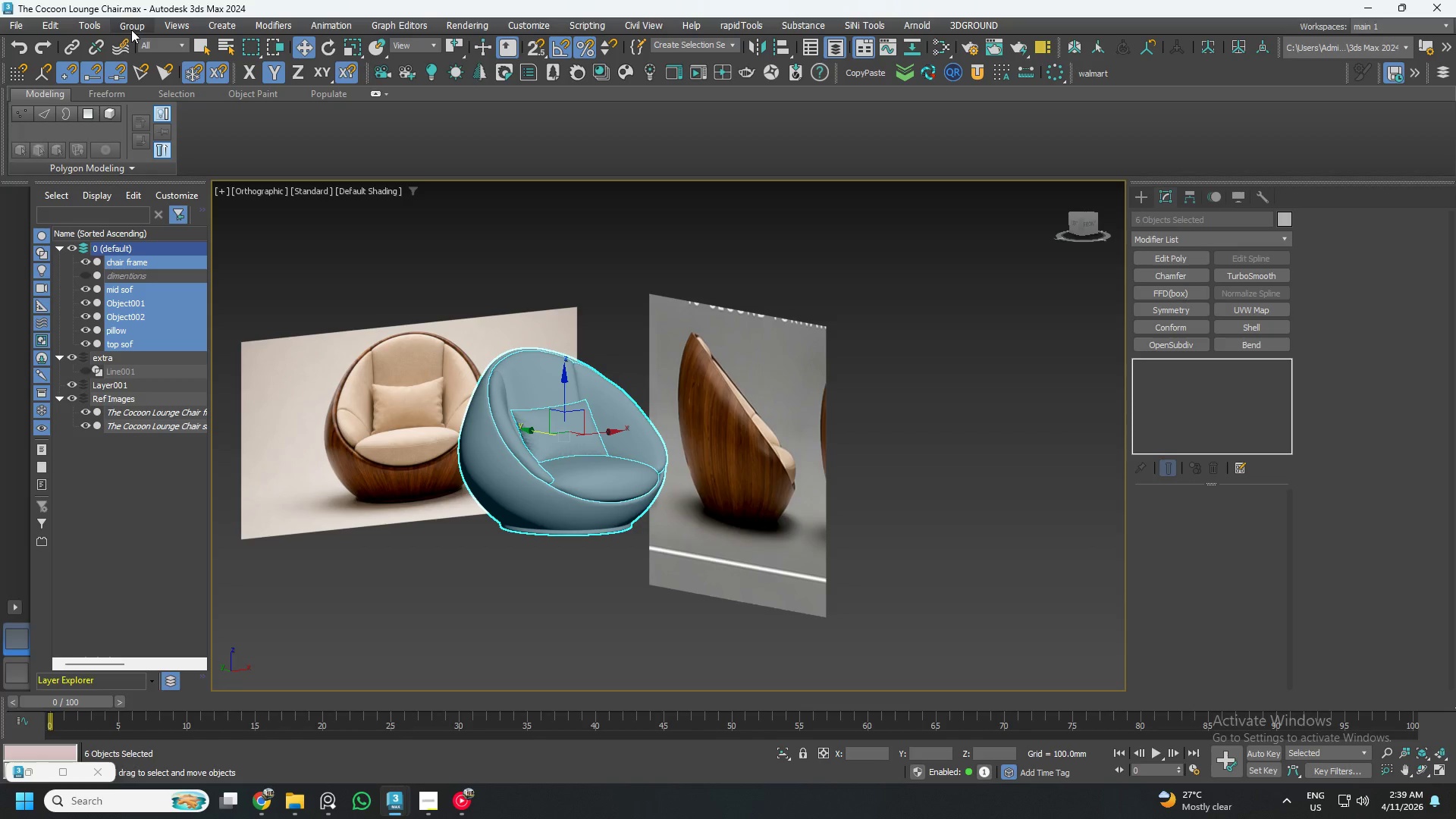 
left_click([64, 19])
 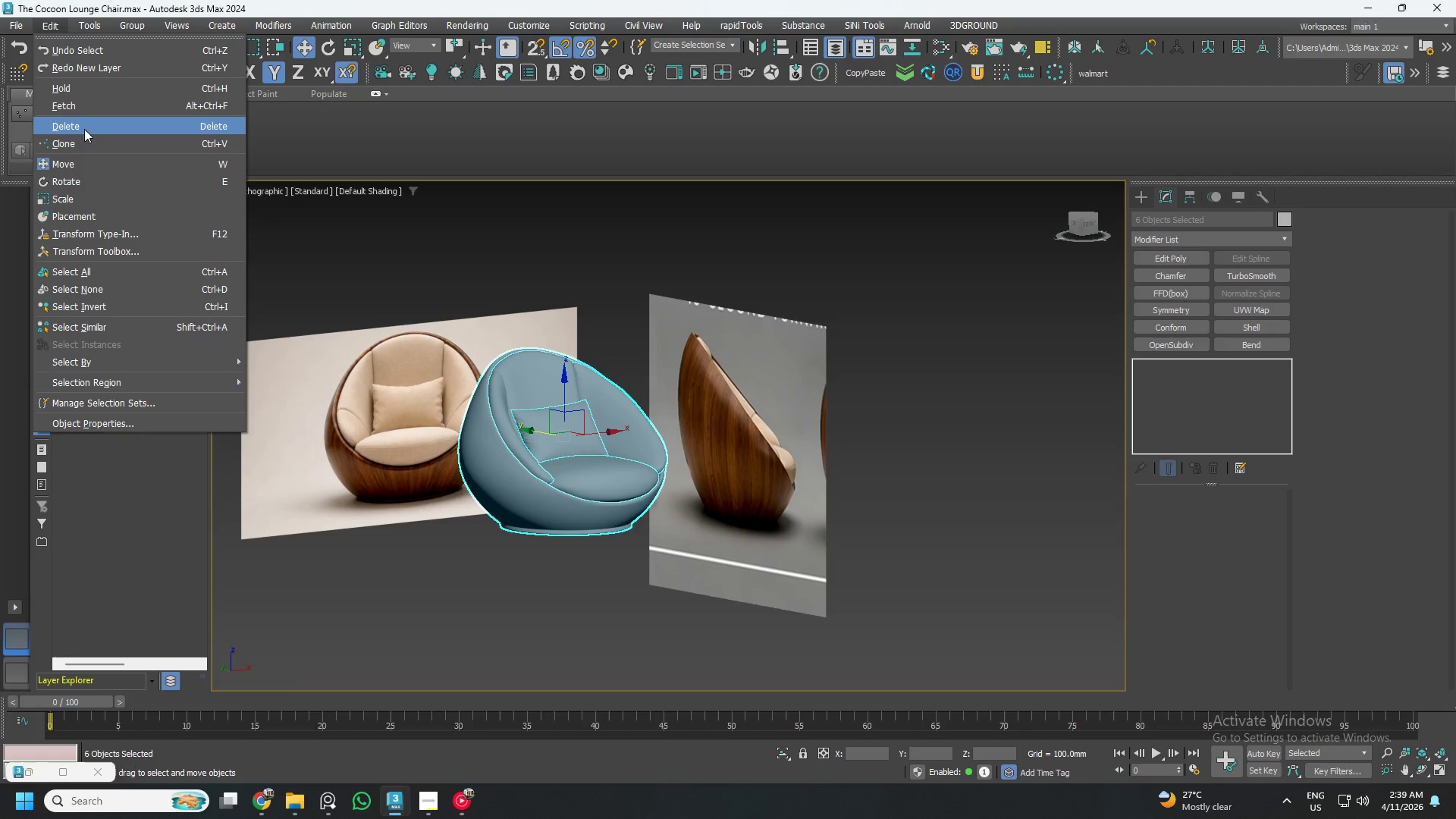 
left_click([84, 142])
 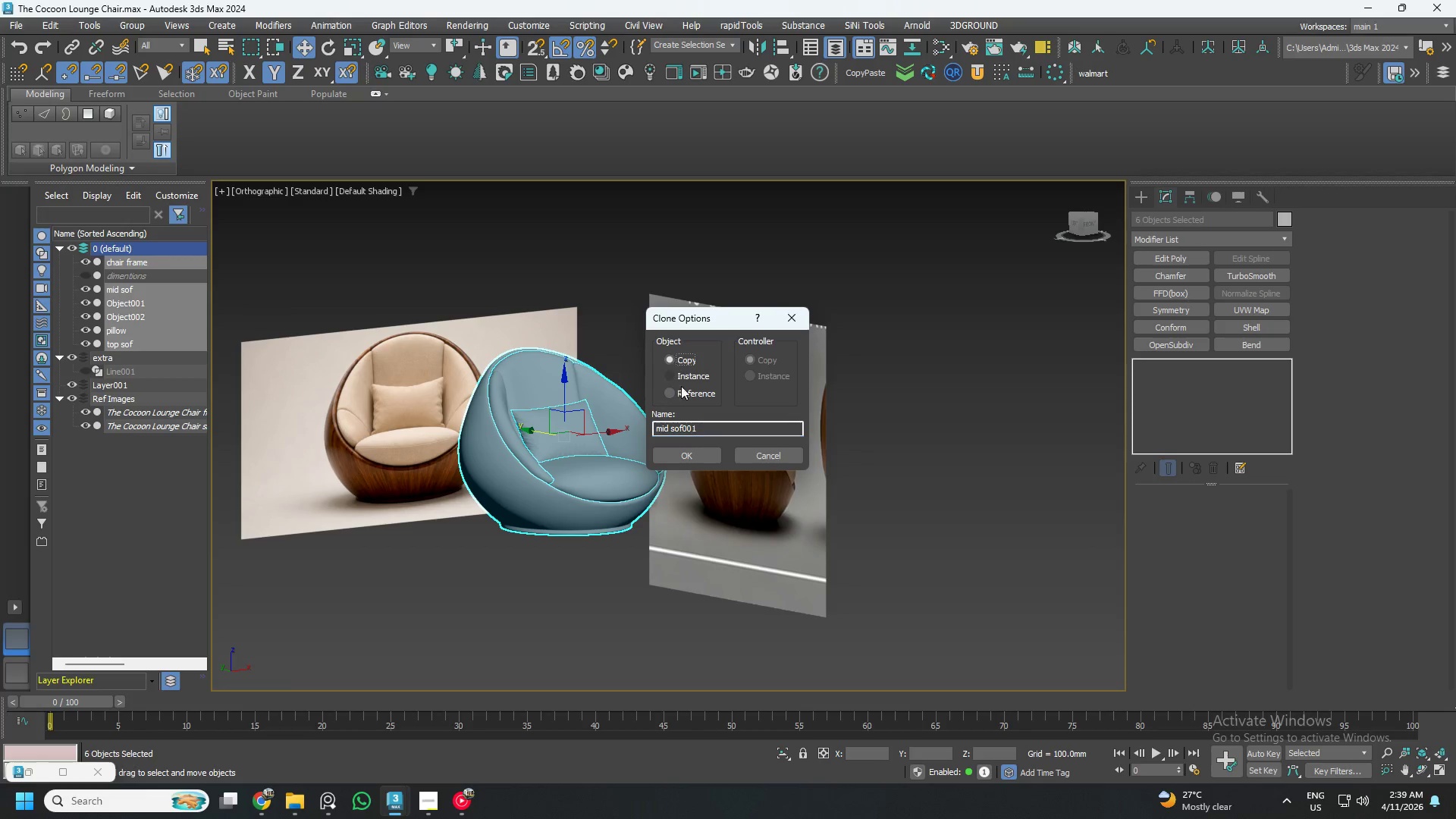 
left_click([692, 455])
 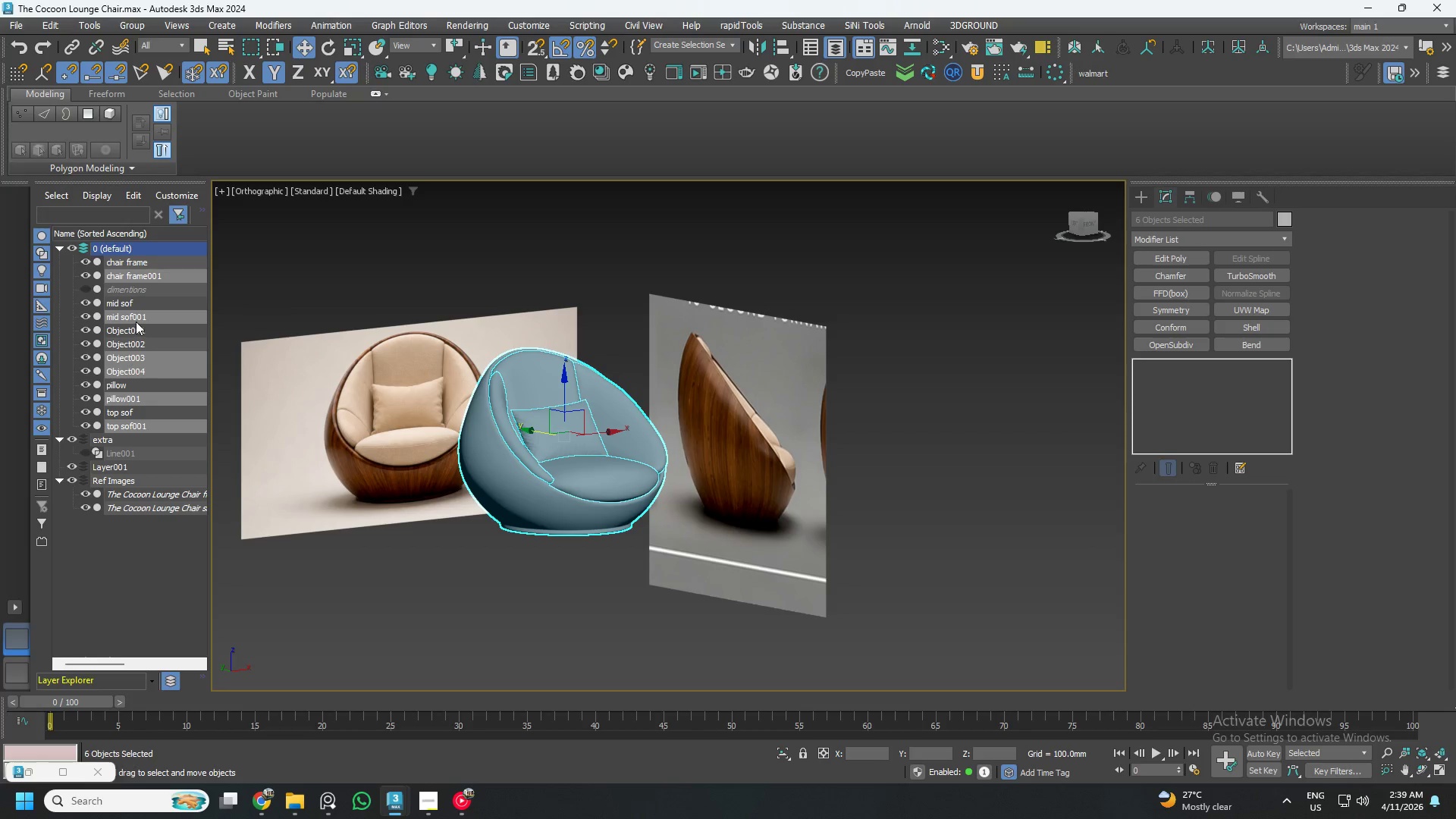 
left_click_drag(start_coordinate=[136, 320], to_coordinate=[111, 438])
 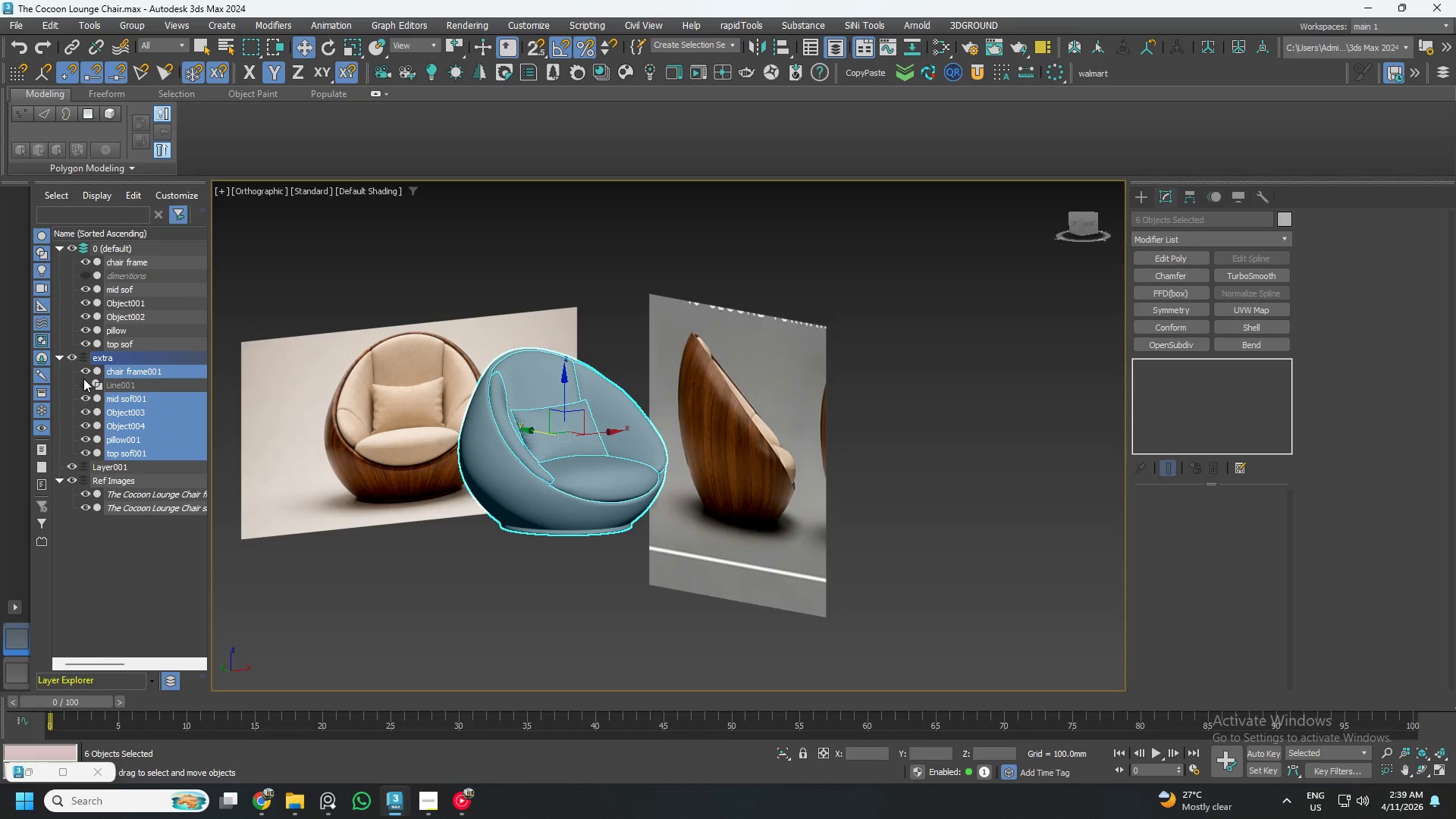 
left_click([83, 387])
 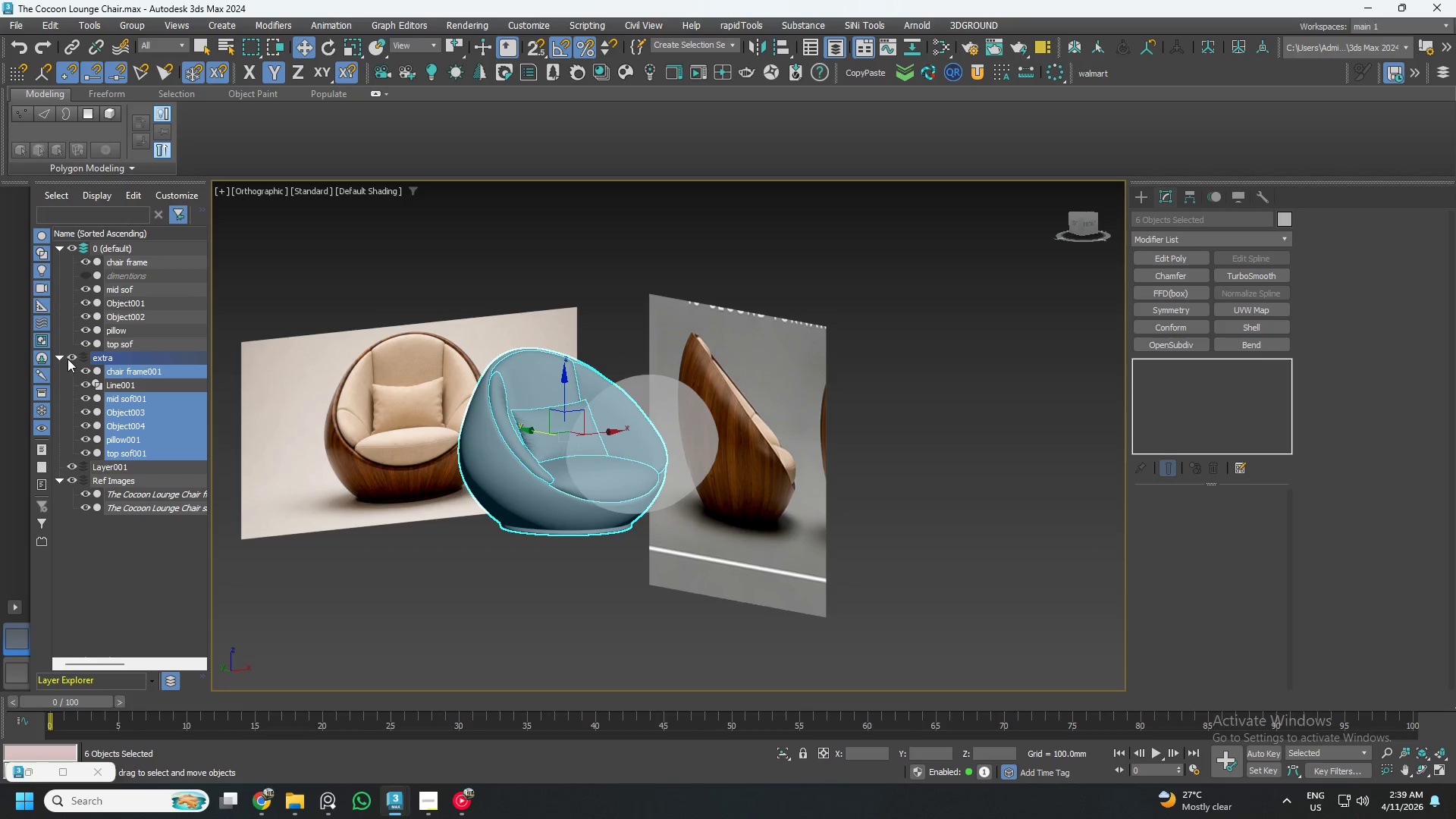 
left_click([69, 358])
 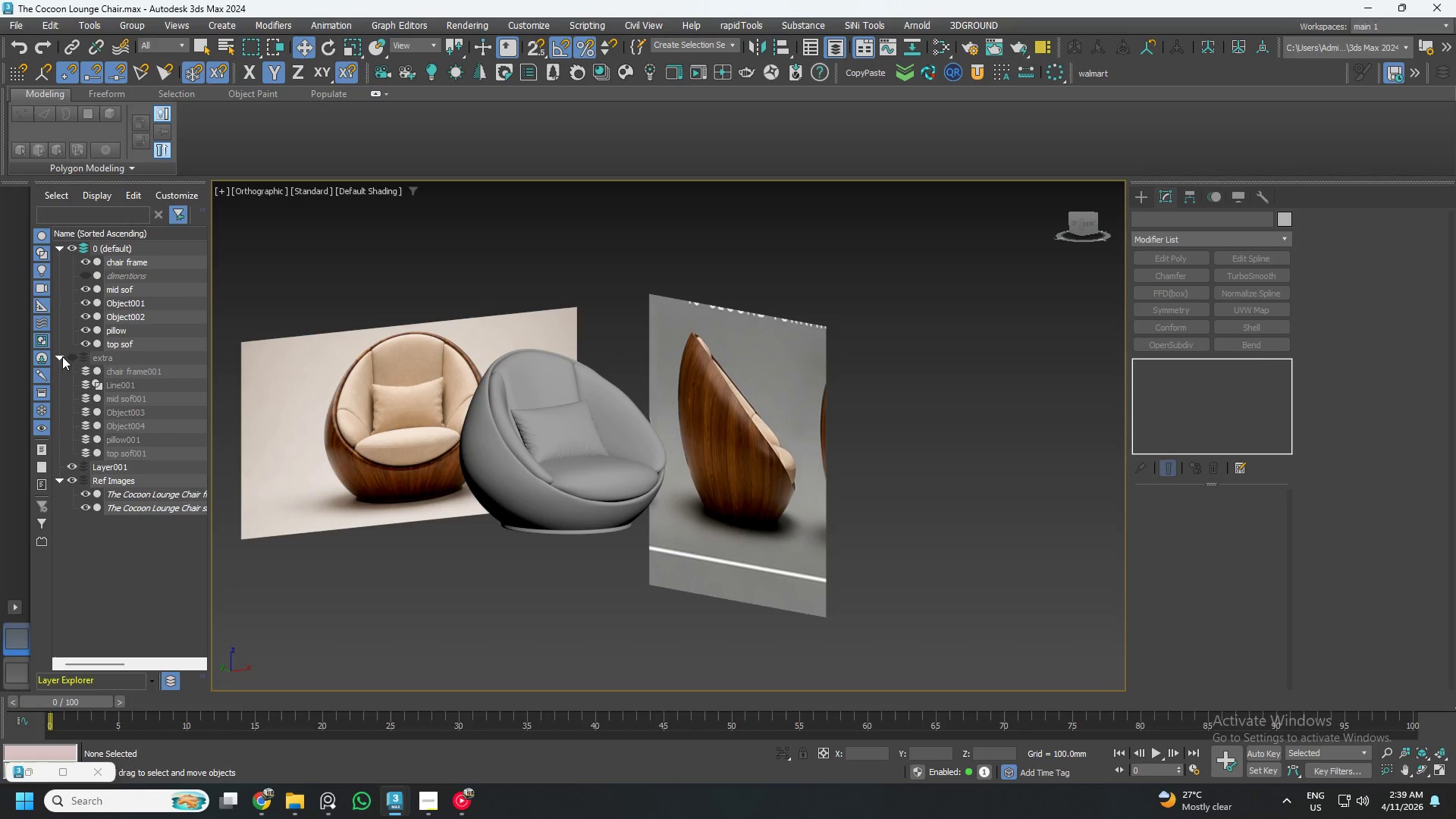 
left_click([61, 356])
 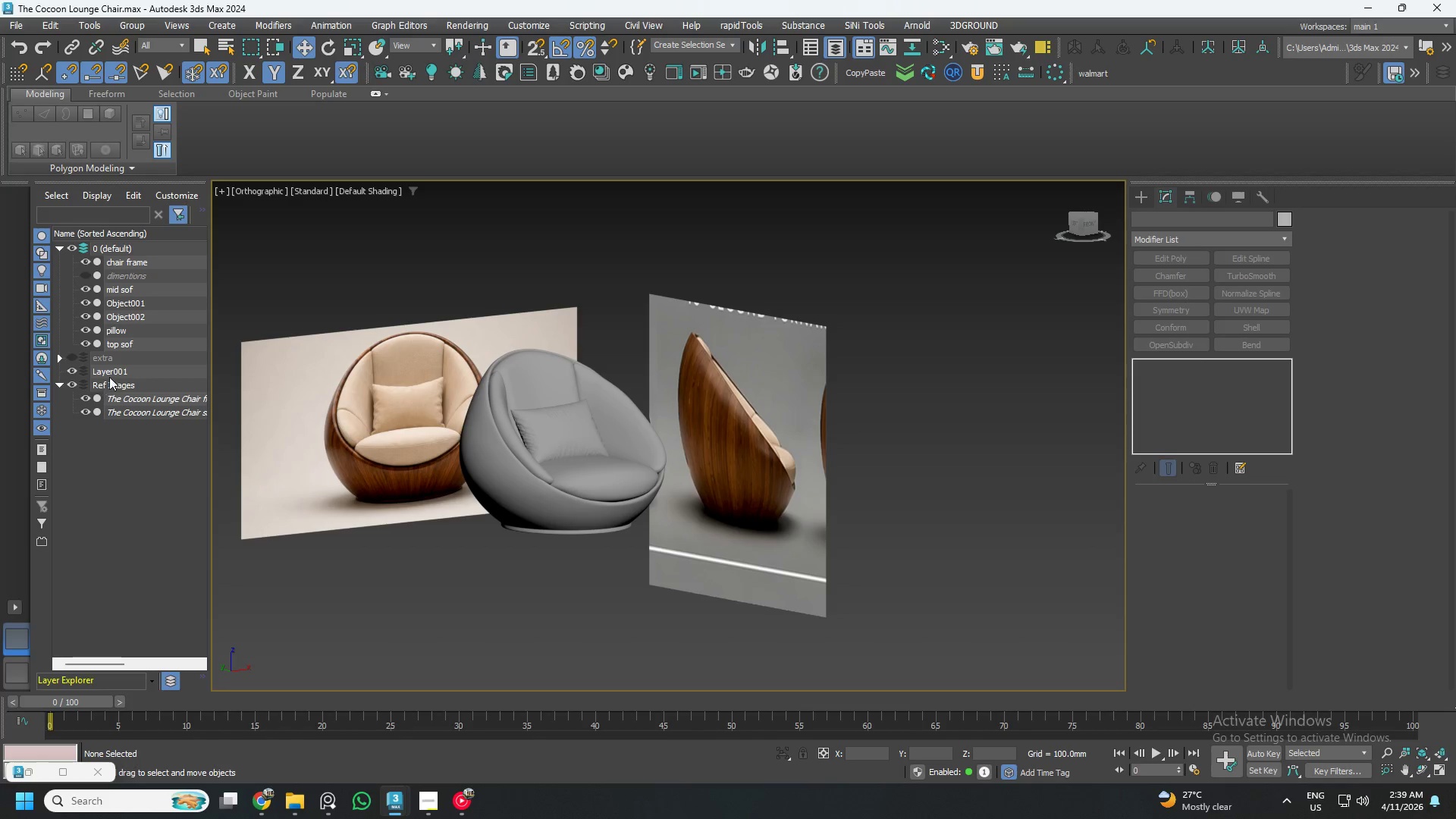 
right_click([115, 371])
 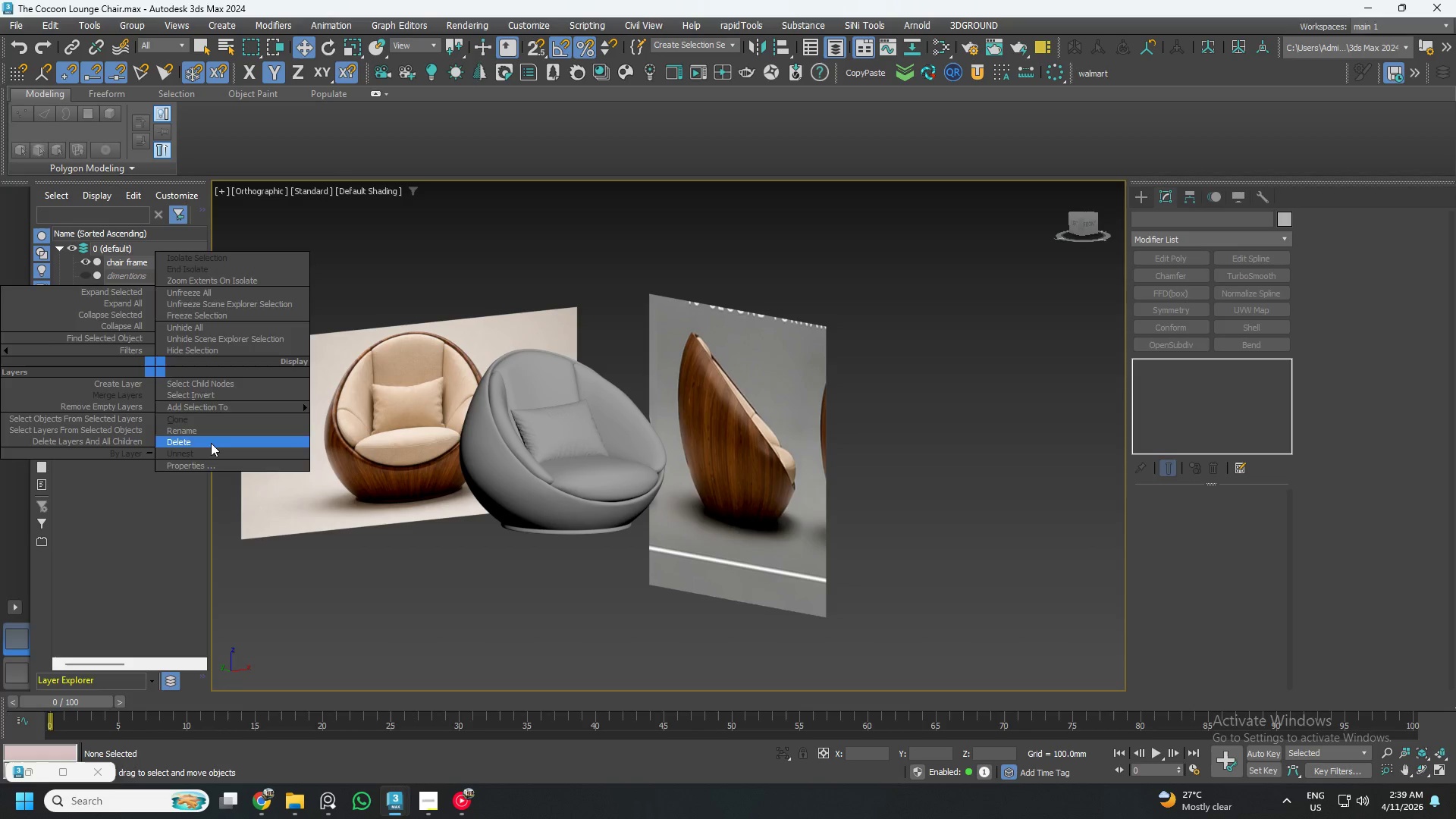 
left_click_drag(start_coordinate=[211, 443], to_coordinate=[167, 443])
 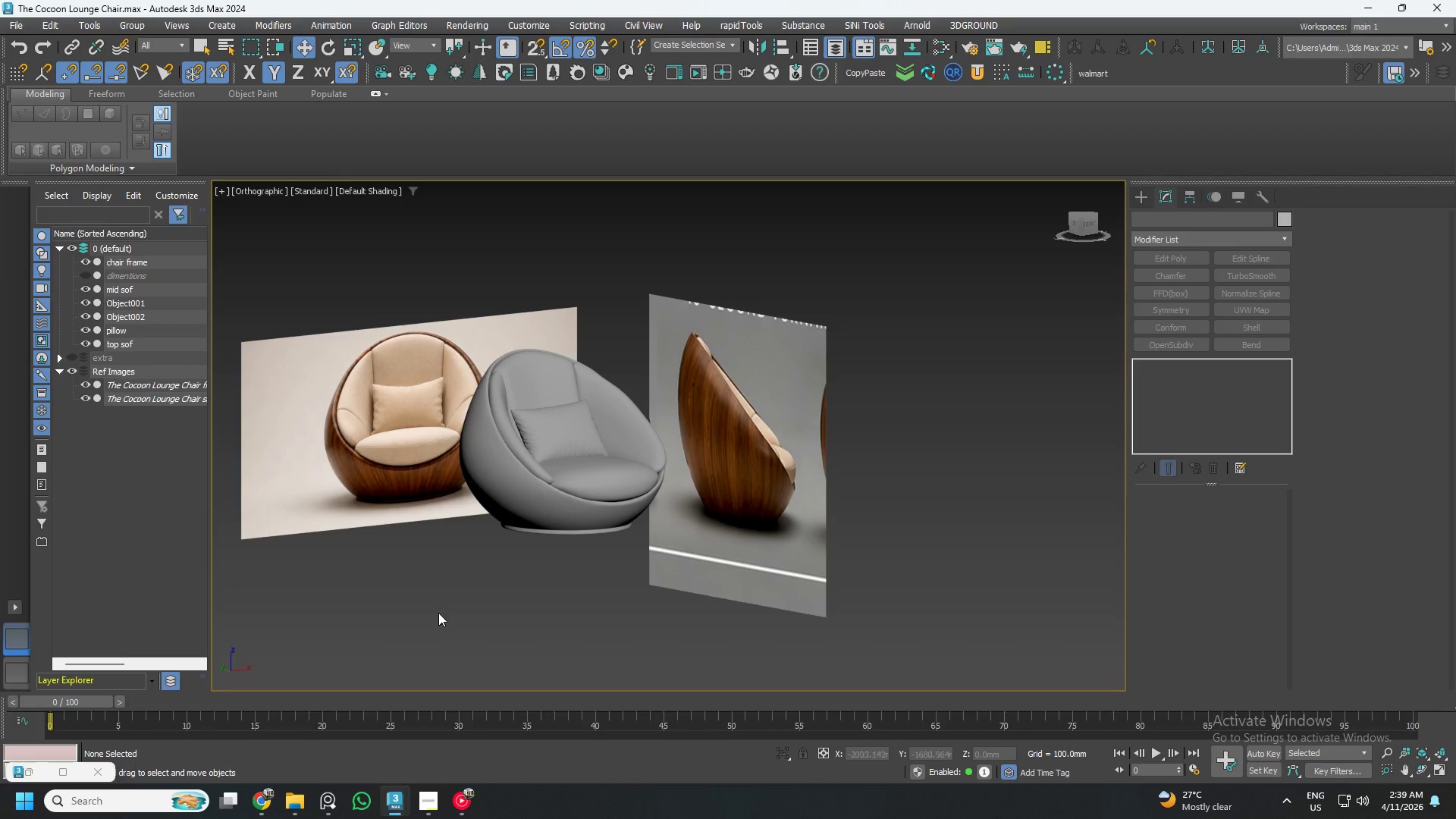 
left_click([447, 619])
 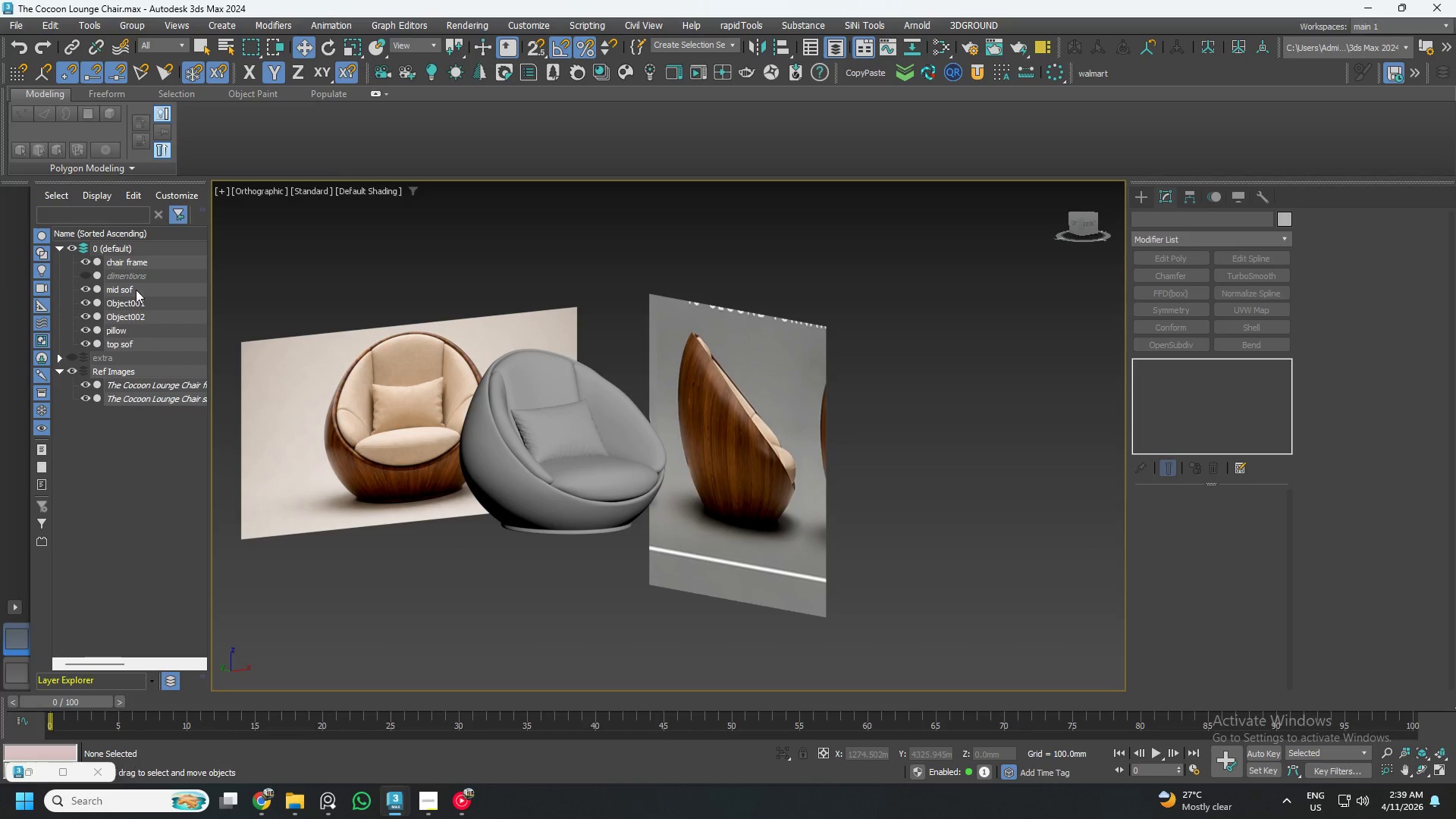 
left_click([140, 277])
 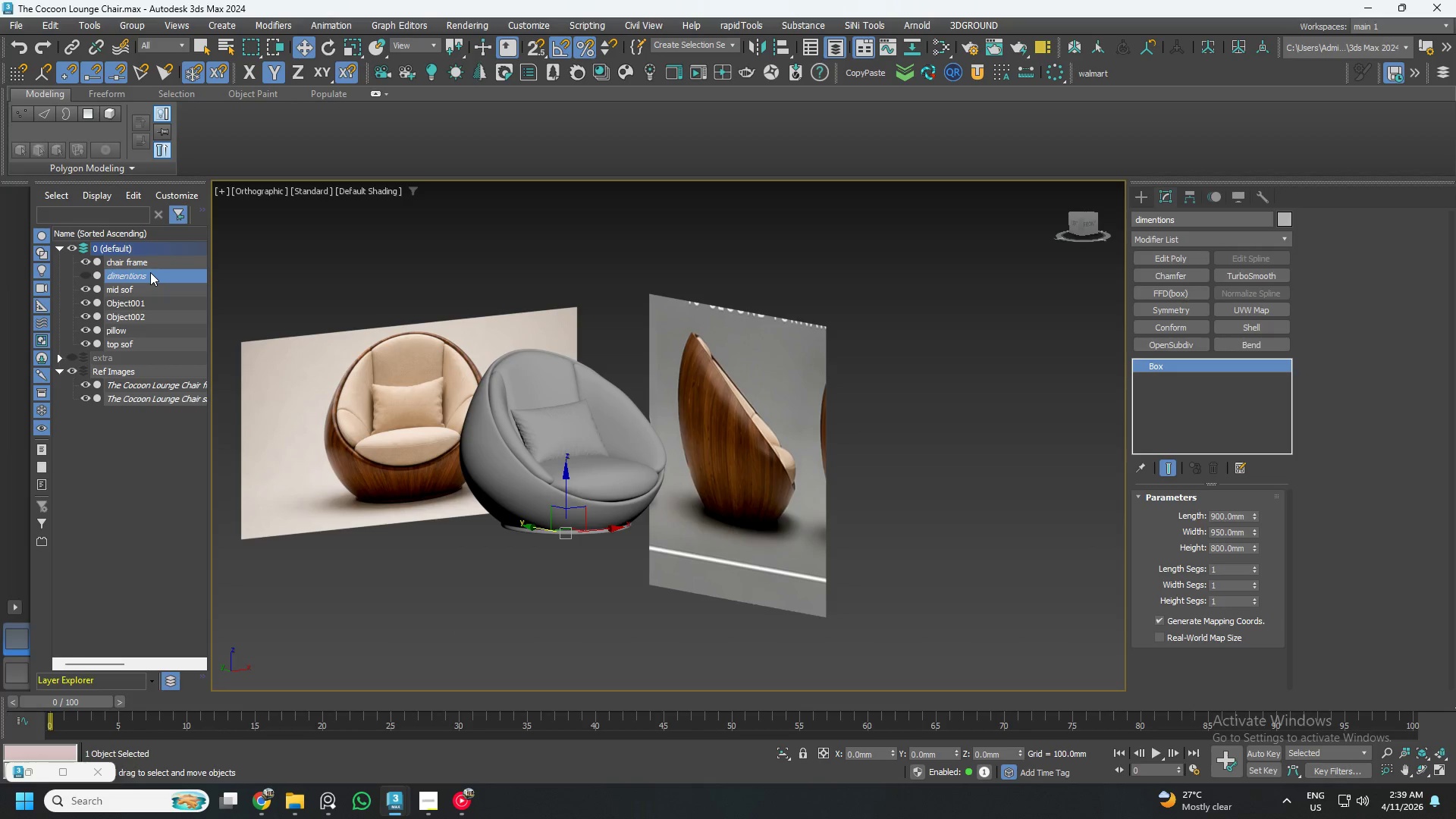 
left_click_drag(start_coordinate=[150, 272], to_coordinate=[145, 369])
 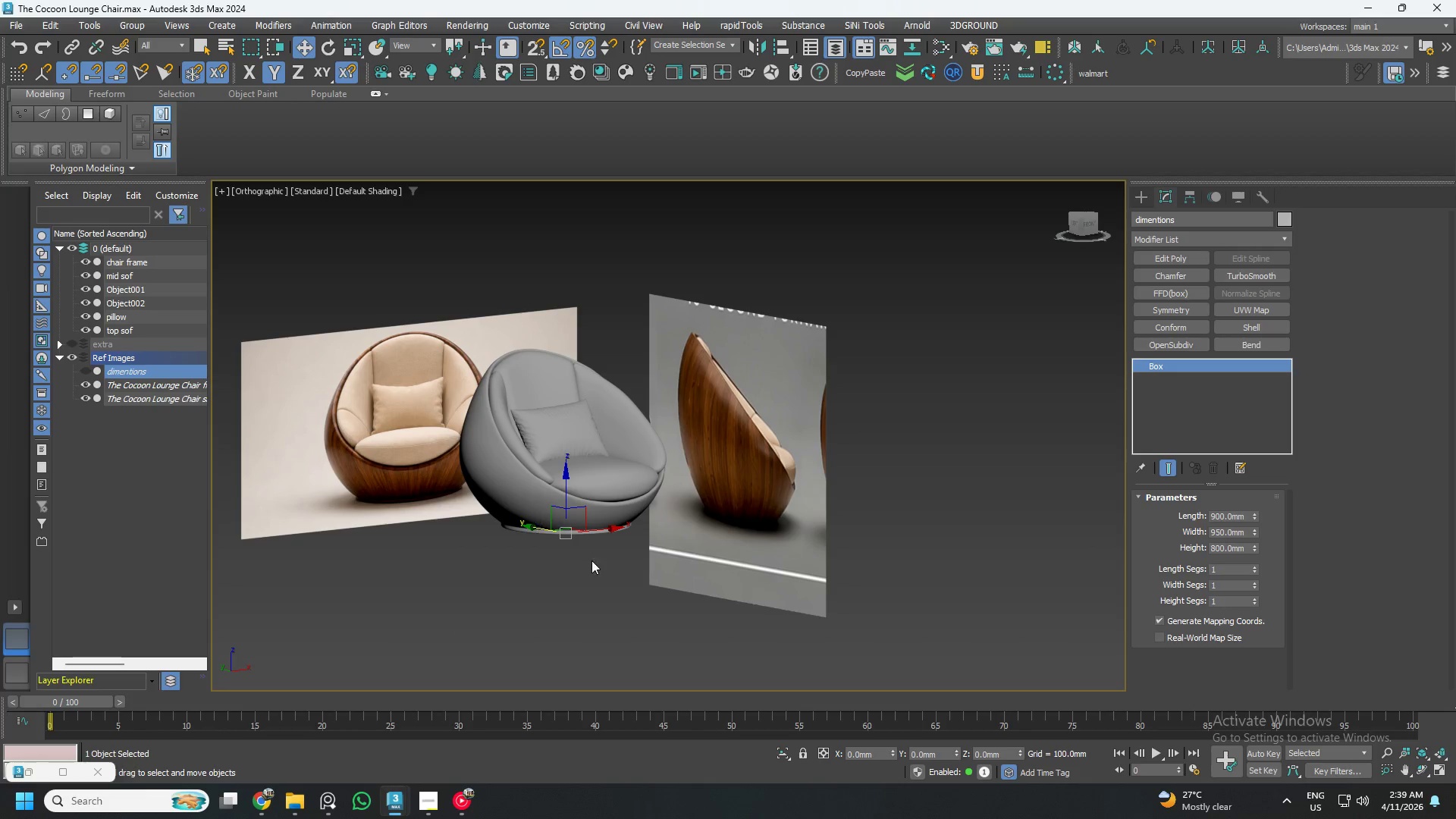 
left_click([638, 599])
 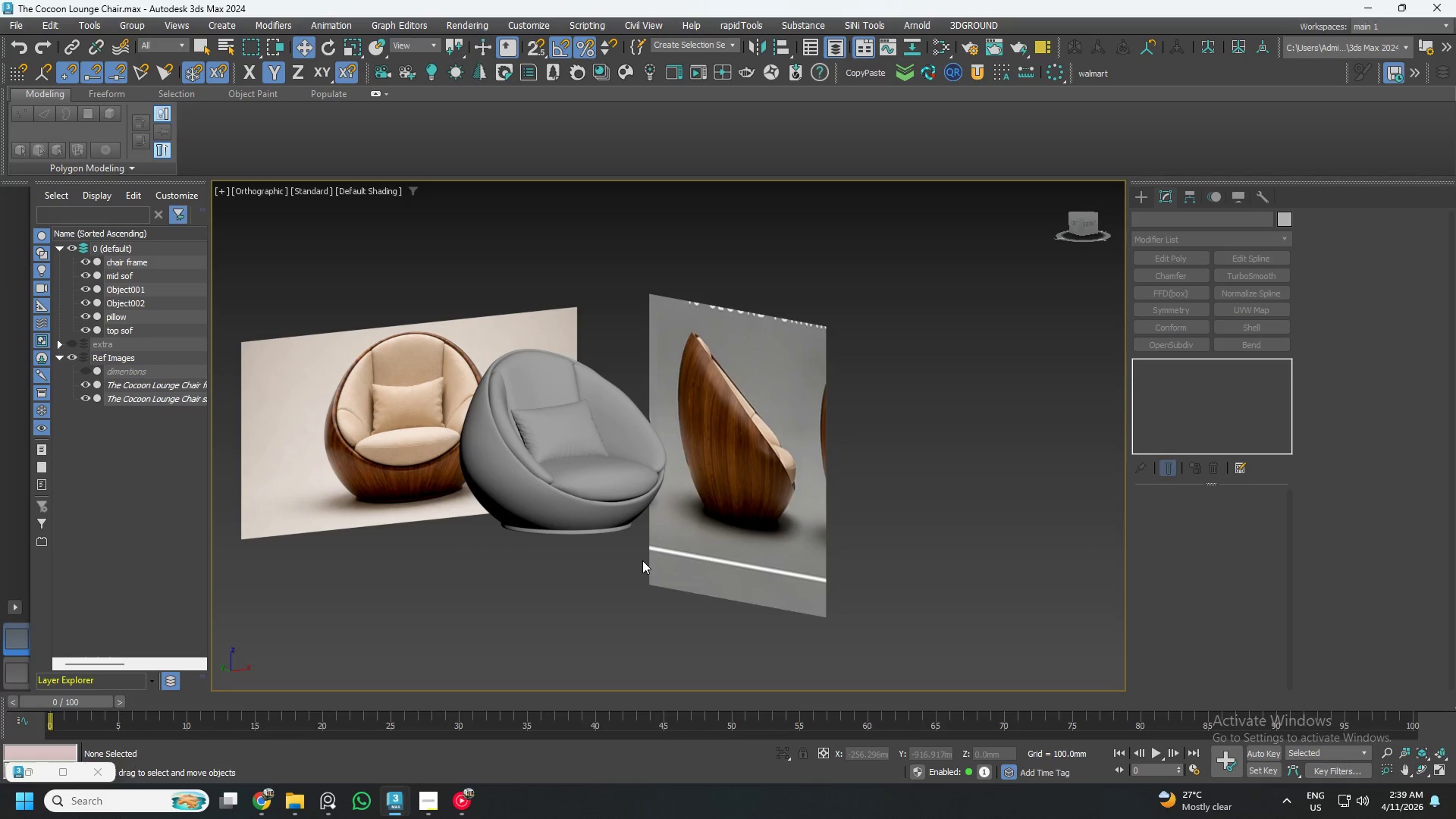 
hold_key(key=AltLeft, duration=1.09)
 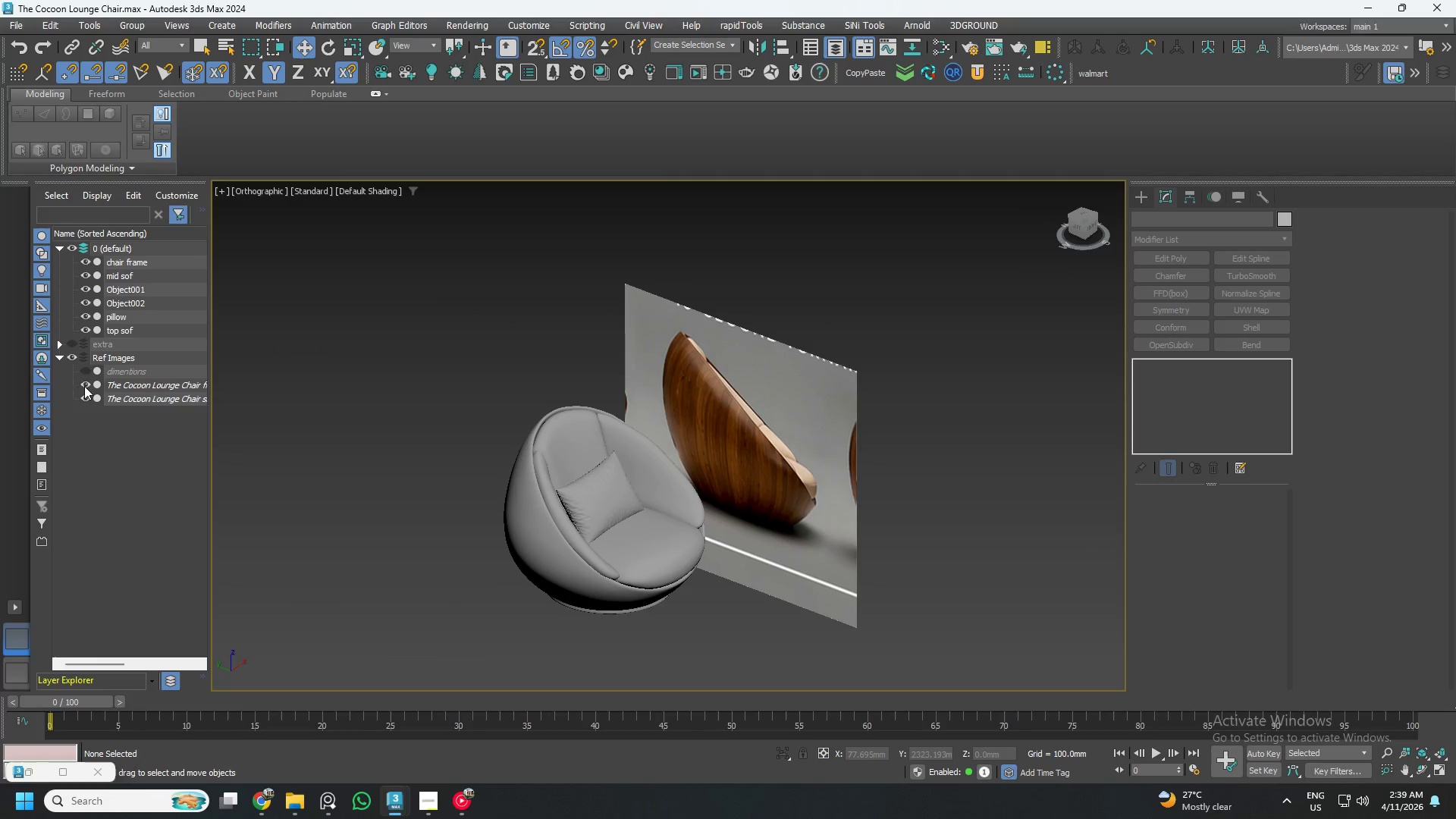 
double_click([84, 397])
 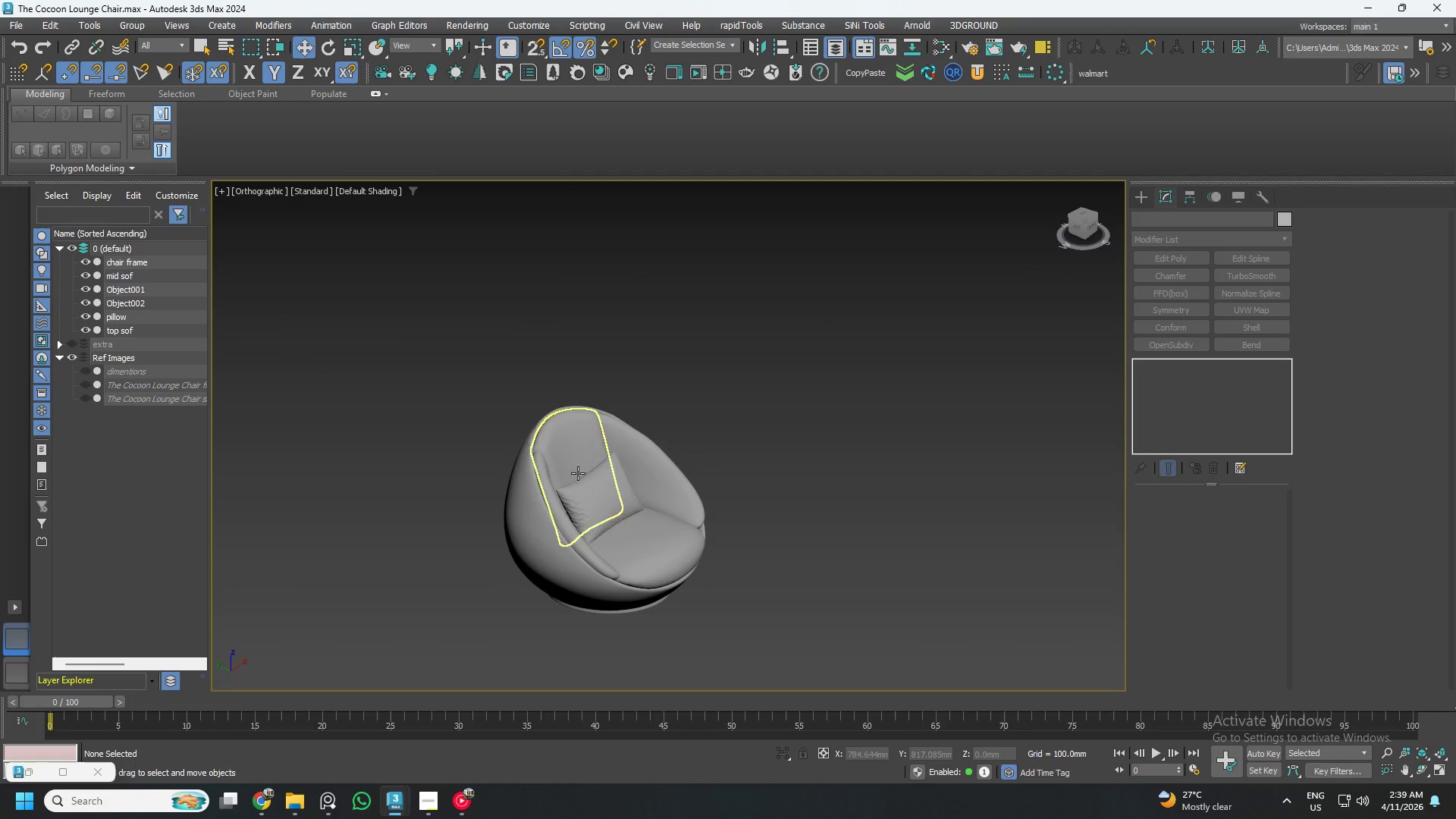 
hold_key(key=AltLeft, duration=0.53)
 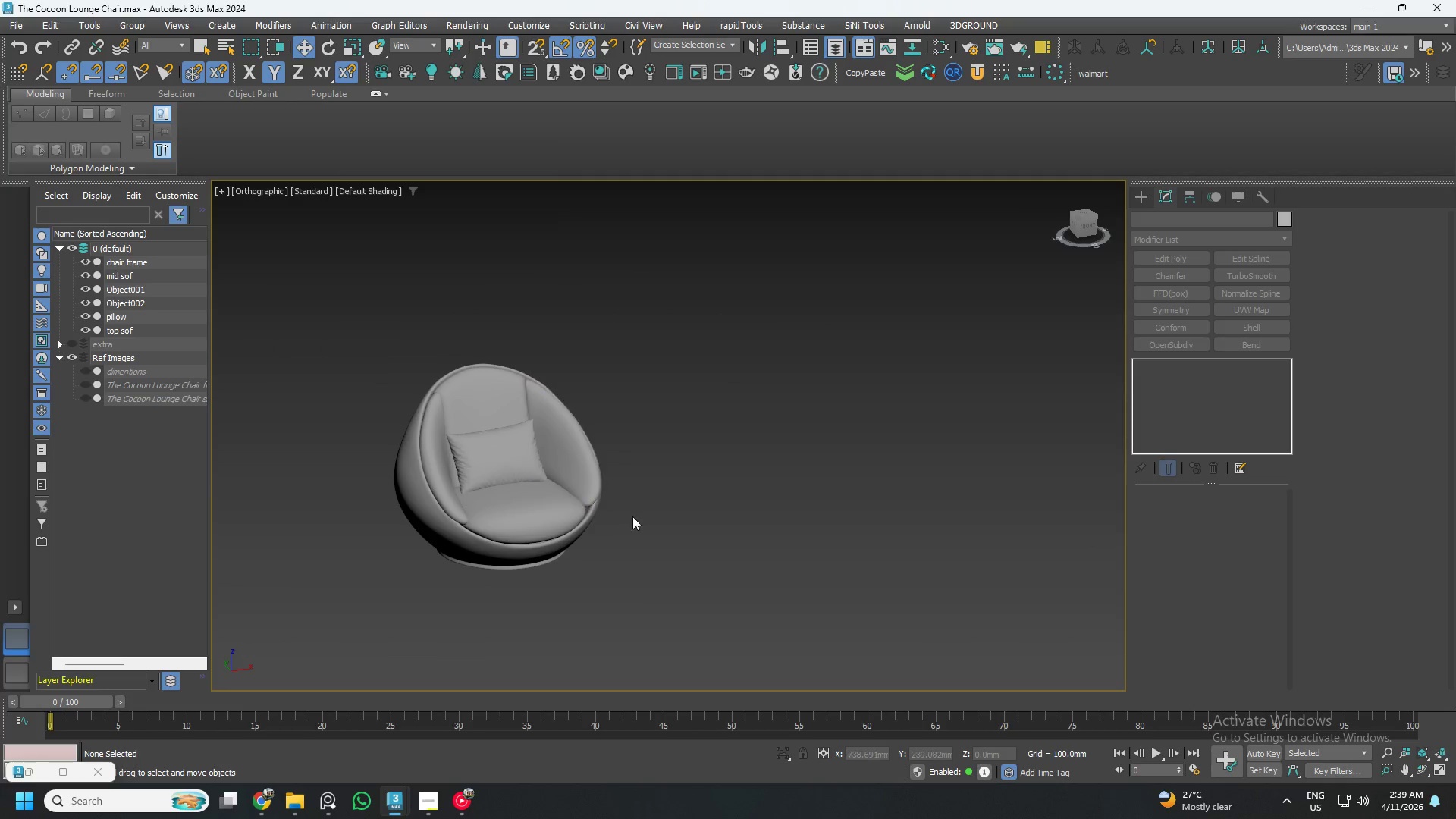 
scroll: coordinate [689, 497], scroll_direction: down, amount: 2.0
 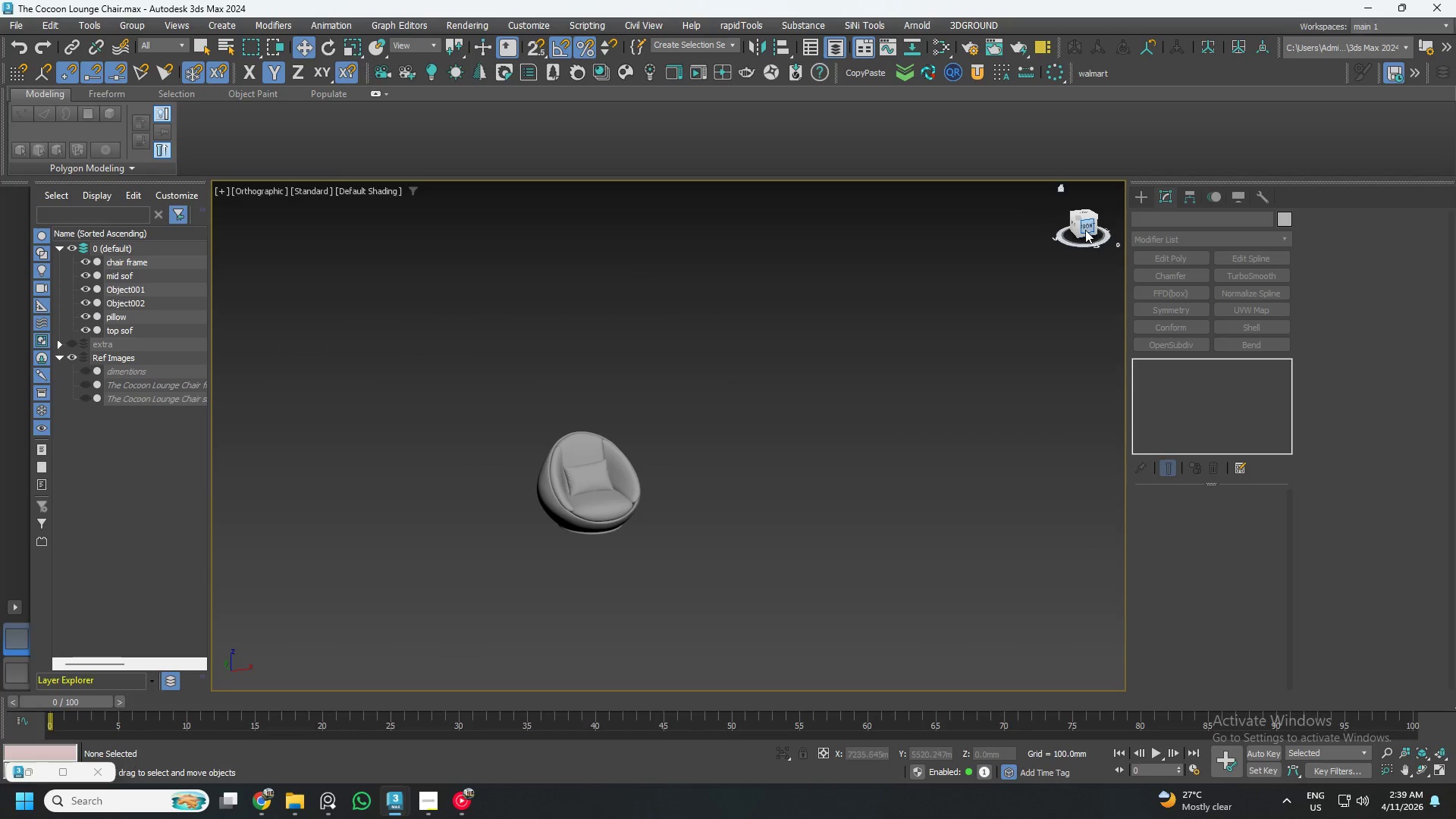 
left_click([1086, 227])
 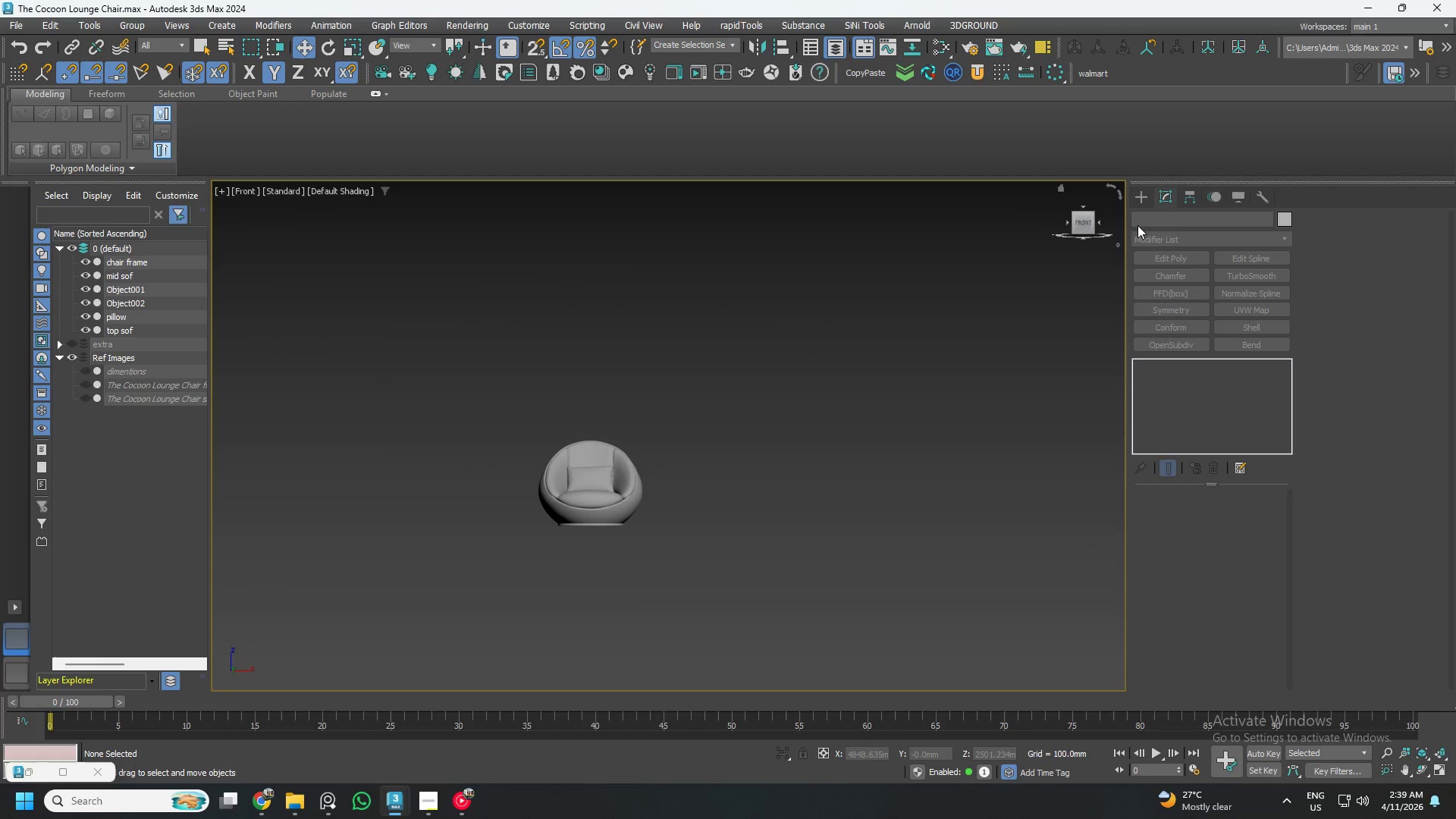 
left_click([1082, 206])
 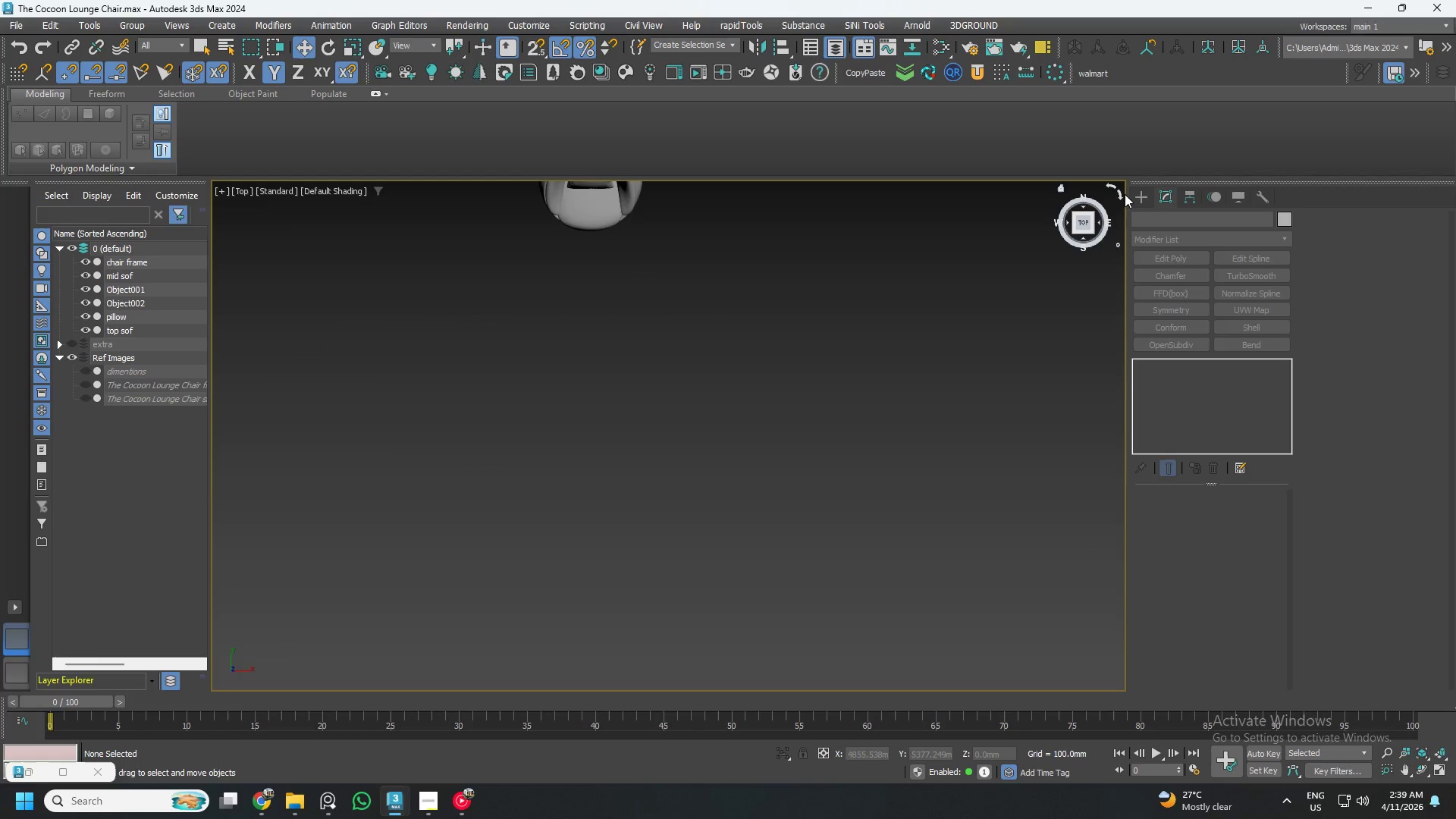 
left_click([1139, 197])
 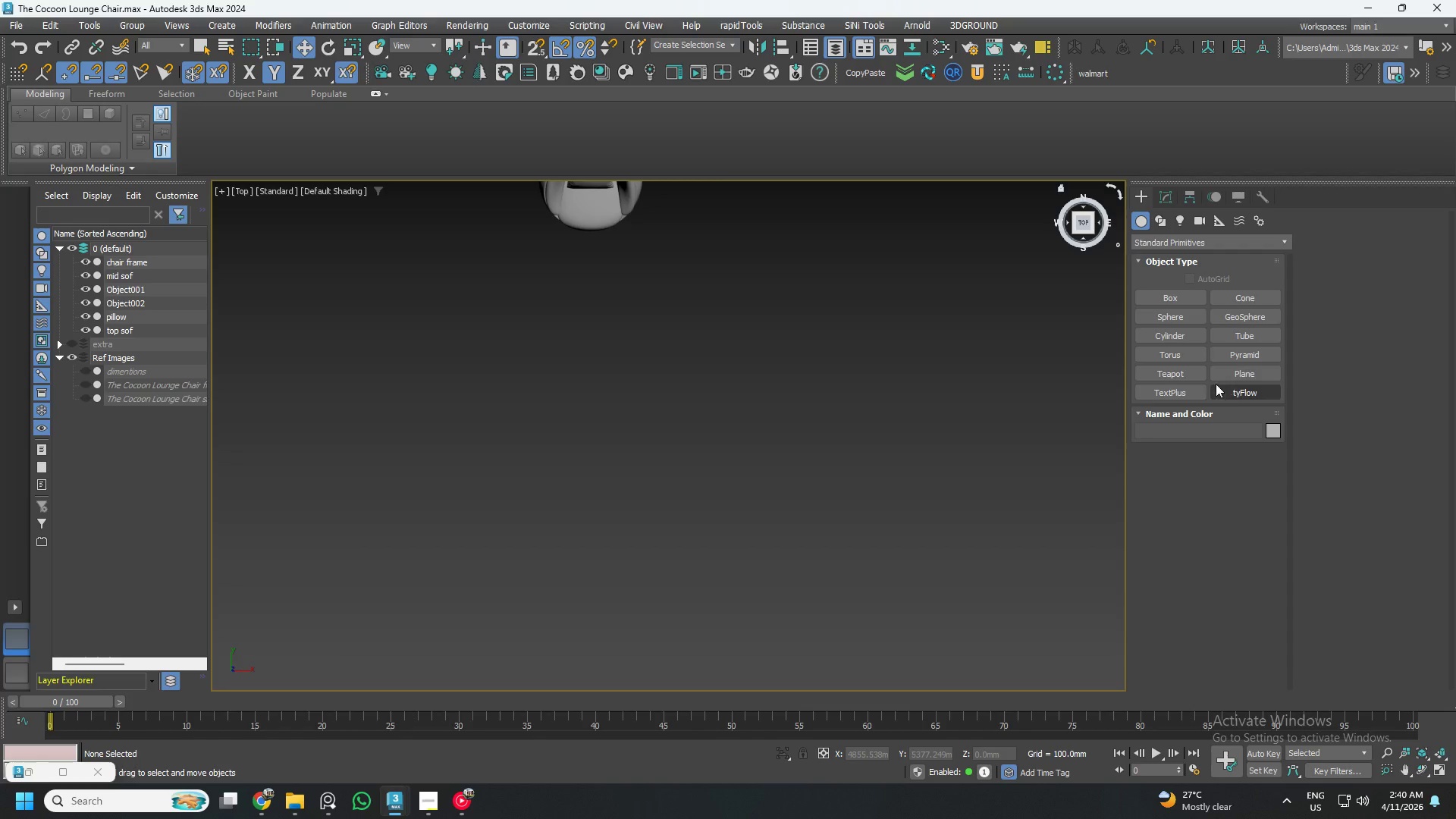 
left_click([1225, 374])
 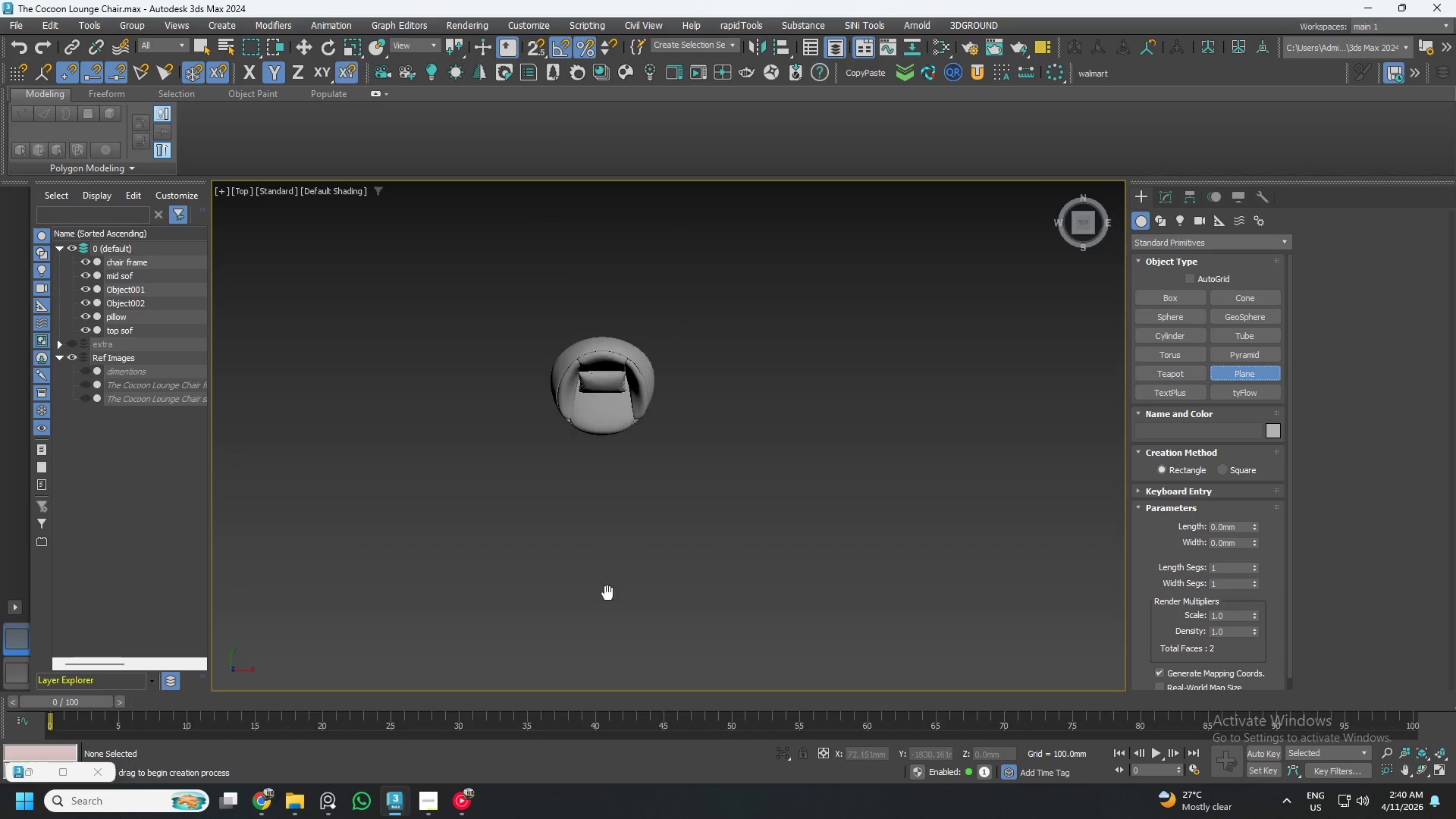 
scroll: coordinate [580, 585], scroll_direction: down, amount: 2.0
 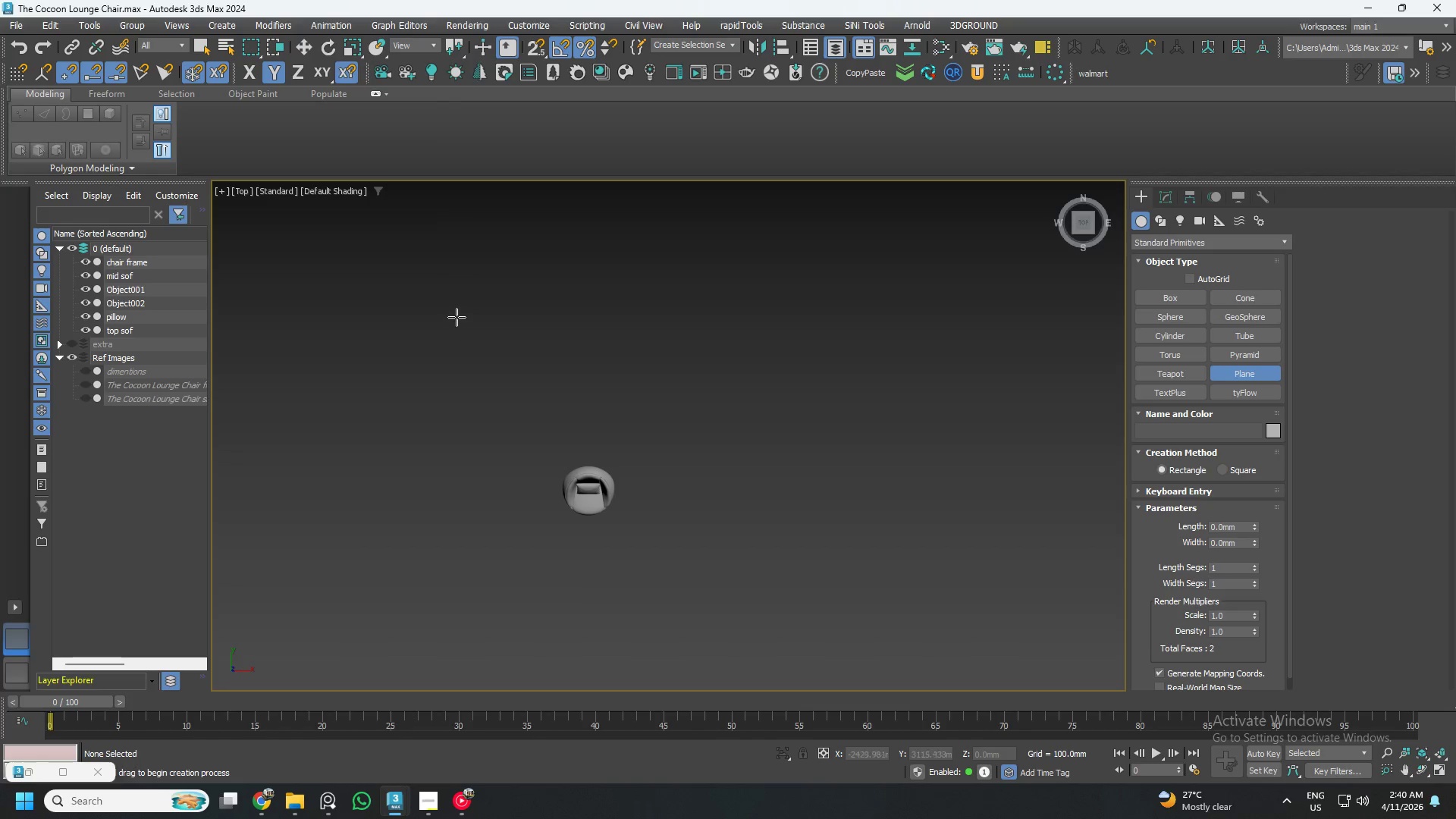 
left_click_drag(start_coordinate=[463, 268], to_coordinate=[722, 654])
 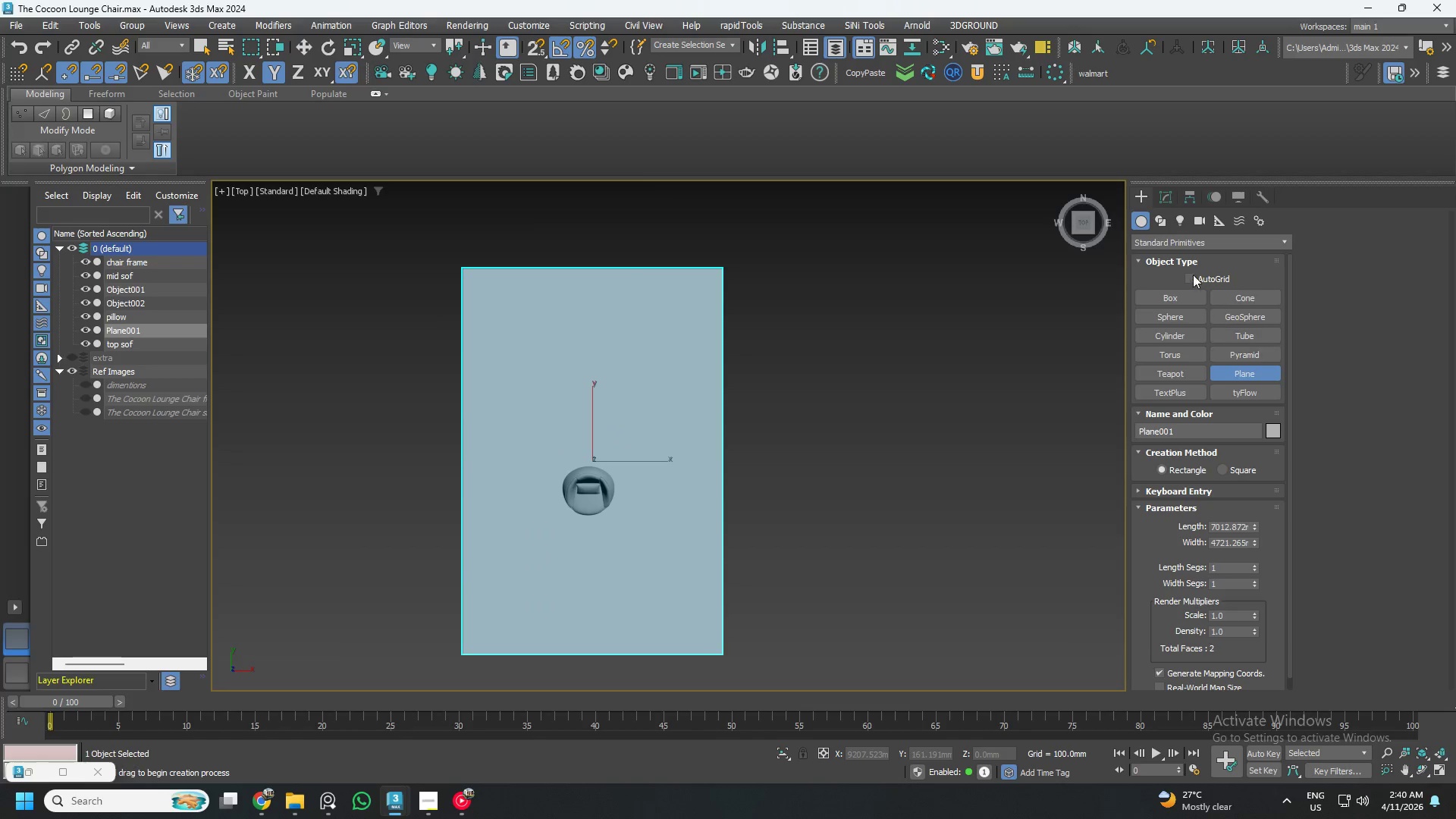 
left_click([1167, 193])
 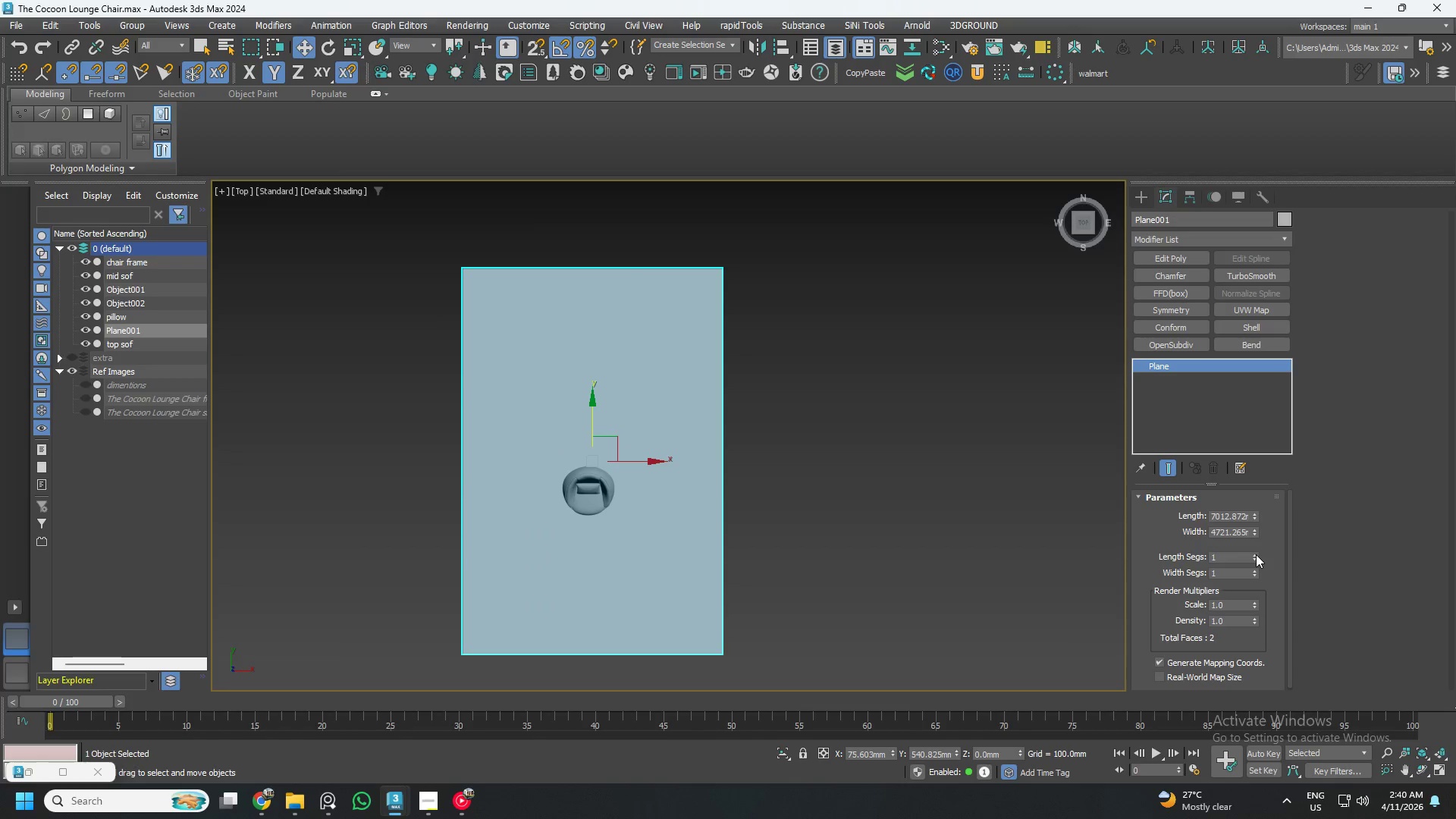 
key(F3)
 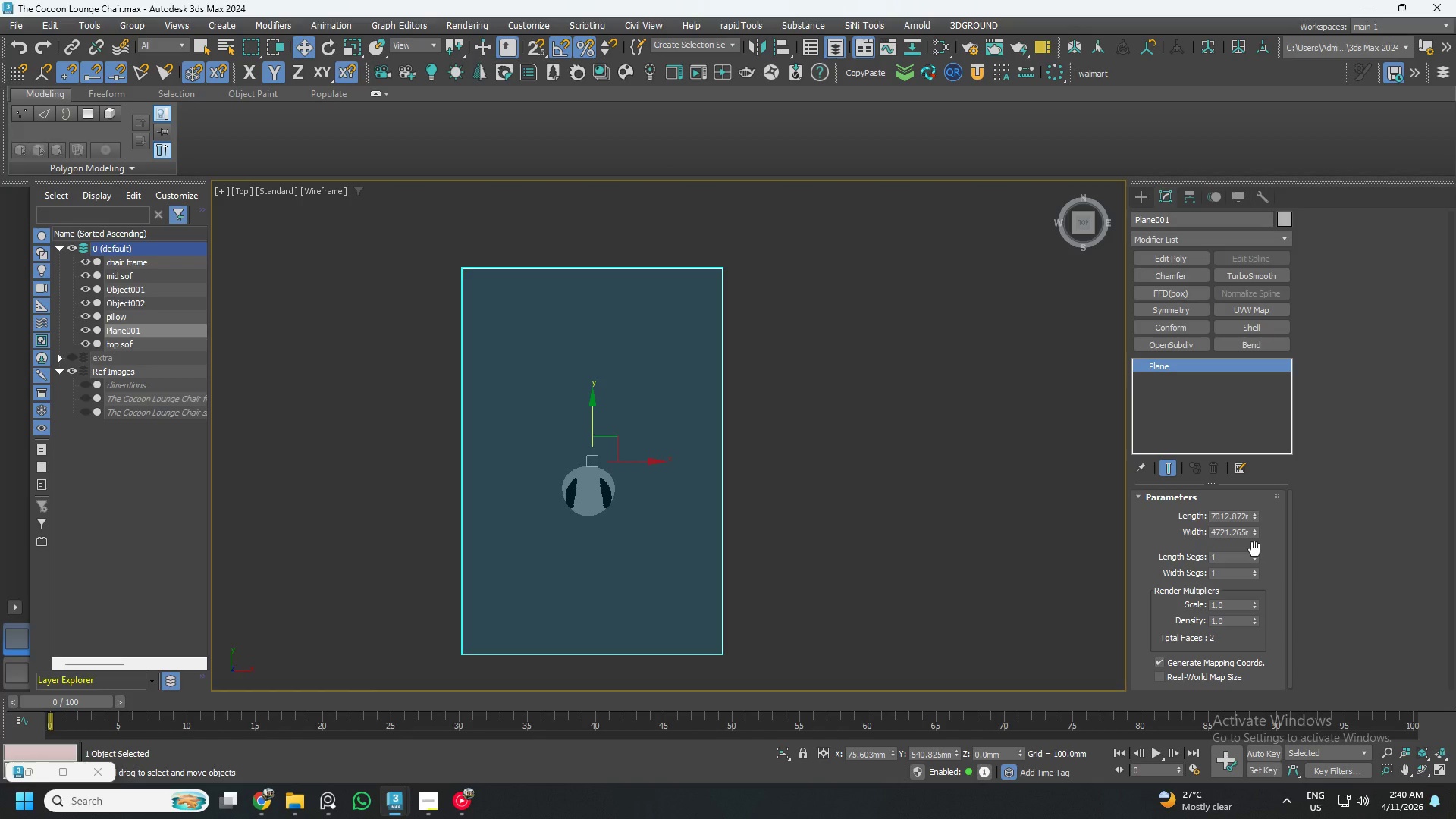 
key(F3)
 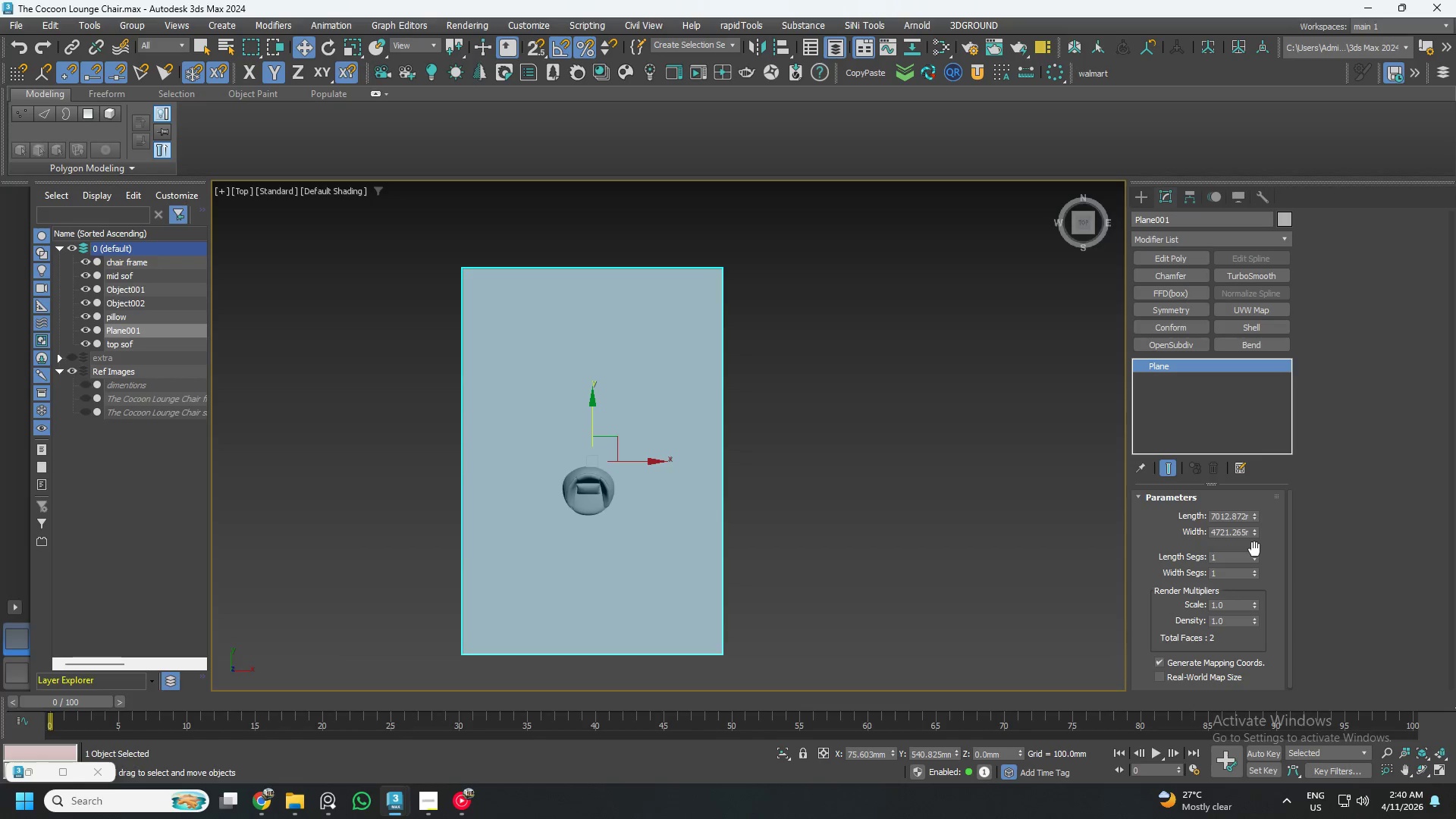 
key(F3)
 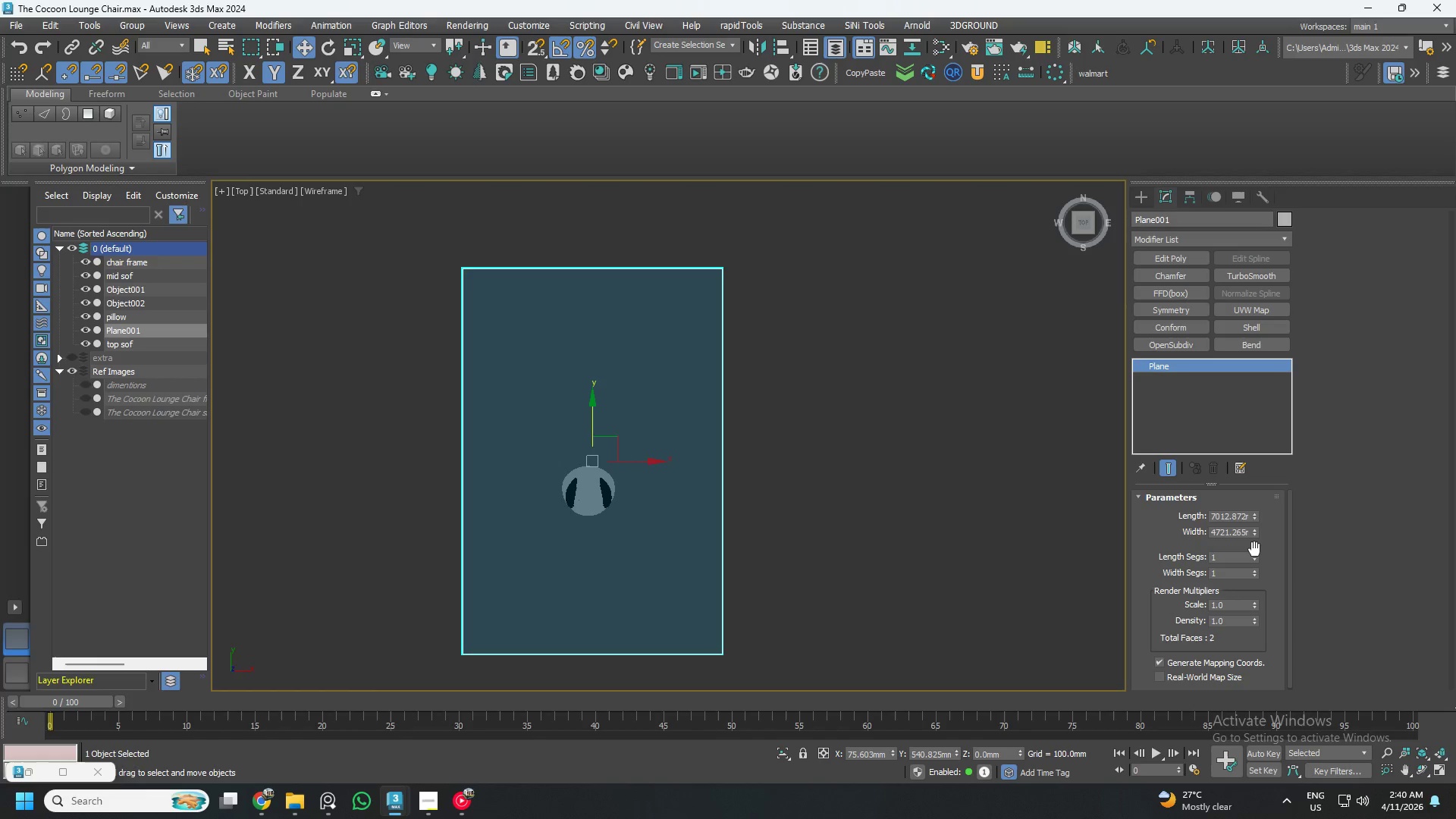 
left_click([1254, 549])
 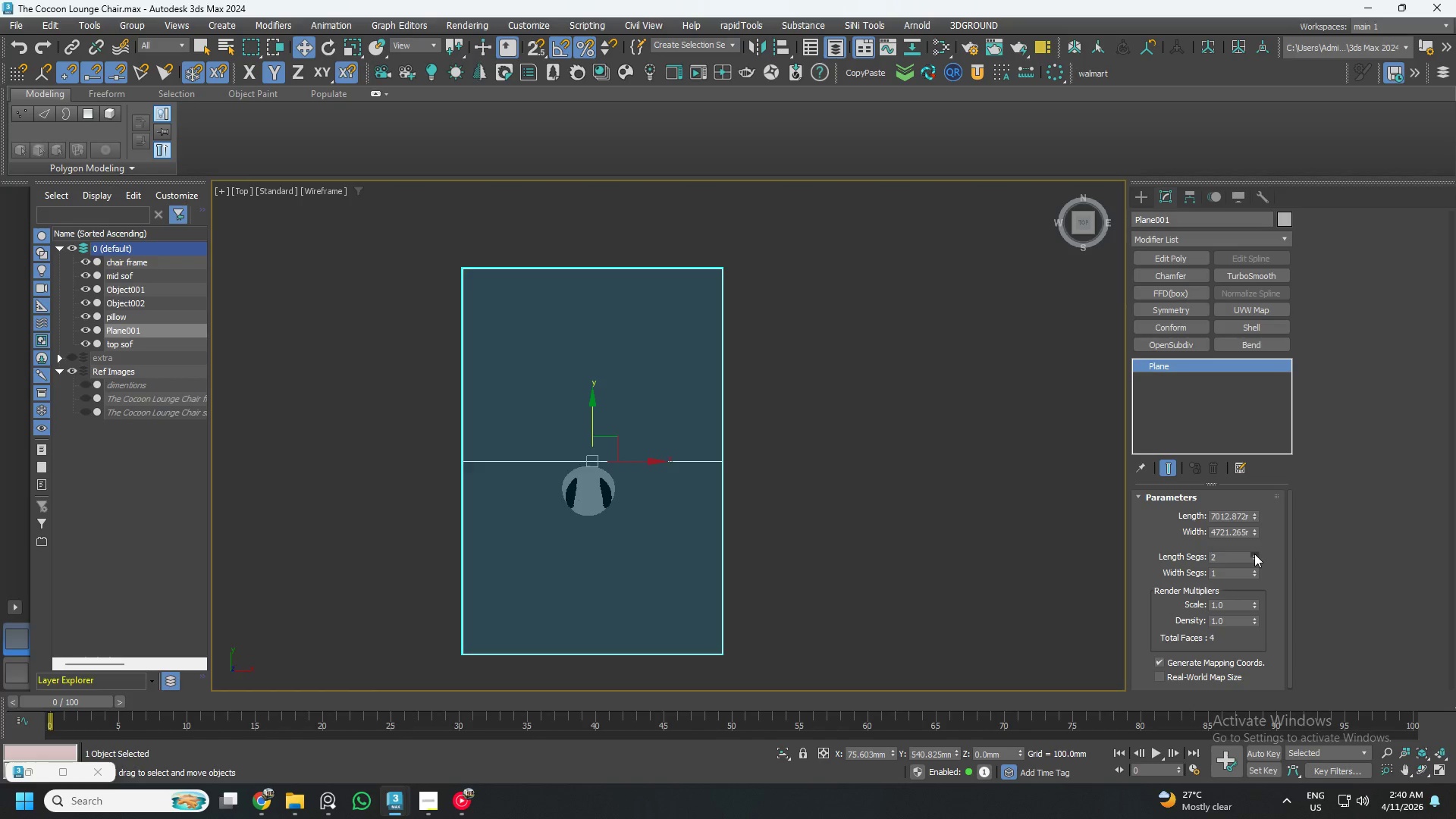 
double_click([1254, 554])
 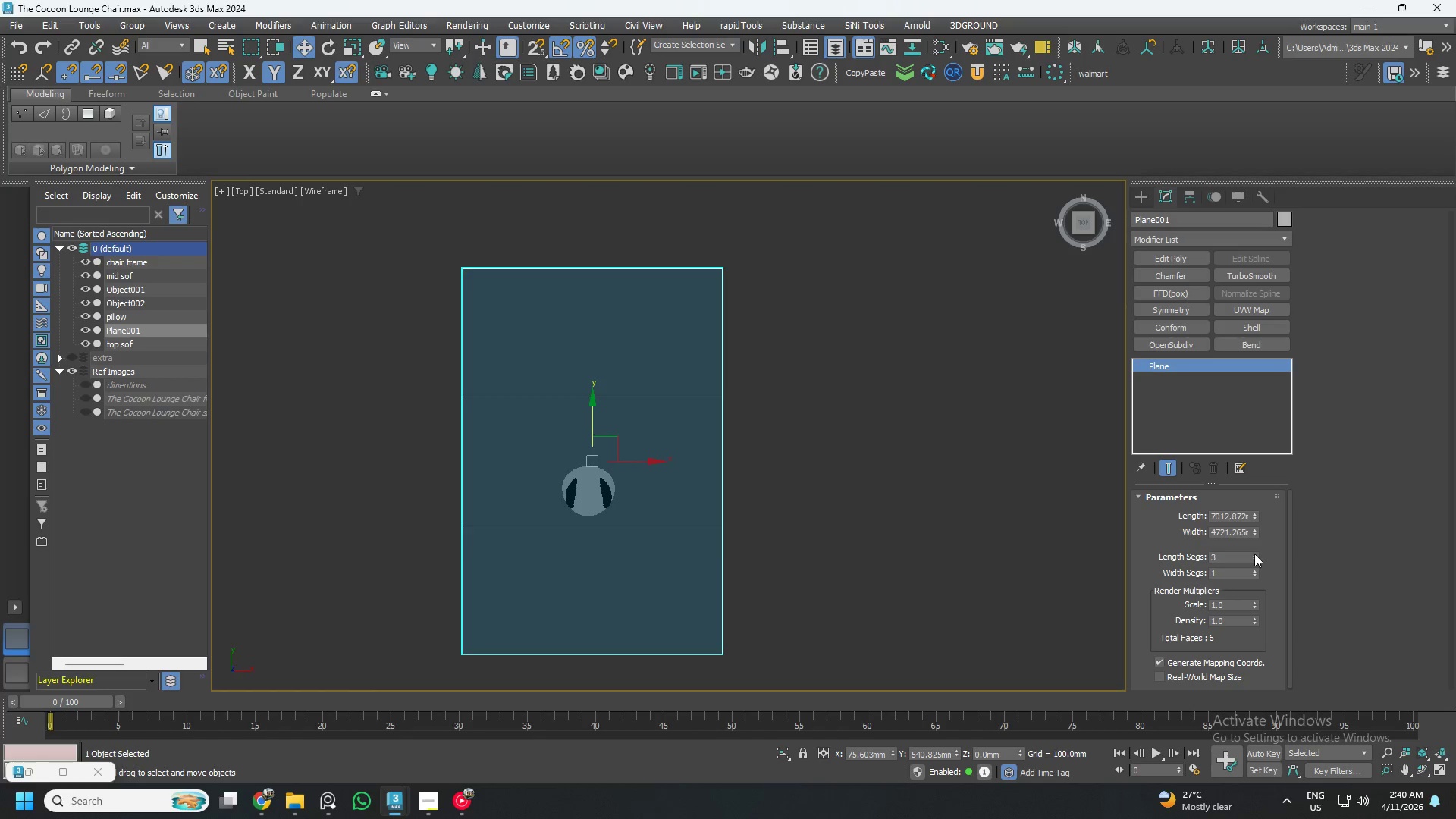 
triple_click([1254, 554])
 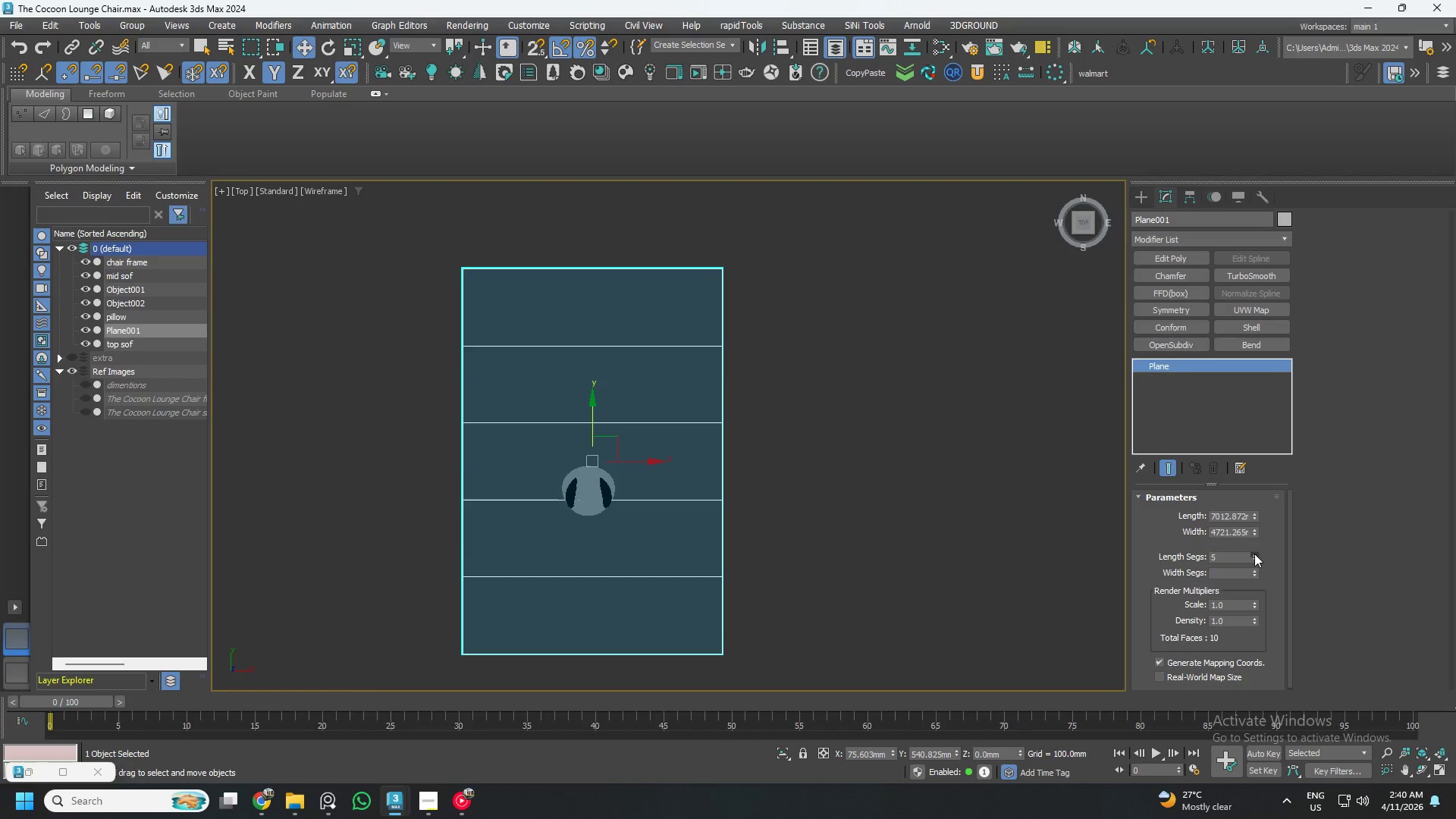 
triple_click([1254, 554])
 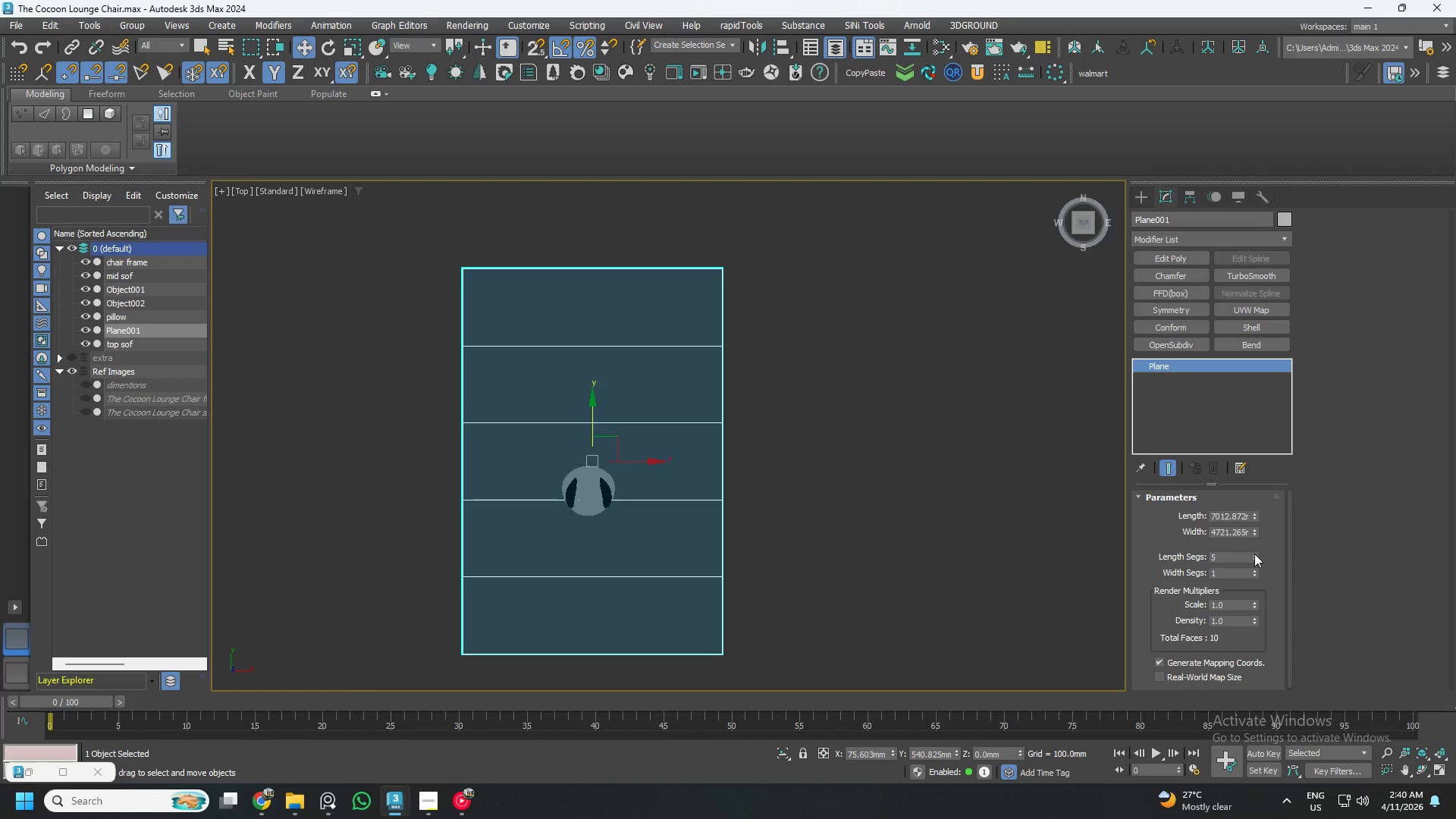 
triple_click([1254, 554])
 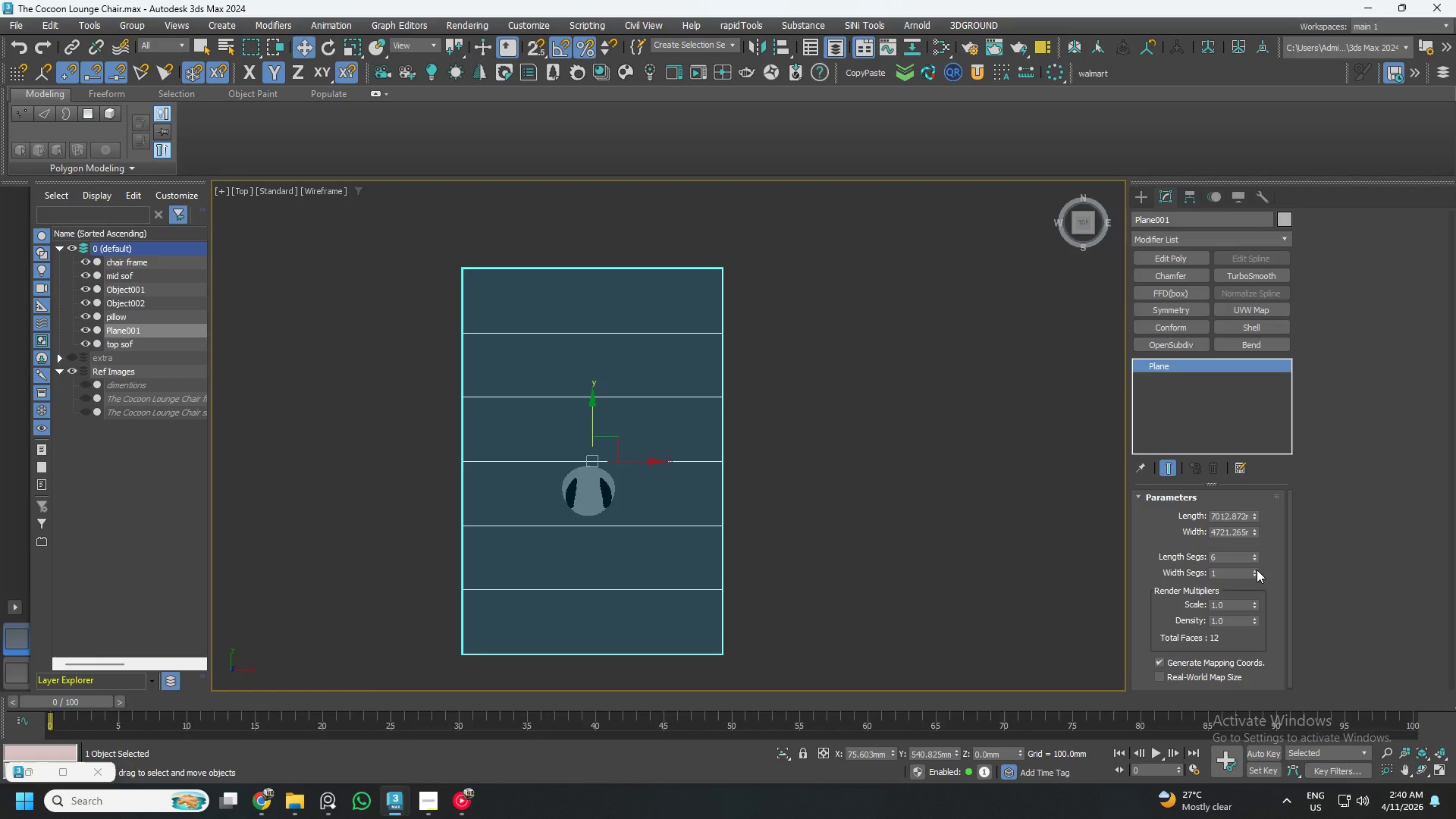 
double_click([1256, 570])
 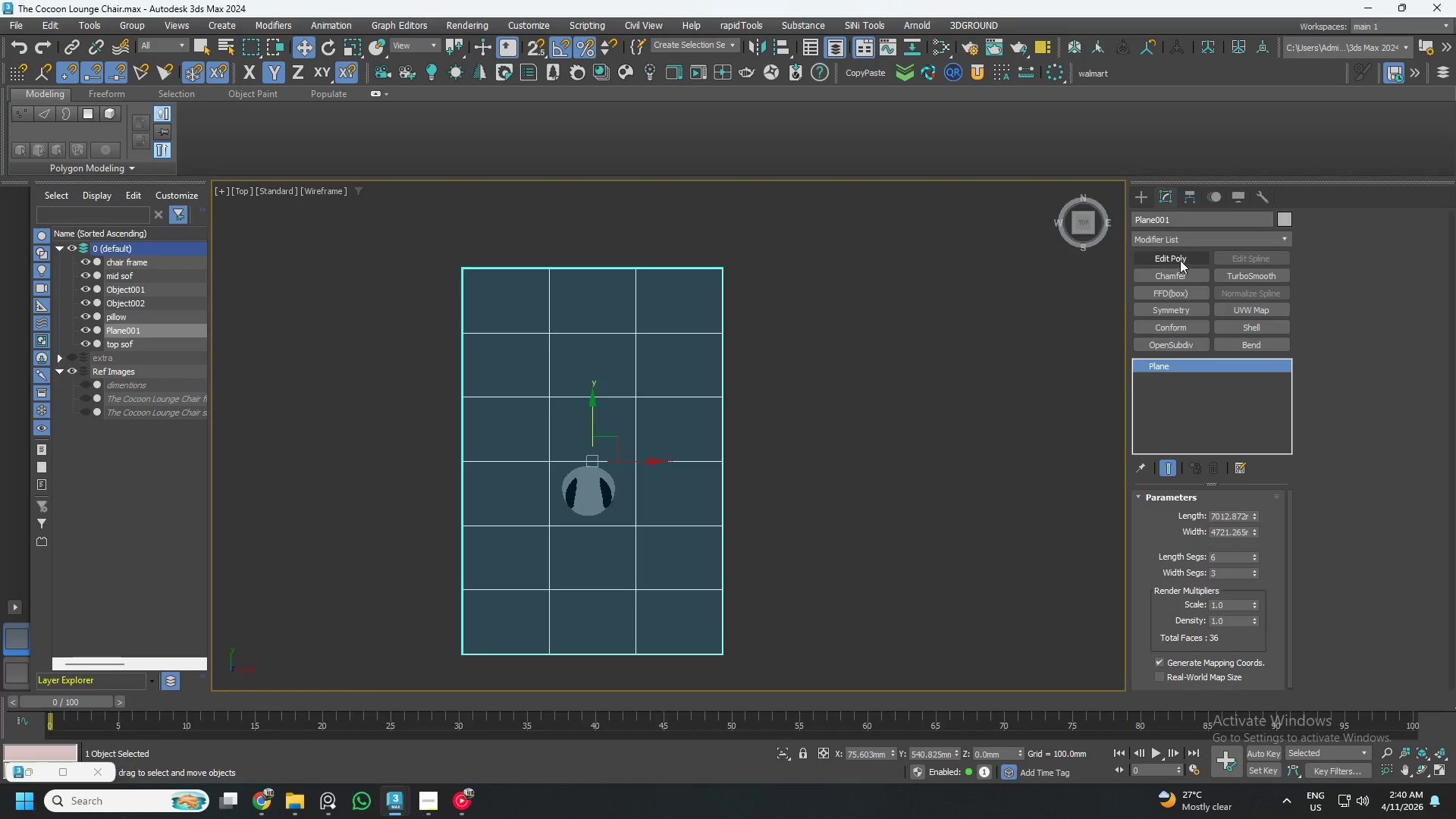 
left_click([1179, 259])
 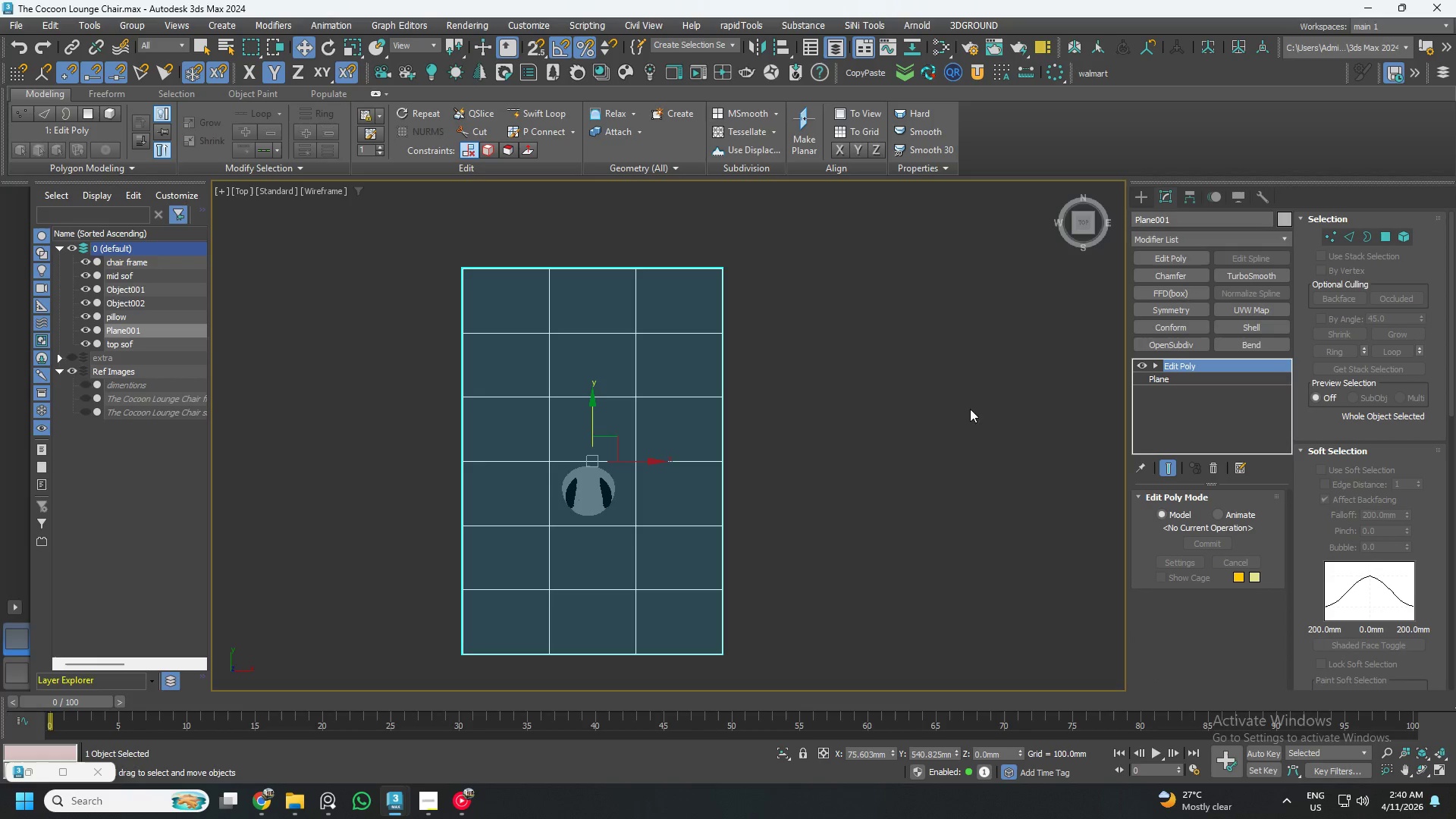 
key(1)
 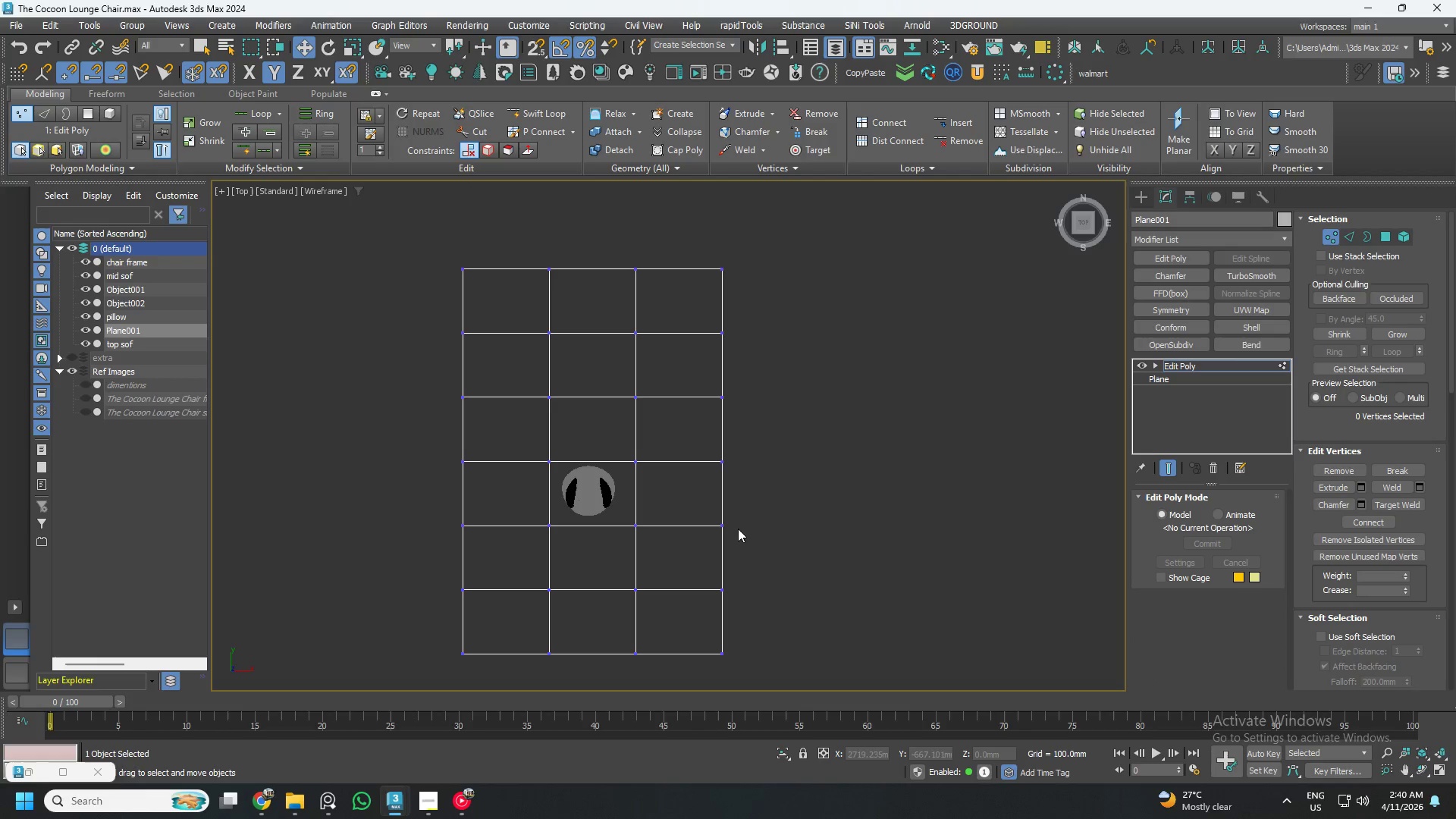 
hold_key(key=AltLeft, duration=0.69)
 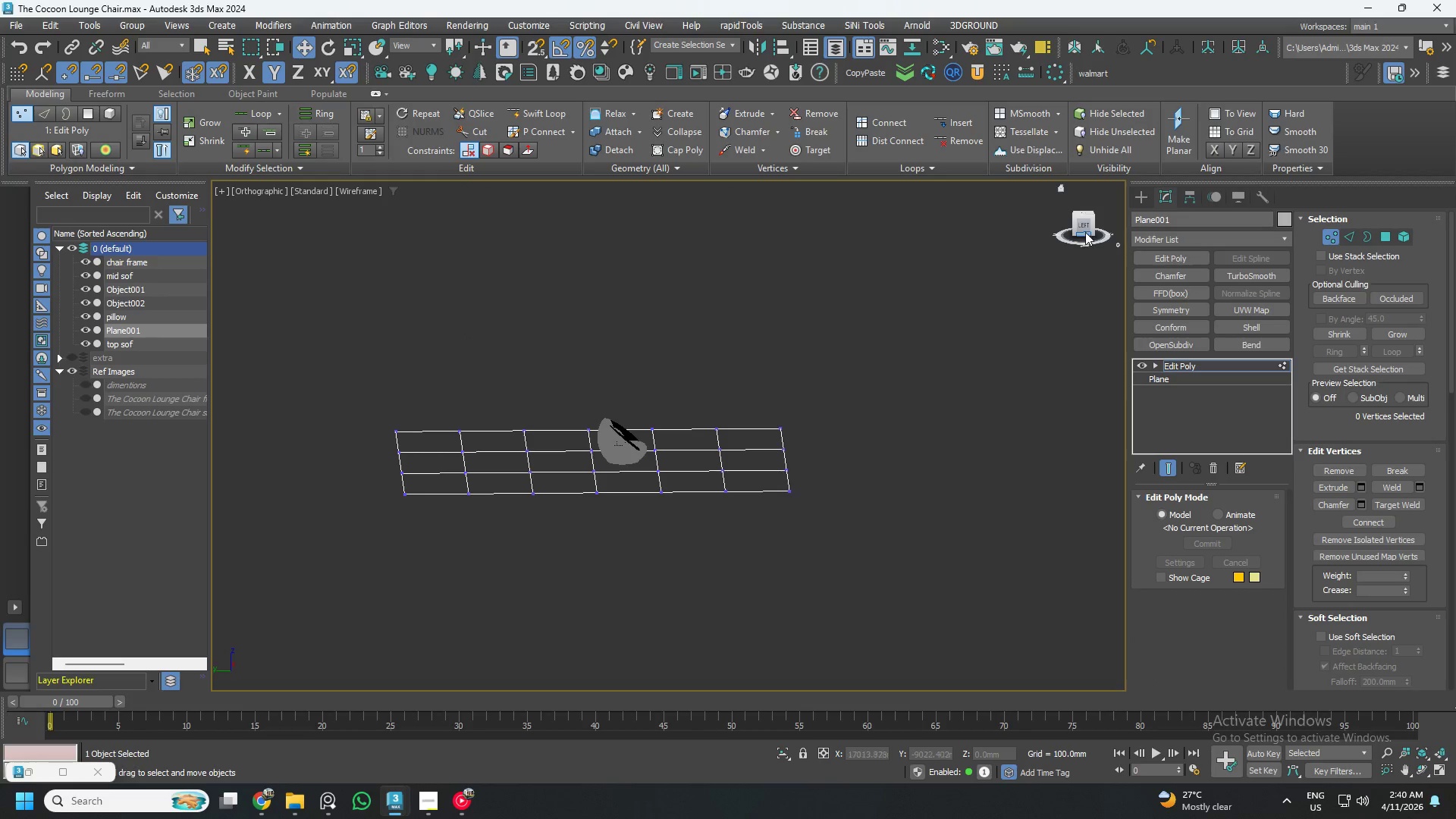 
left_click([1084, 231])
 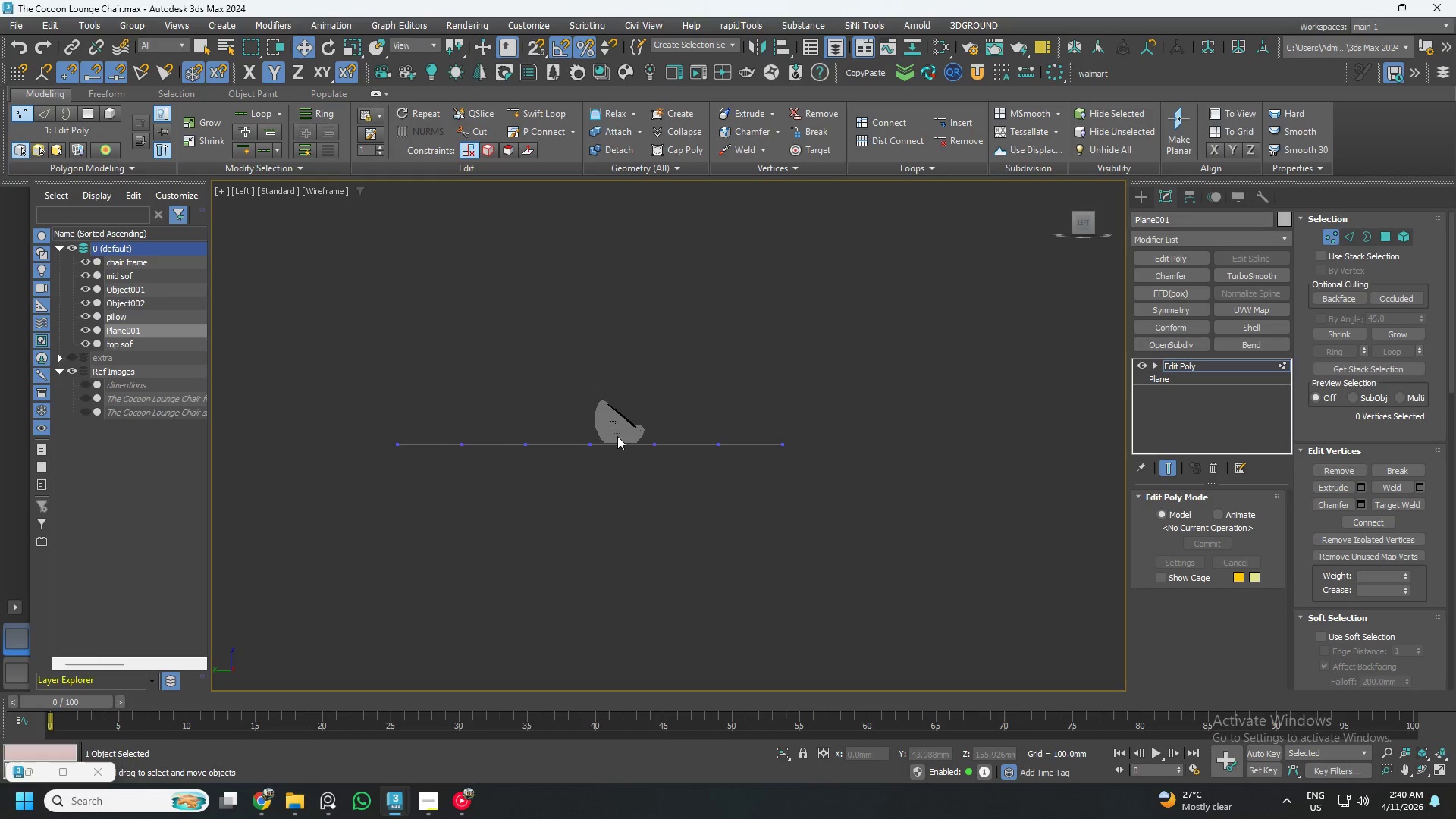 
left_click_drag(start_coordinate=[315, 353], to_coordinate=[557, 559])
 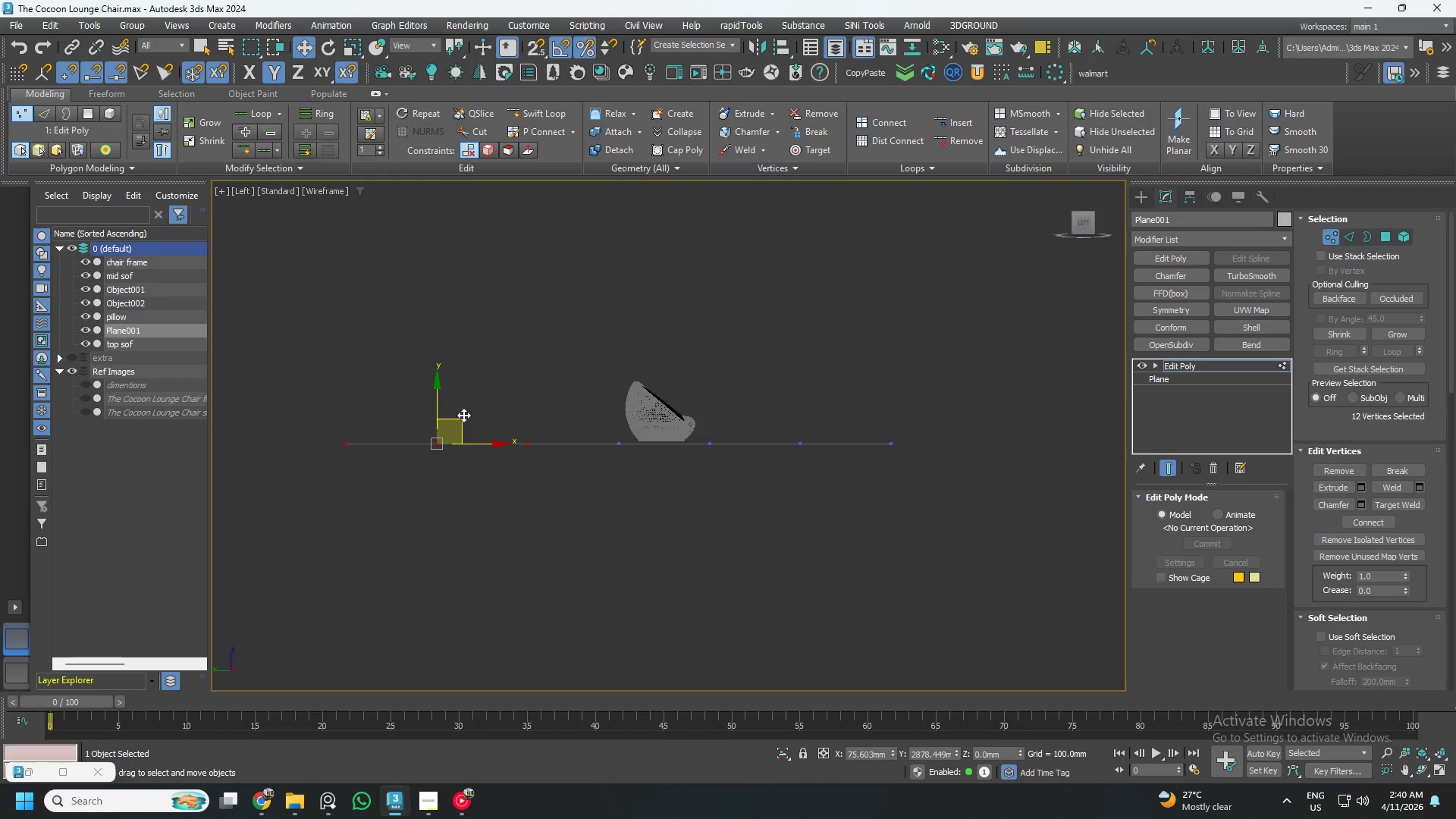 
scroll: coordinate [520, 446], scroll_direction: up, amount: 1.0
 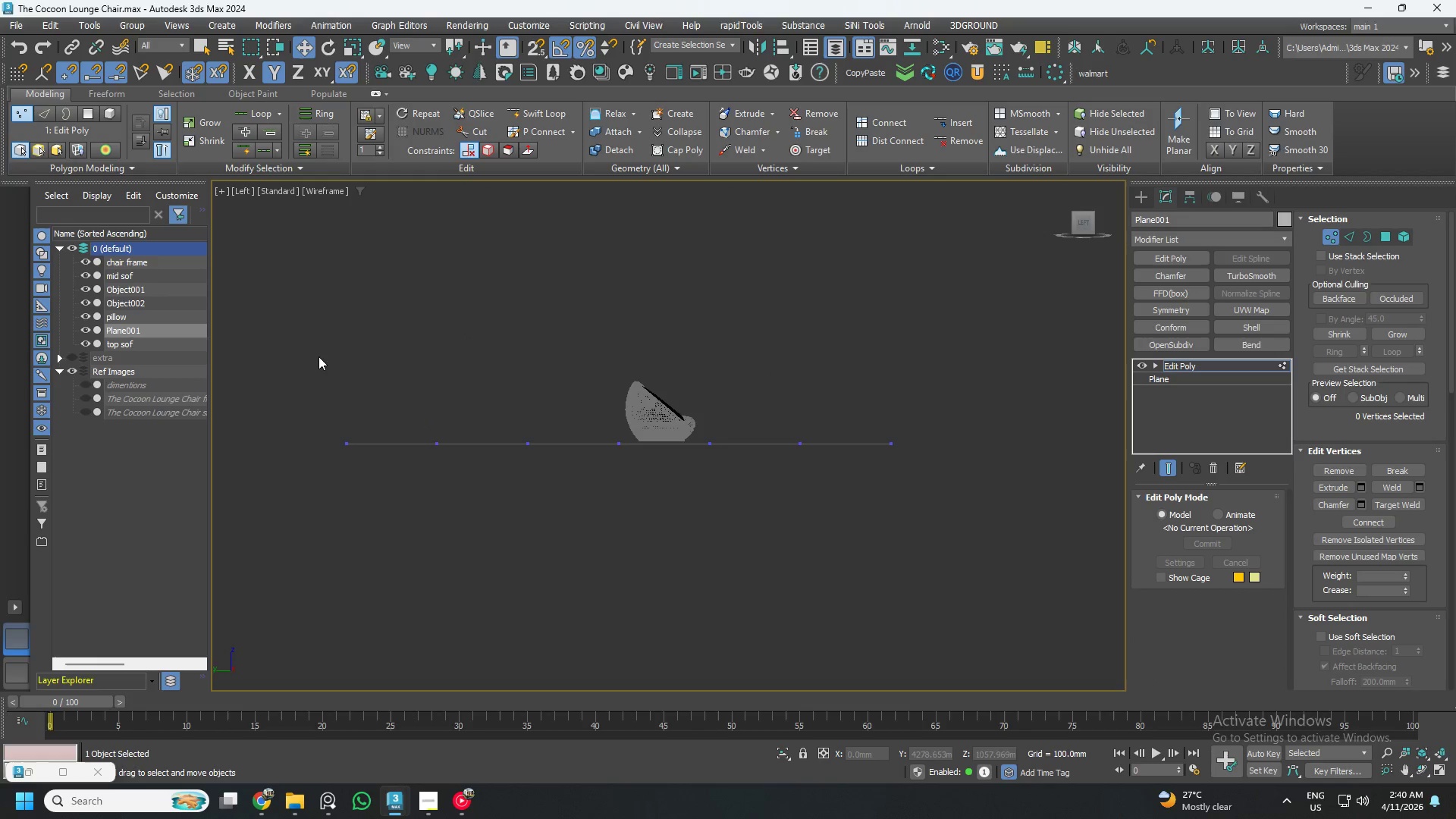 
left_click_drag(start_coordinate=[463, 415], to_coordinate=[516, 381])
 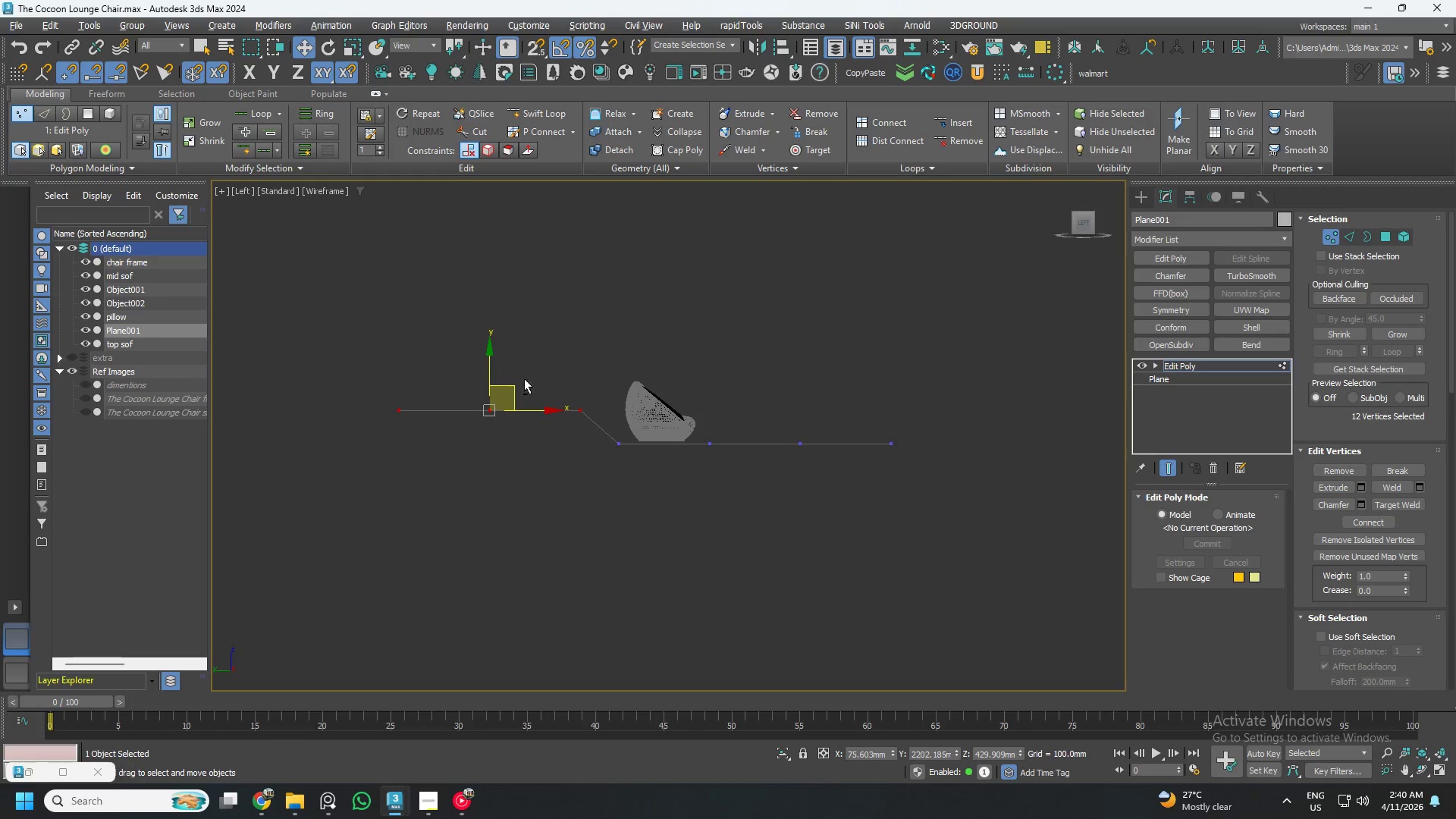 
hold_key(key=AltLeft, duration=0.72)
left_click_drag(start_coordinate=[541, 369], to_coordinate=[634, 504])
 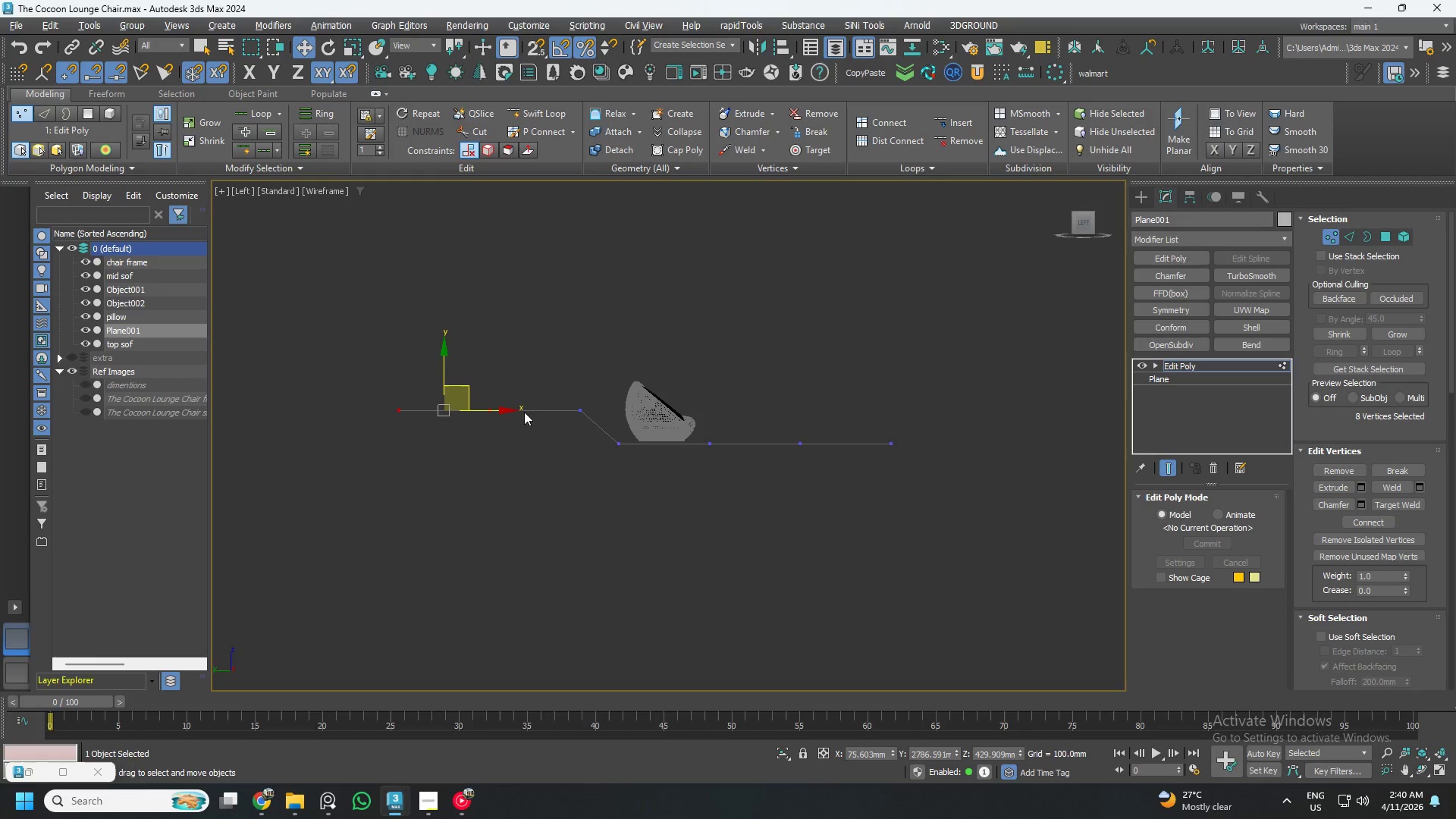 
hold_key(key=AltLeft, duration=2.23)
left_click_drag(start_coordinate=[470, 381], to_coordinate=[544, 316])
 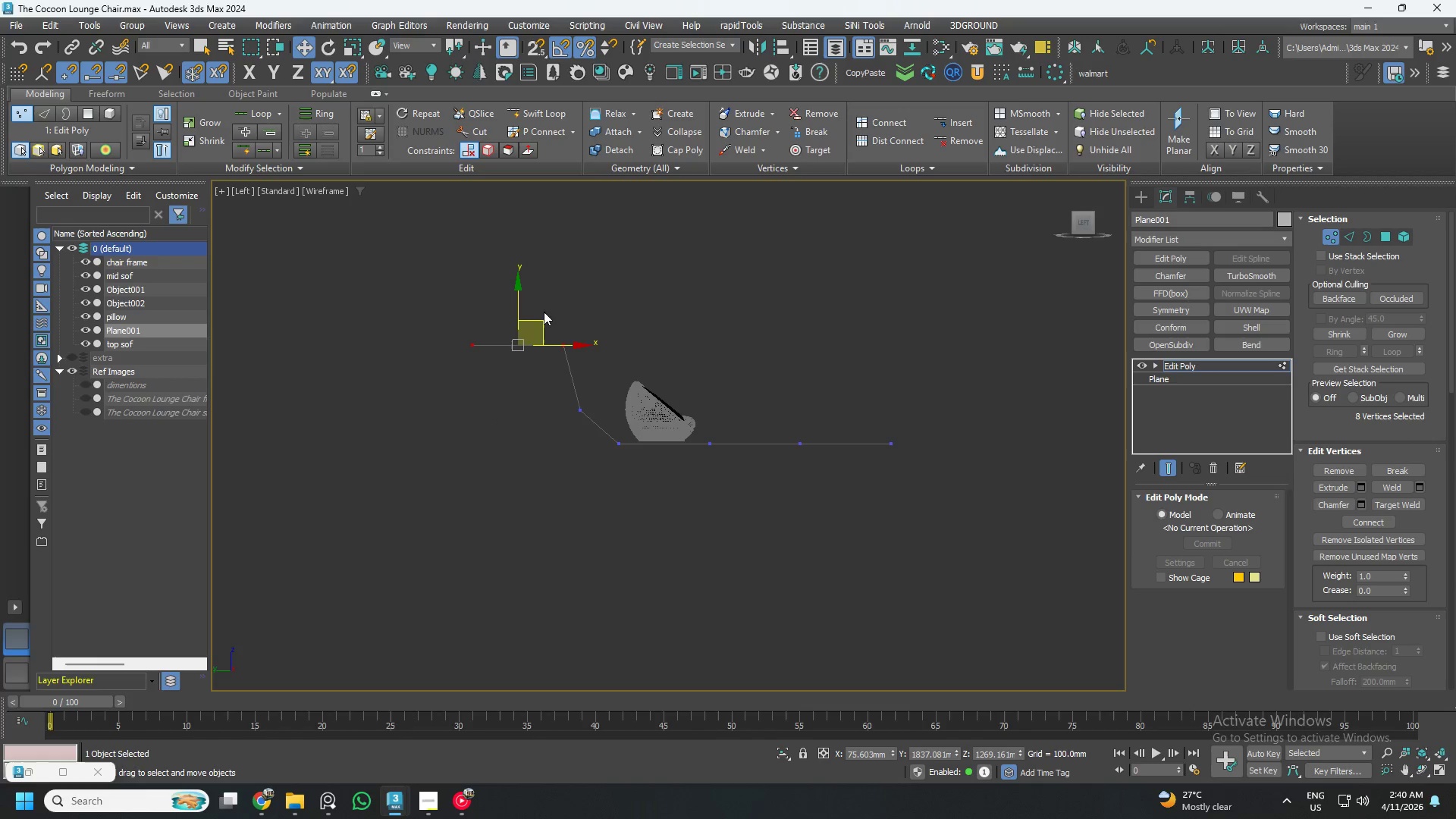 
hold_key(key=AltLeft, duration=0.64)
left_click_drag(start_coordinate=[547, 297], to_coordinate=[617, 469])
 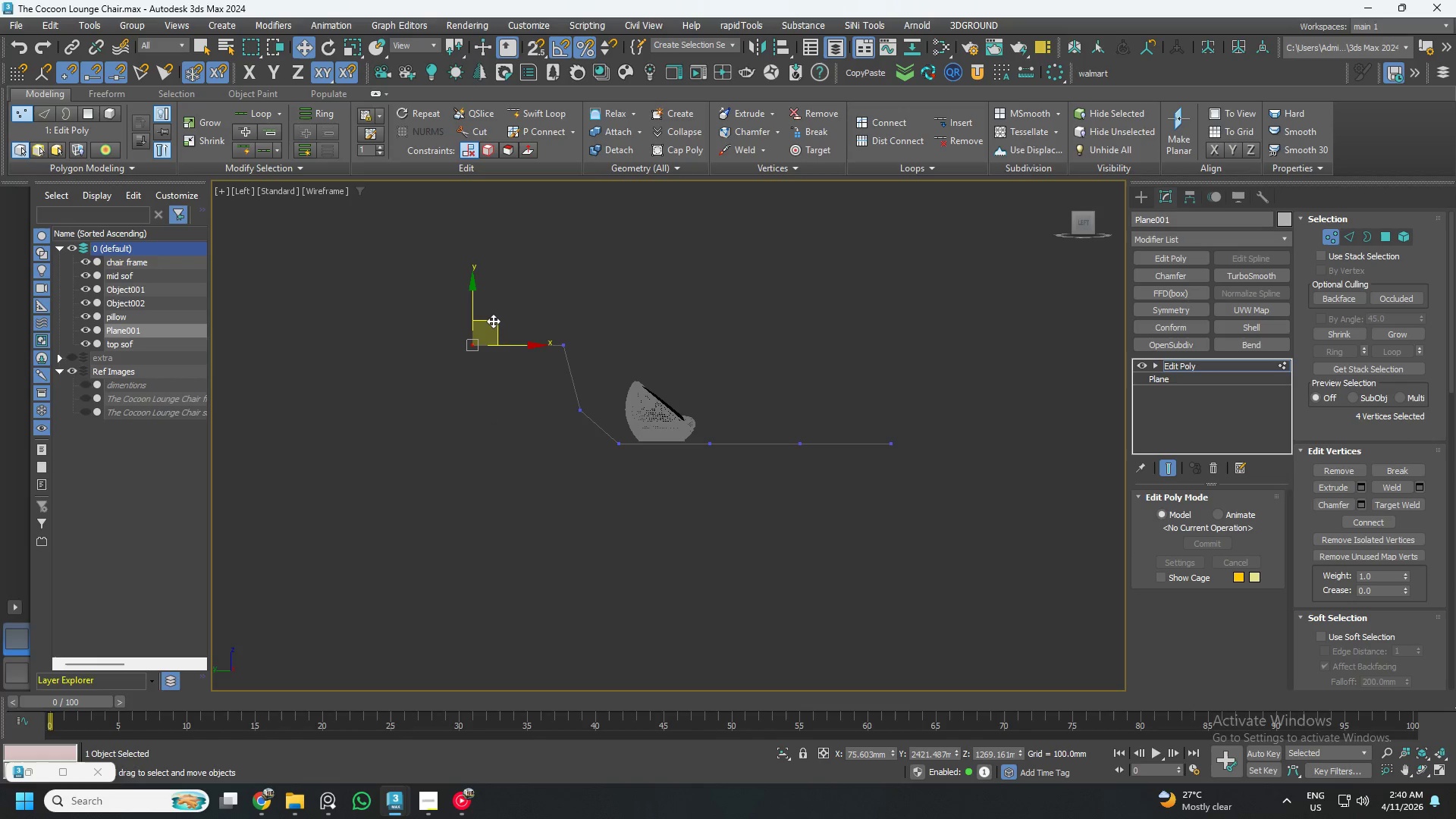 
left_click_drag(start_coordinate=[493, 321], to_coordinate=[580, 234])
 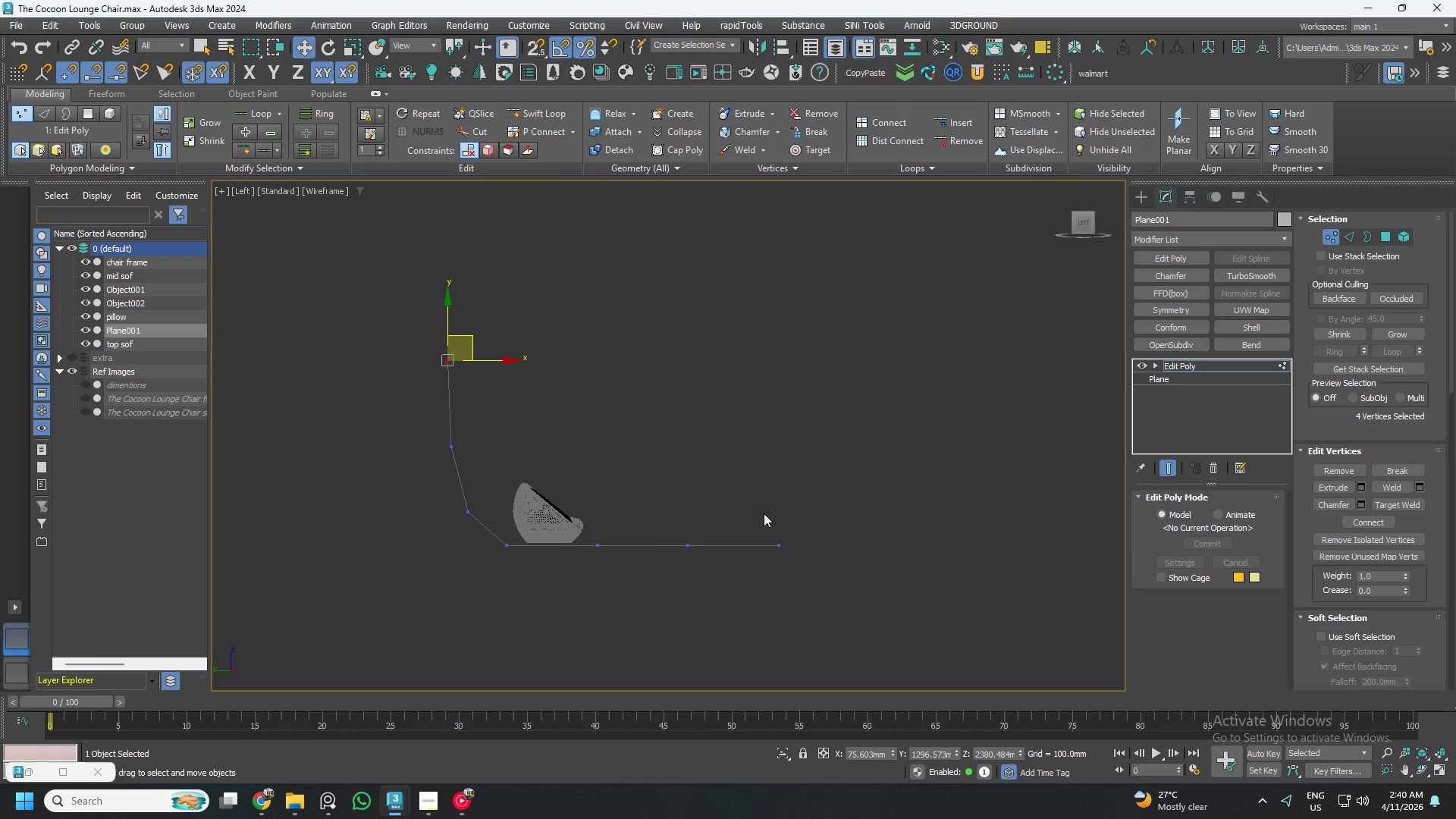 
scroll: coordinate [568, 536], scroll_direction: down, amount: 1.0
 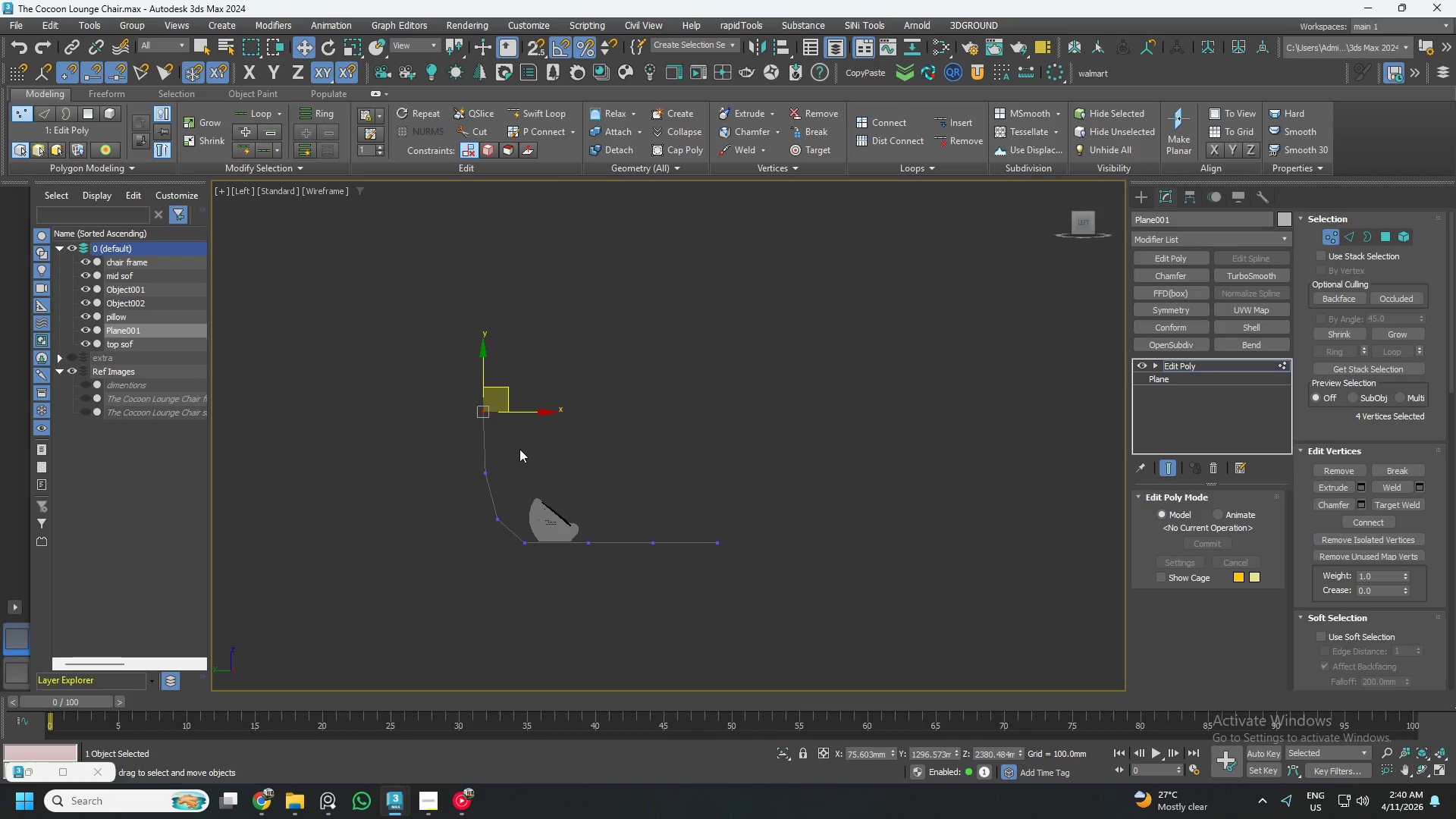 
key(2)
 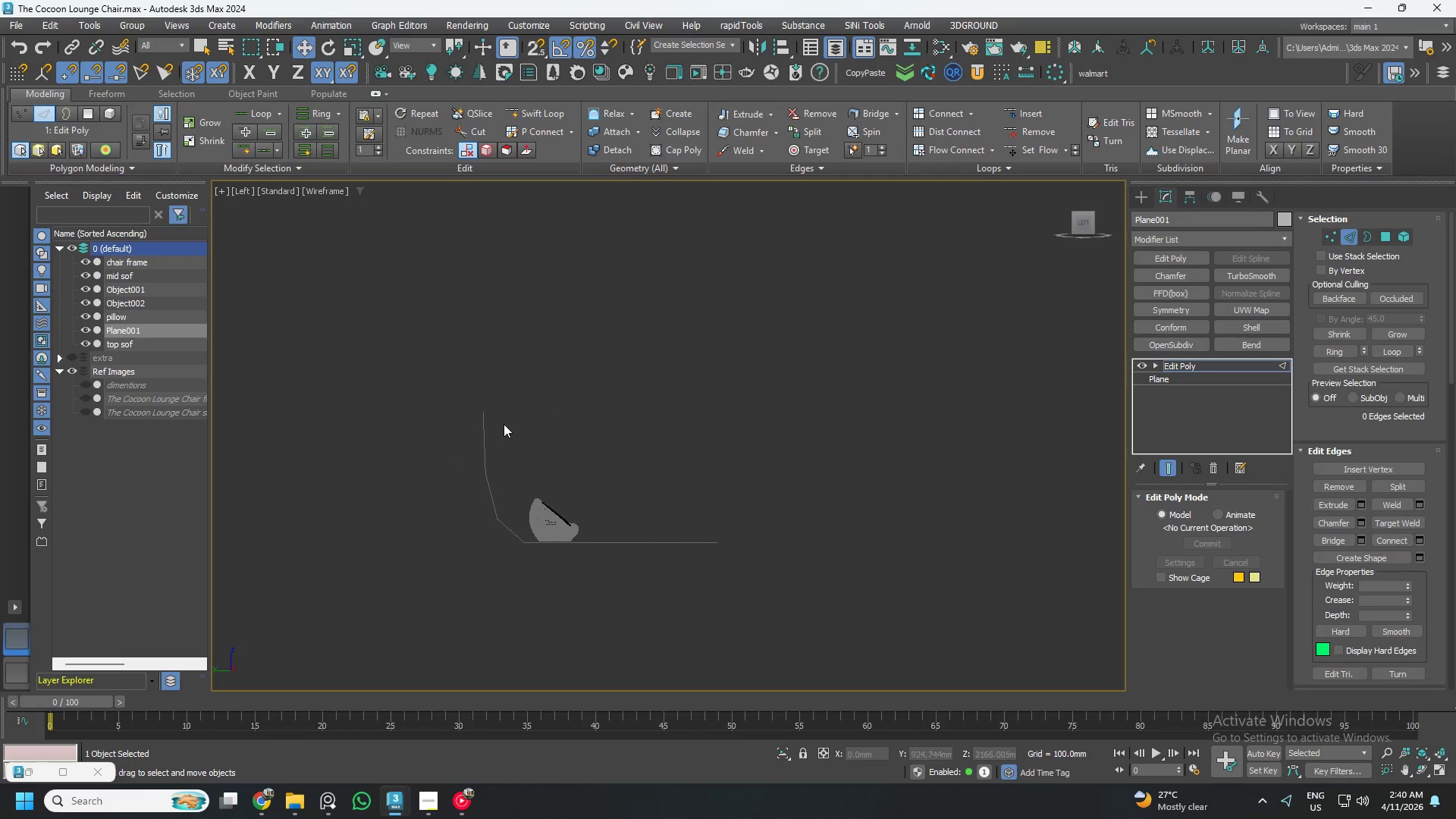 
hold_key(key=AltLeft, duration=0.39)
 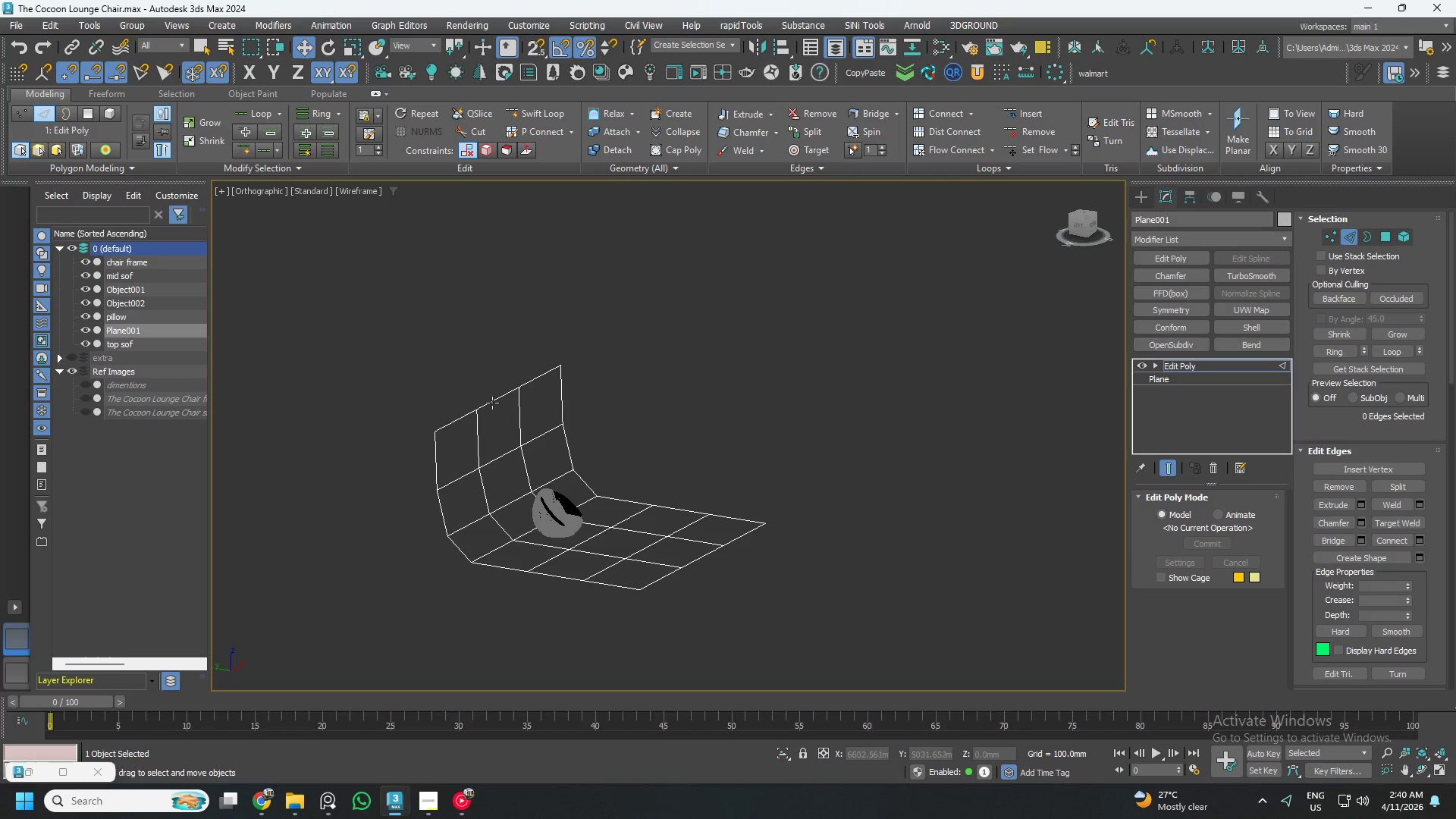 
double_click([492, 403])
 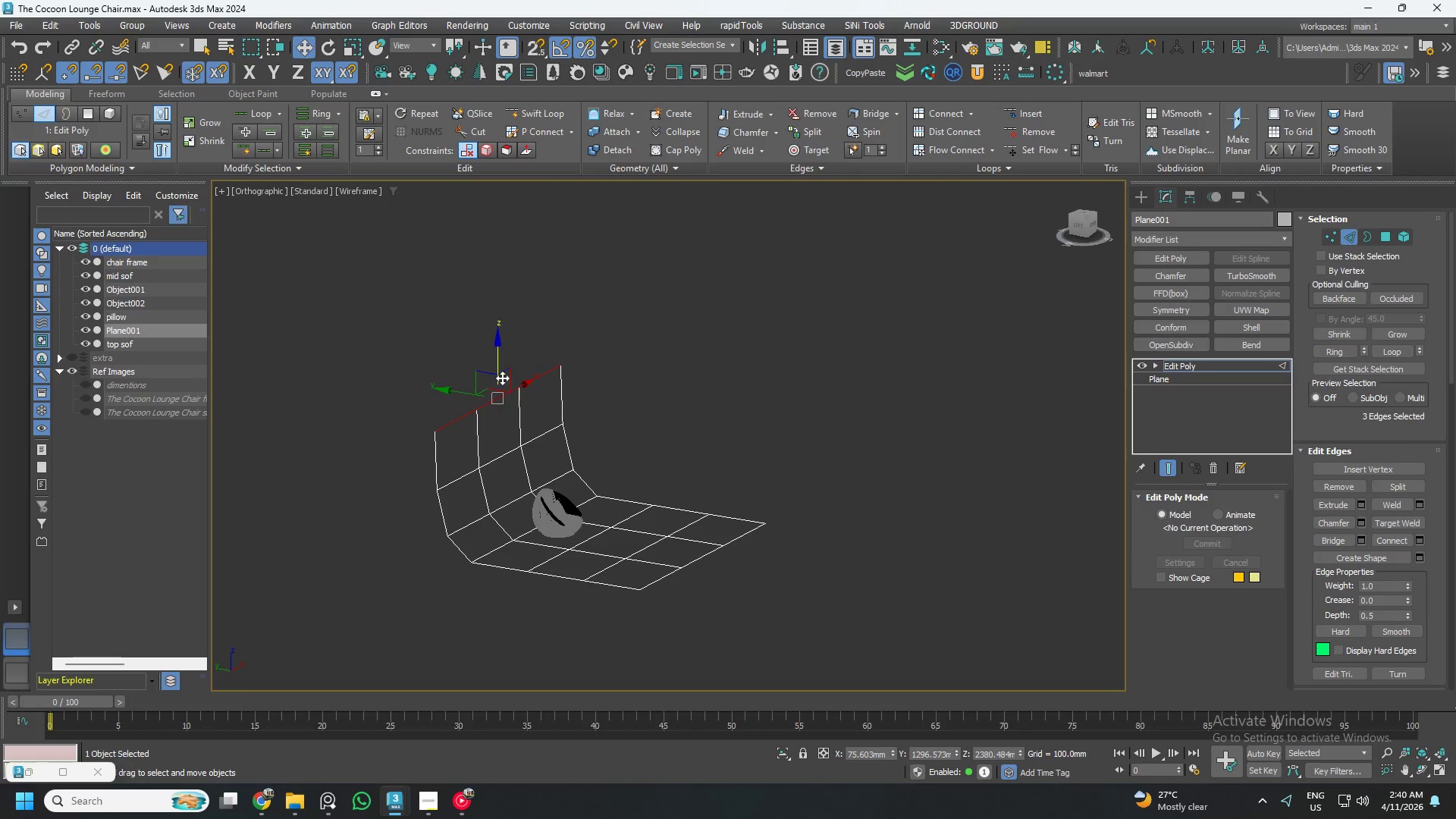 
hold_key(key=ShiftLeft, duration=1.5)
left_click_drag(start_coordinate=[500, 362], to_coordinate=[501, 300])
 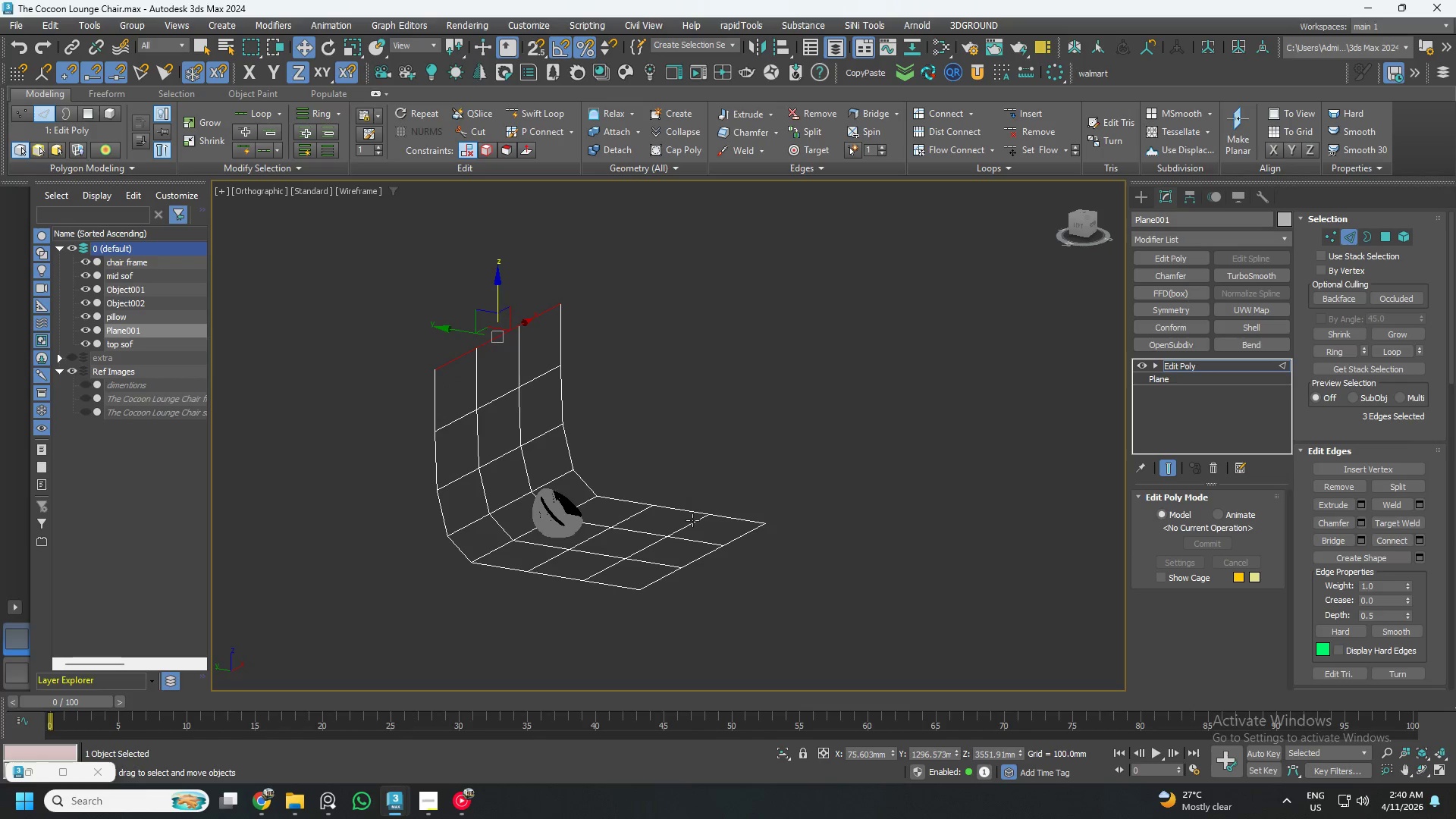 
key(Shift+ShiftLeft)
 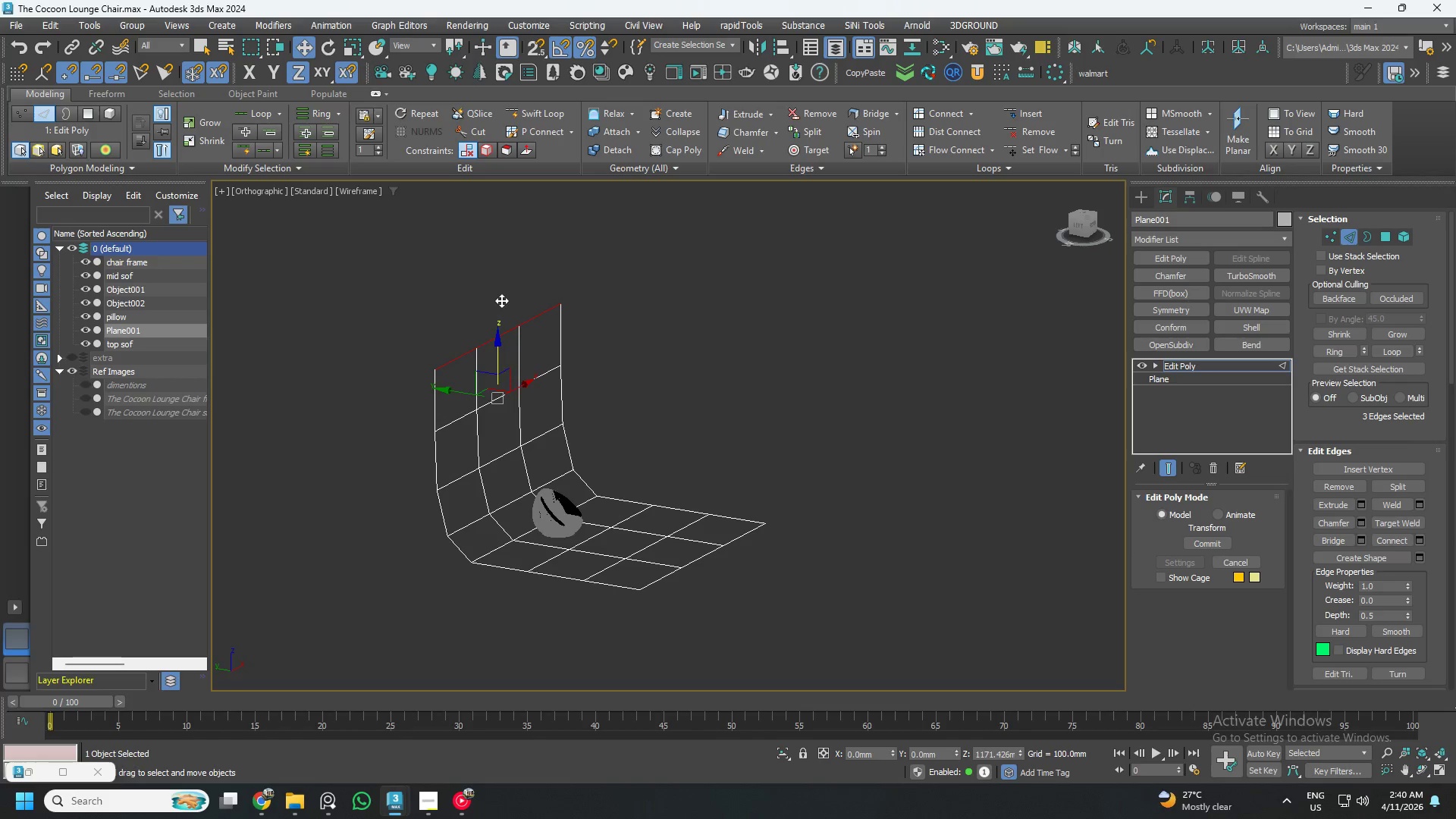 
key(Shift+ShiftLeft)
 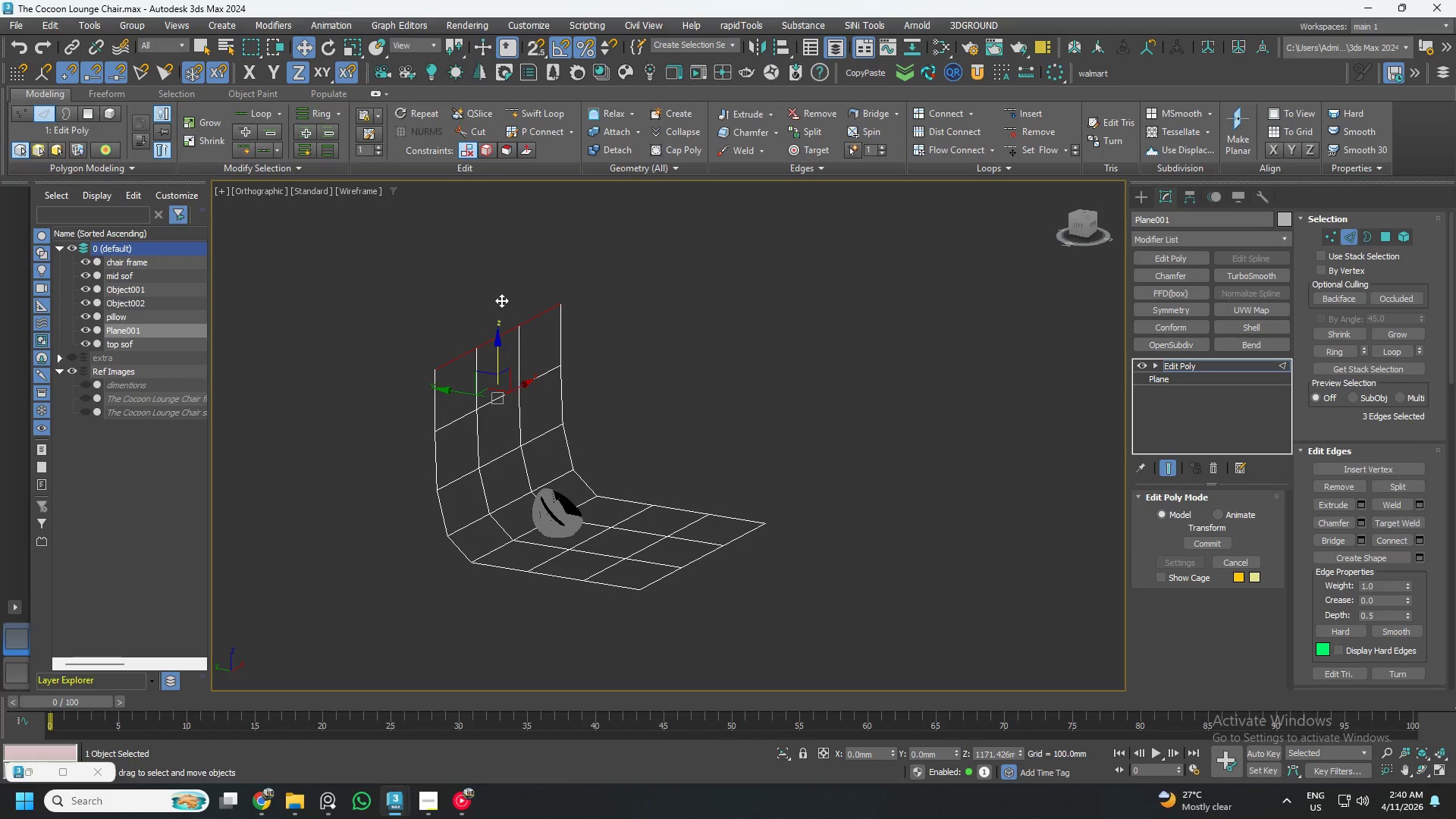 
key(Shift+ShiftLeft)
 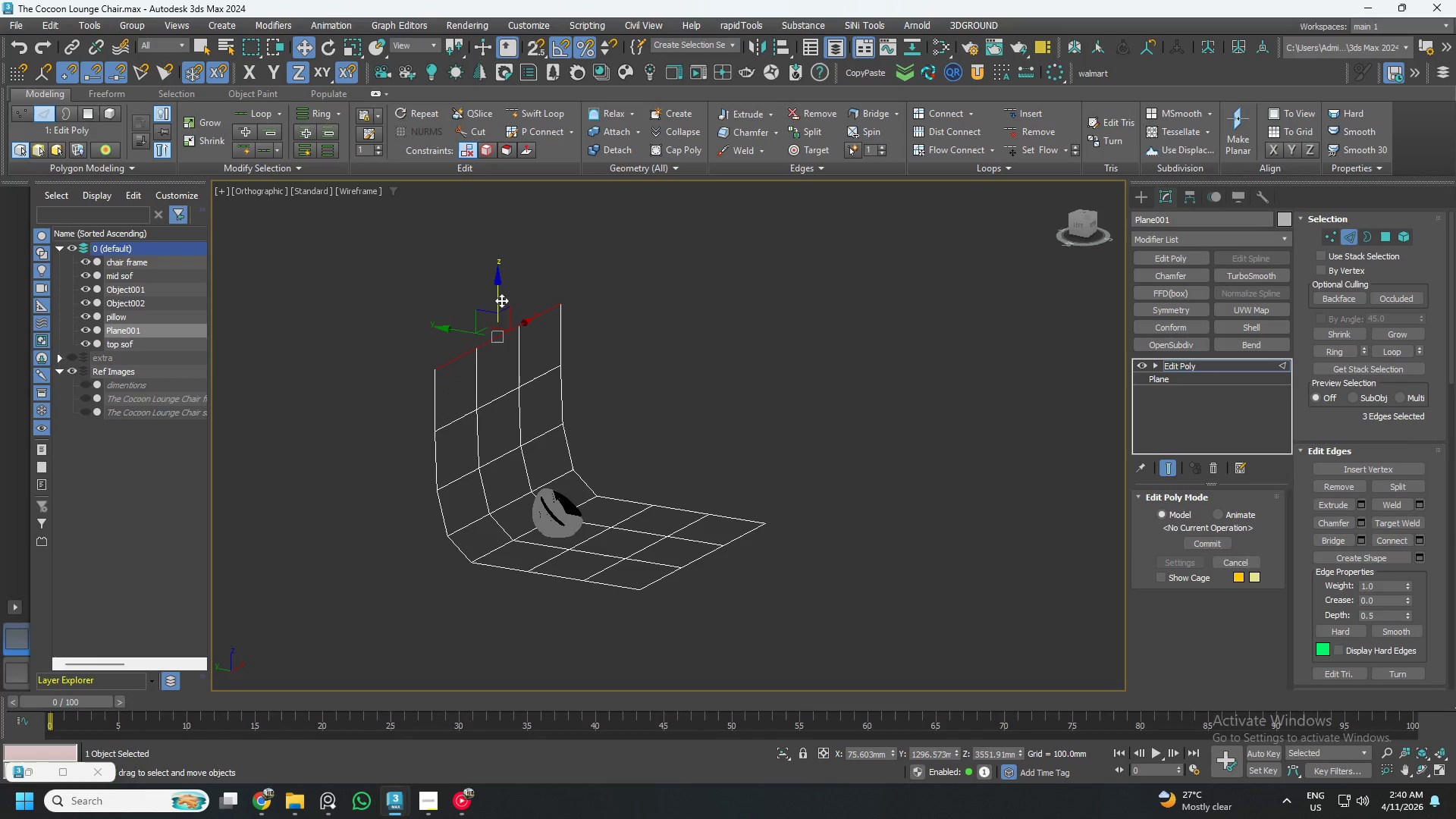 
key(Shift+ShiftLeft)
 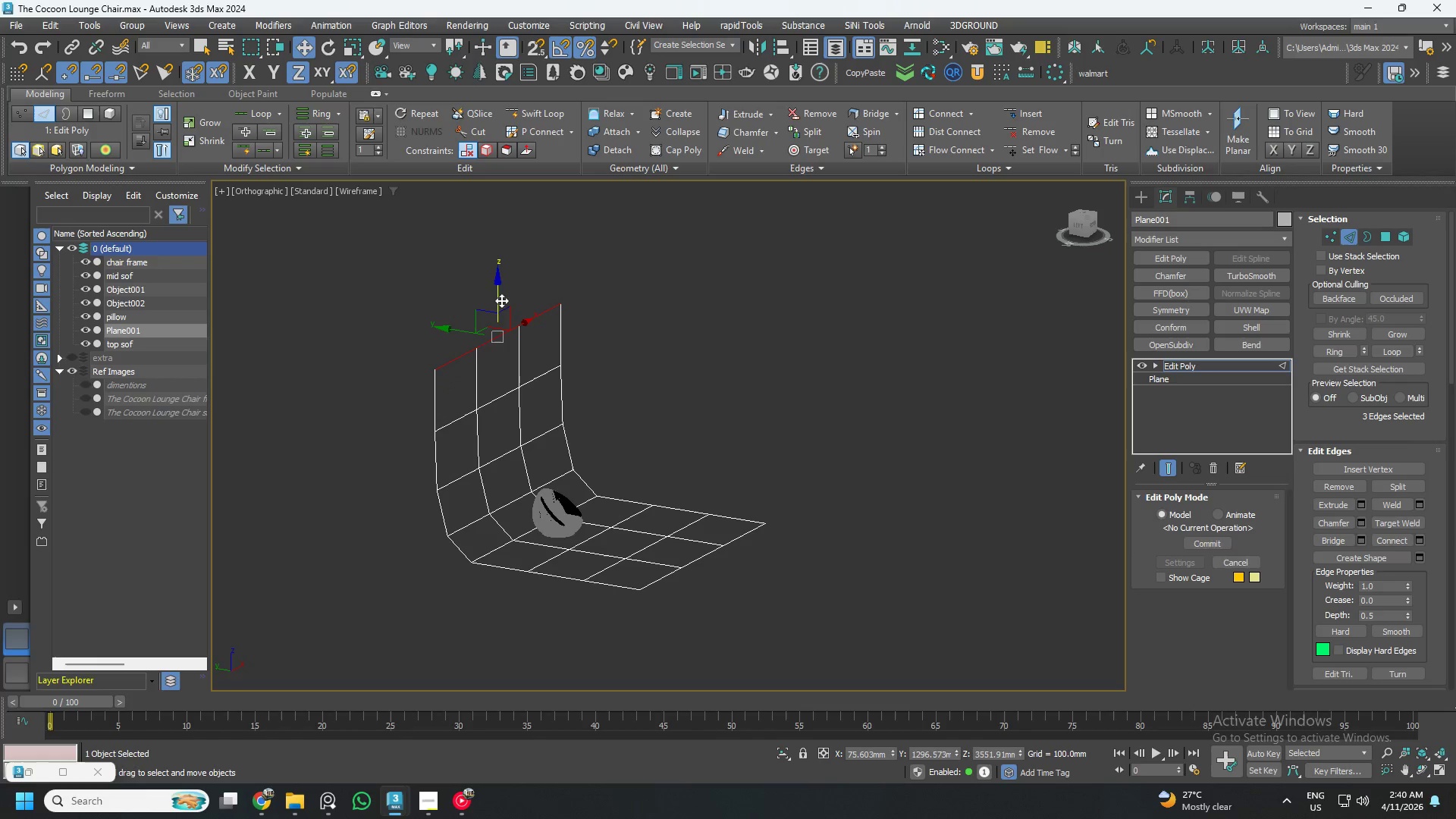 
key(Shift+ShiftLeft)
 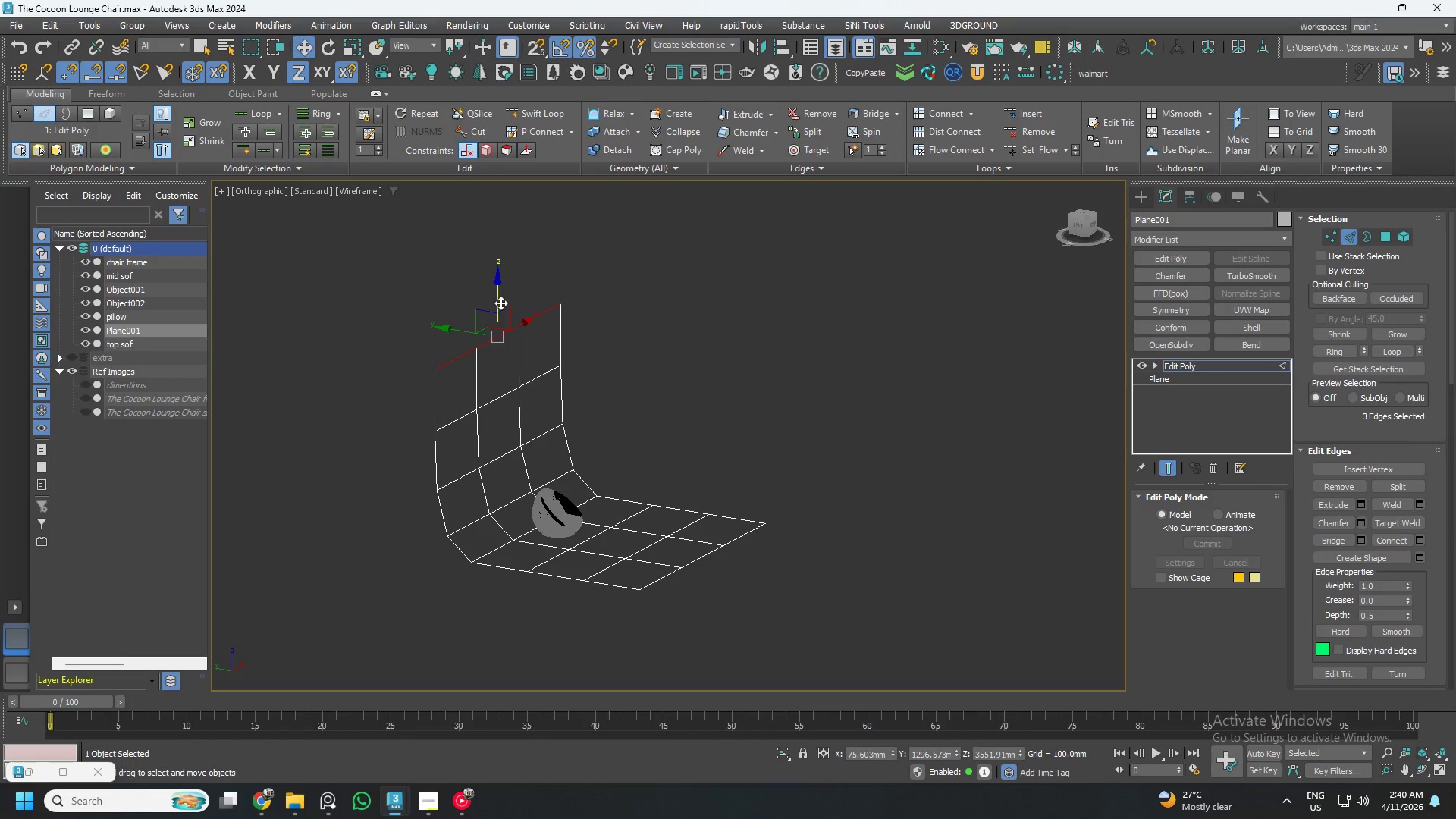 
key(Shift+ShiftLeft)
 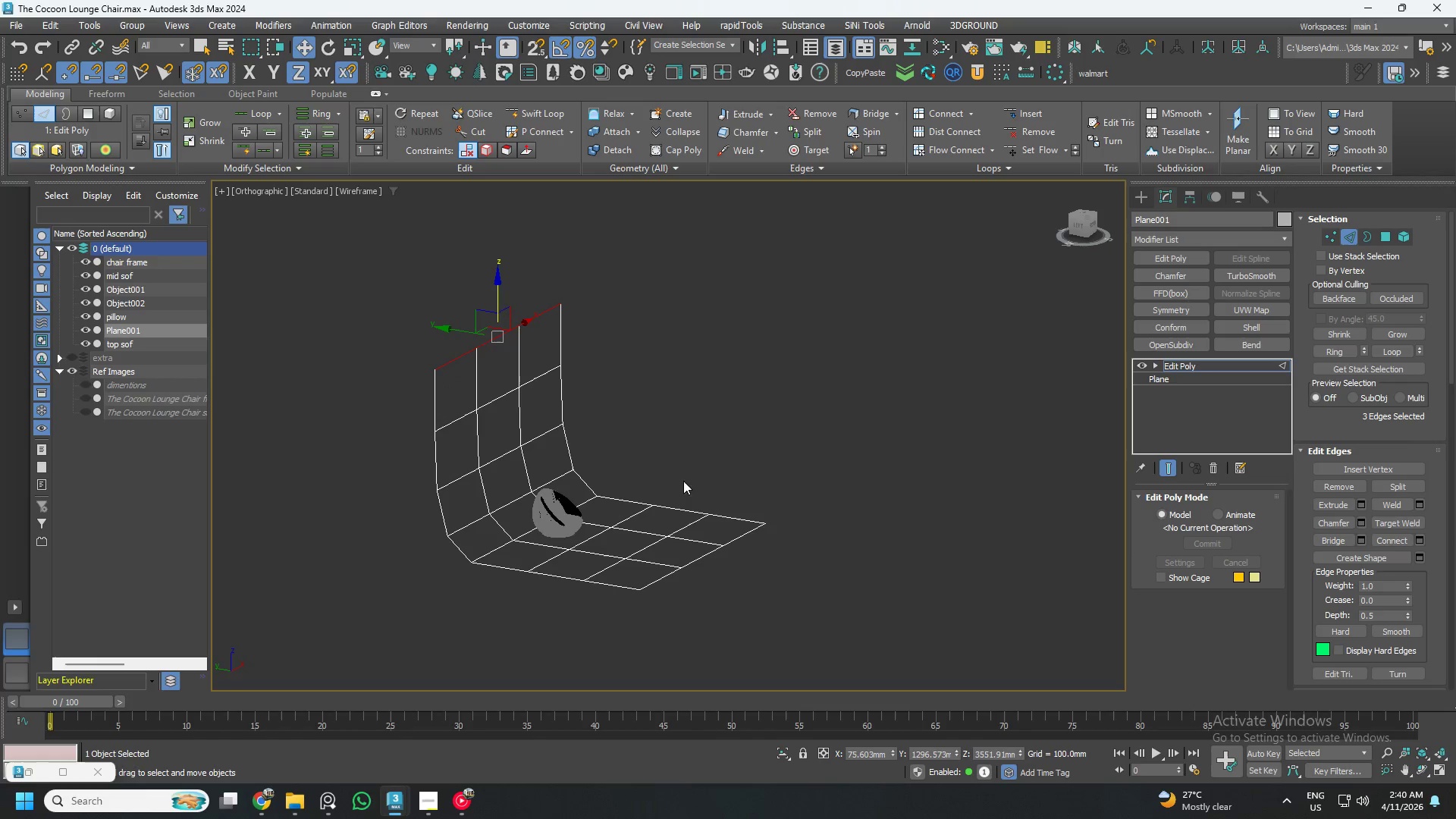 
hold_key(key=AltLeft, duration=0.62)
 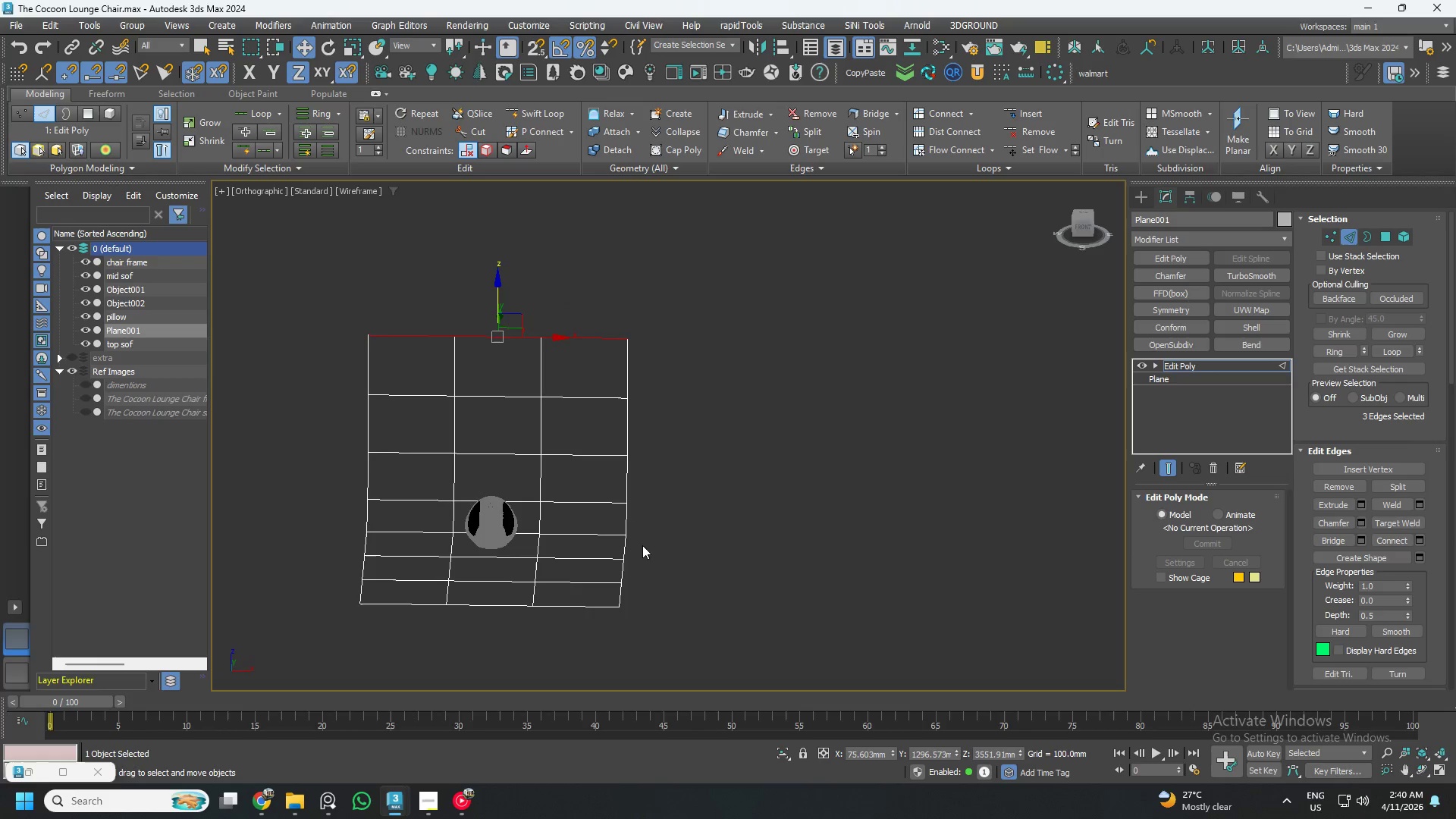 
hold_key(key=AltLeft, duration=0.52)
 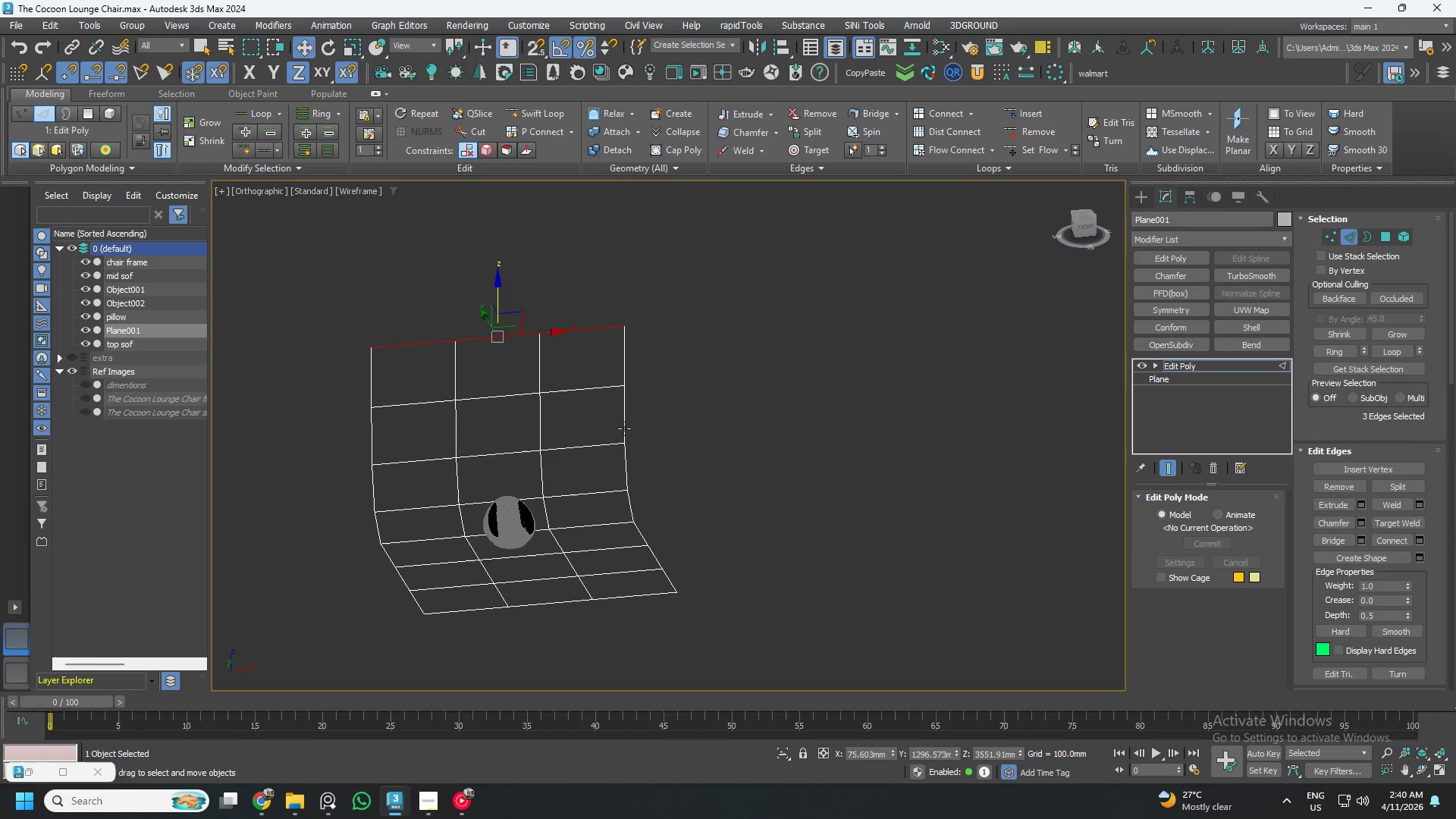 
double_click([623, 428])
 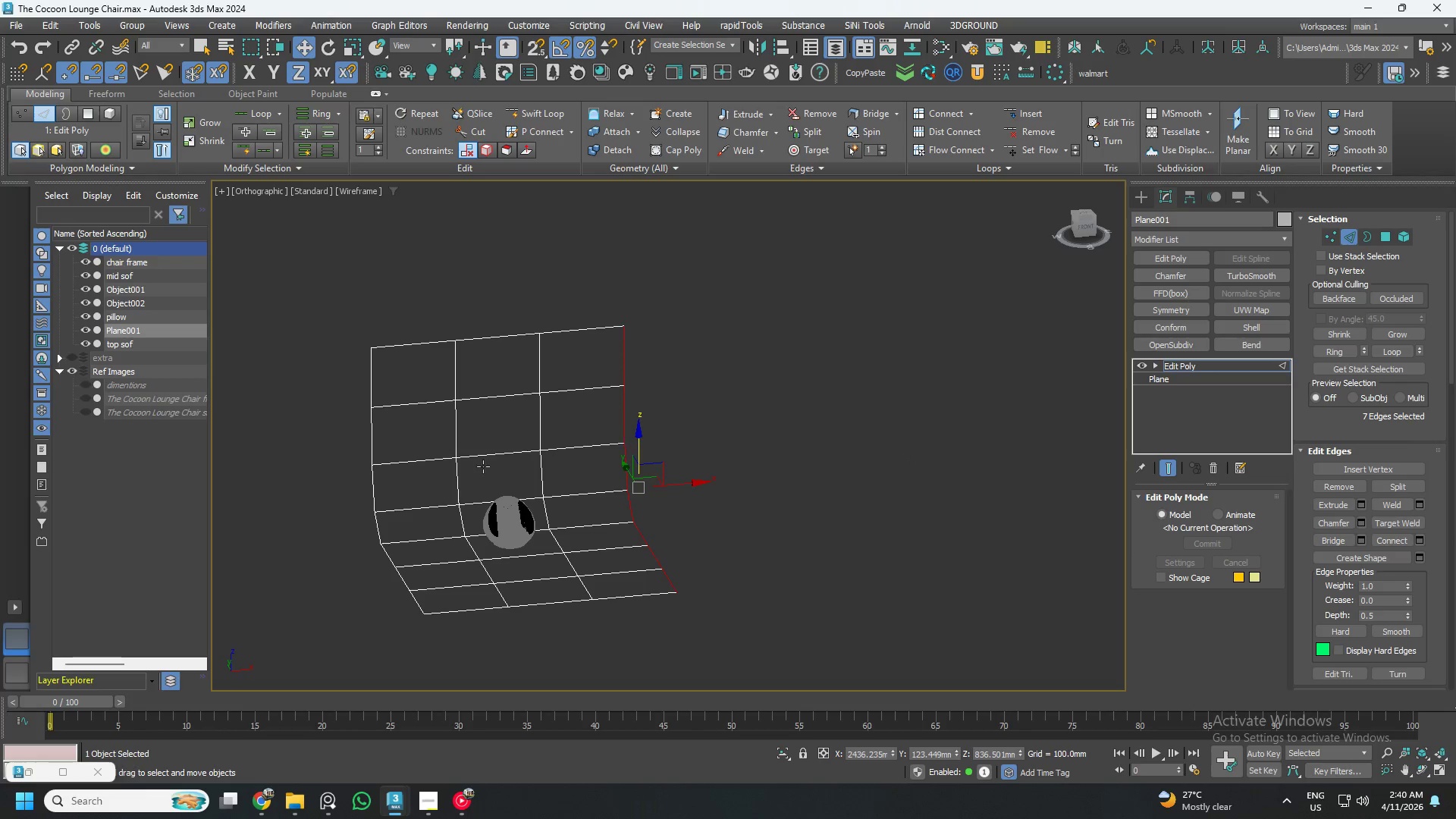 
hold_key(key=ControlLeft, duration=0.83)
left_click([375, 441])
 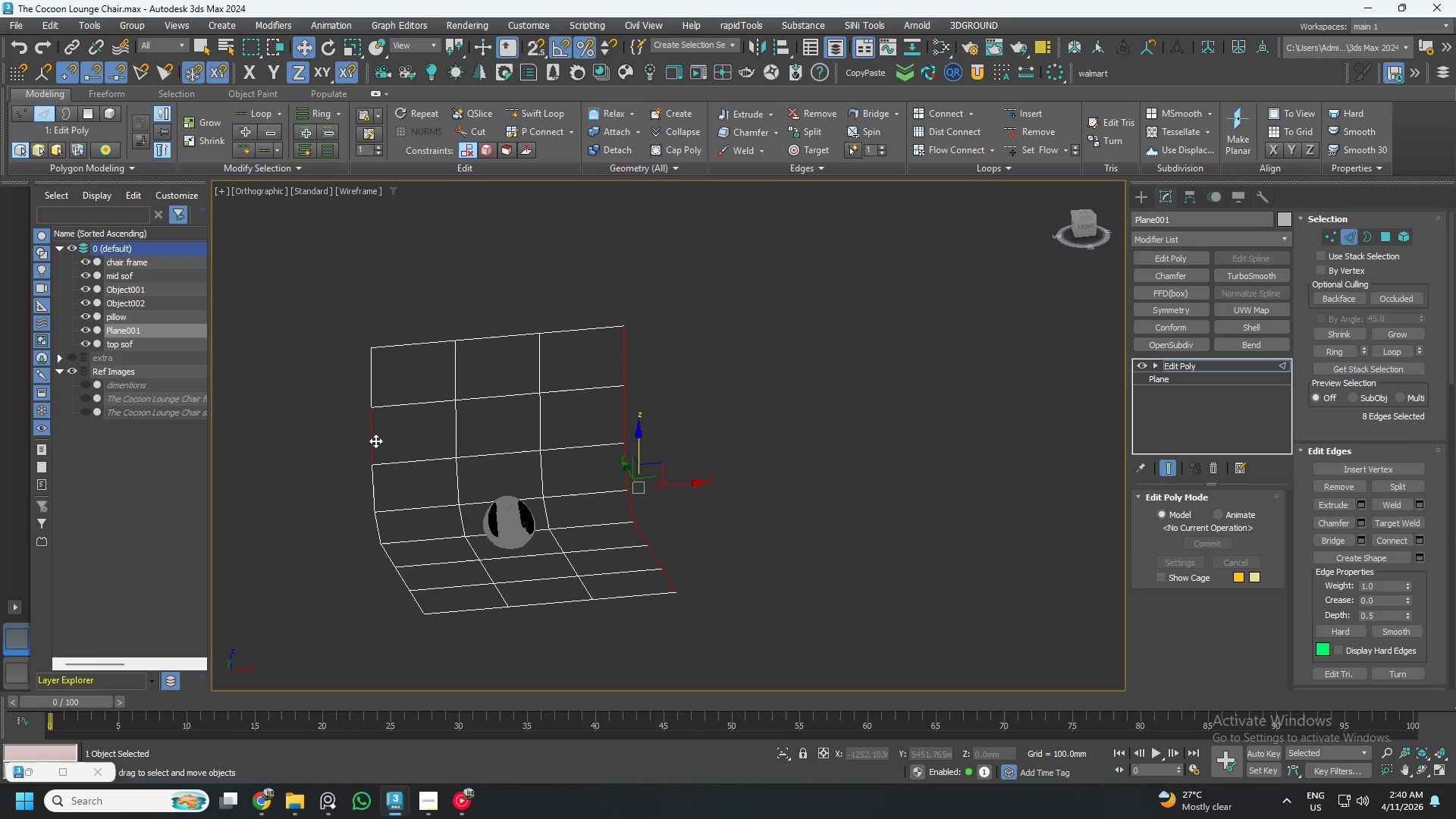 
double_click([375, 441])
 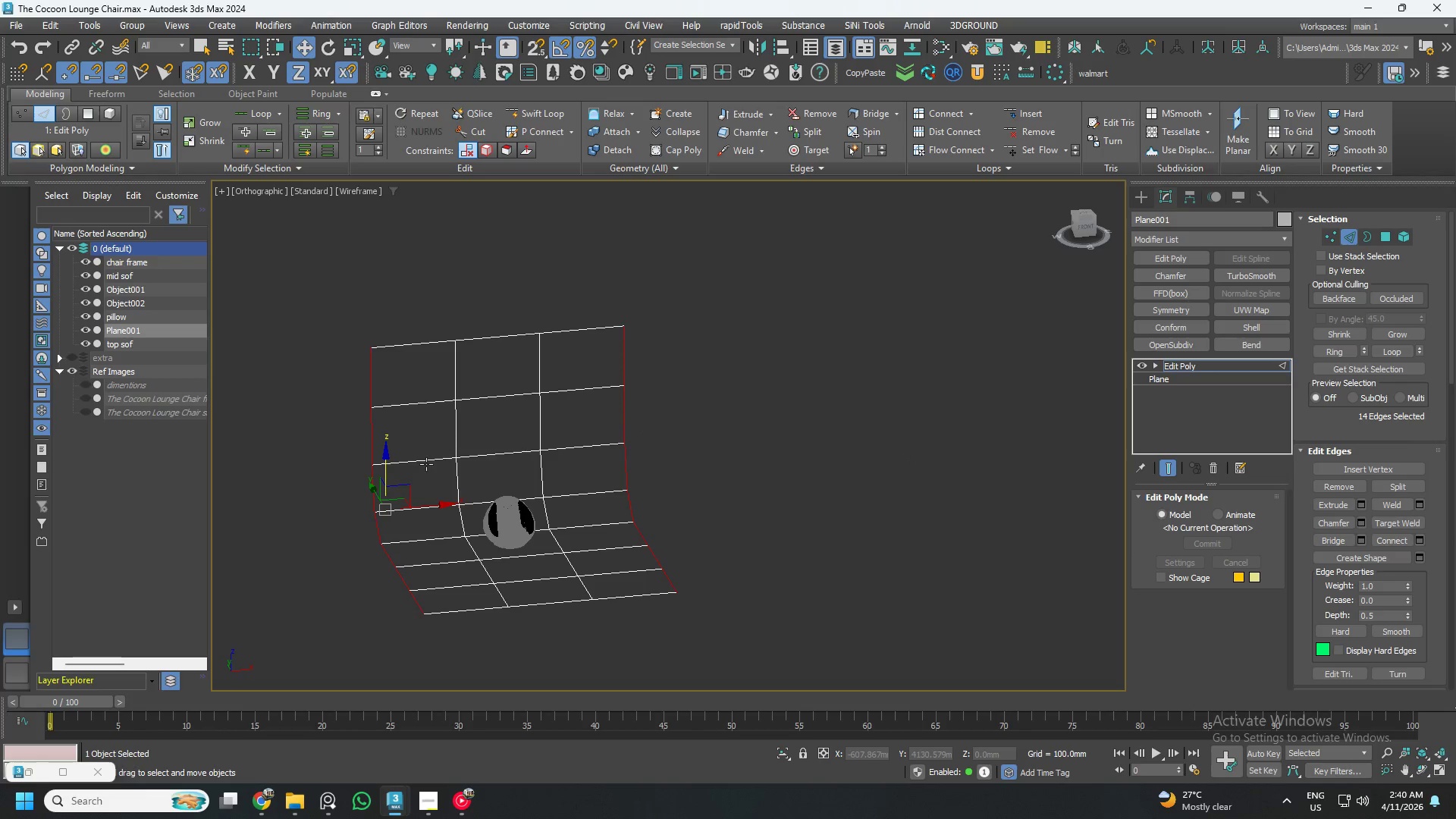 
key(R)
 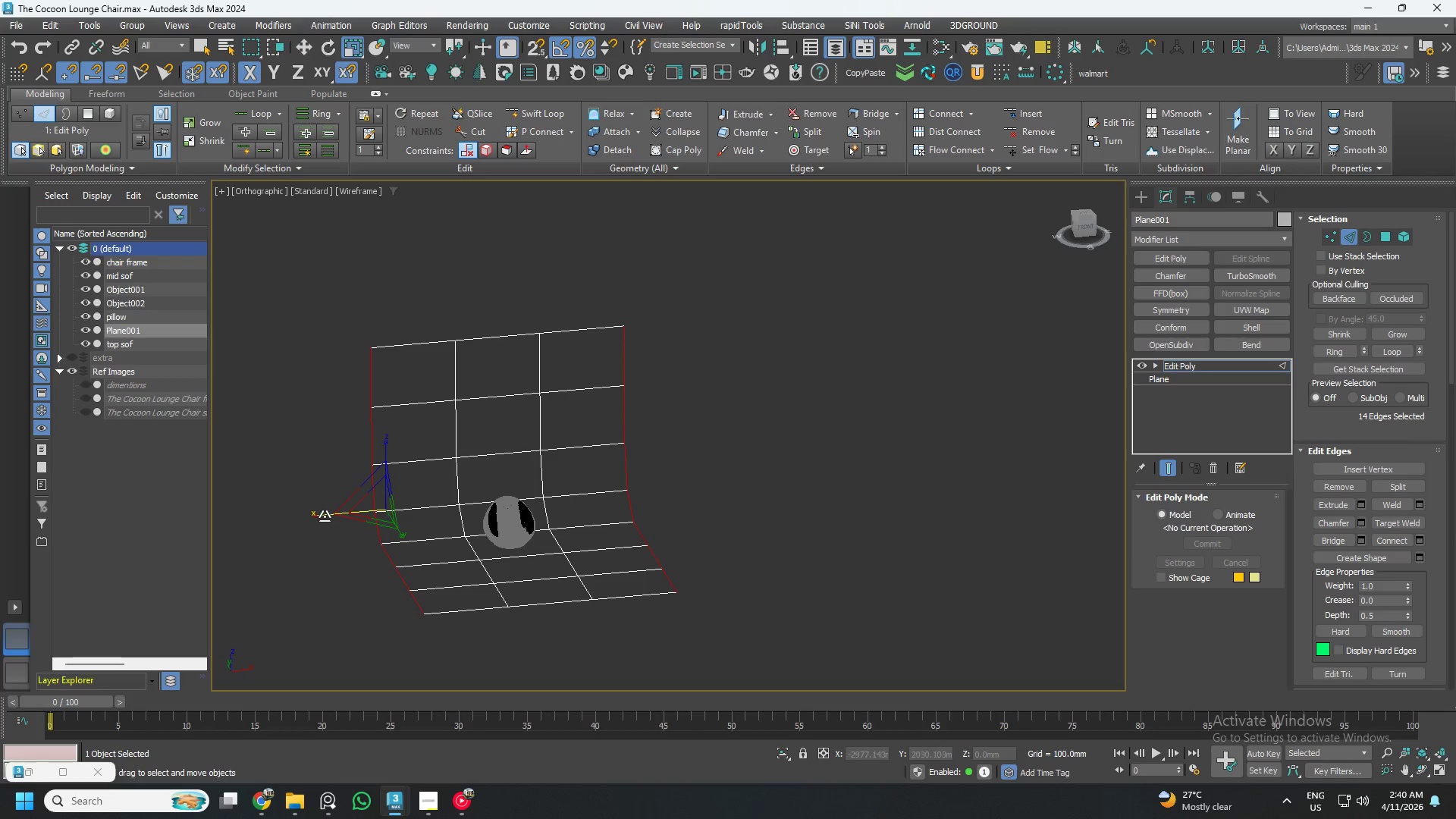 
left_click_drag(start_coordinate=[323, 515], to_coordinate=[299, 518])
 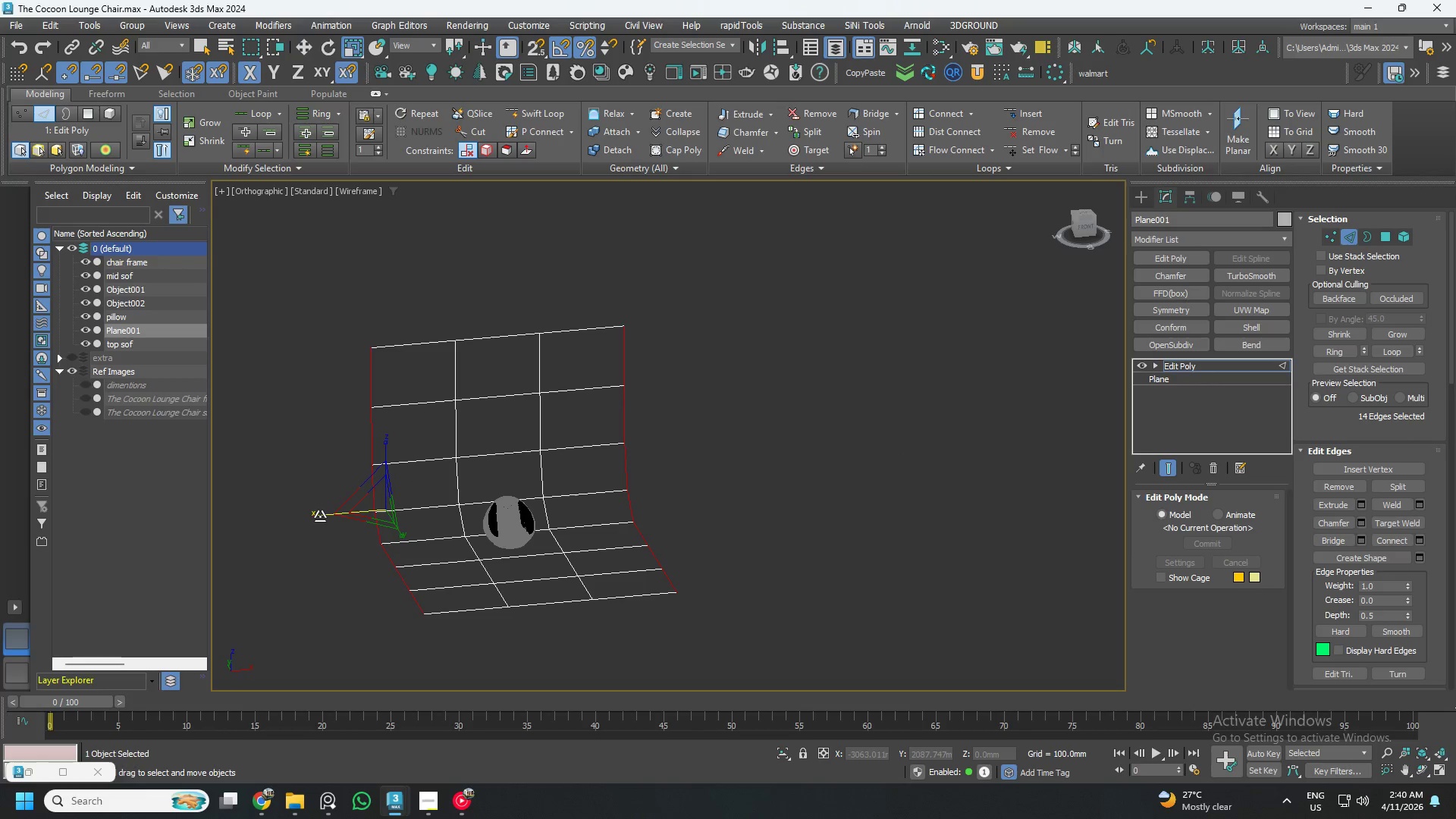 
hold_key(key=ShiftLeft, duration=1.17)
left_click_drag(start_coordinate=[325, 511], to_coordinate=[269, 526])
 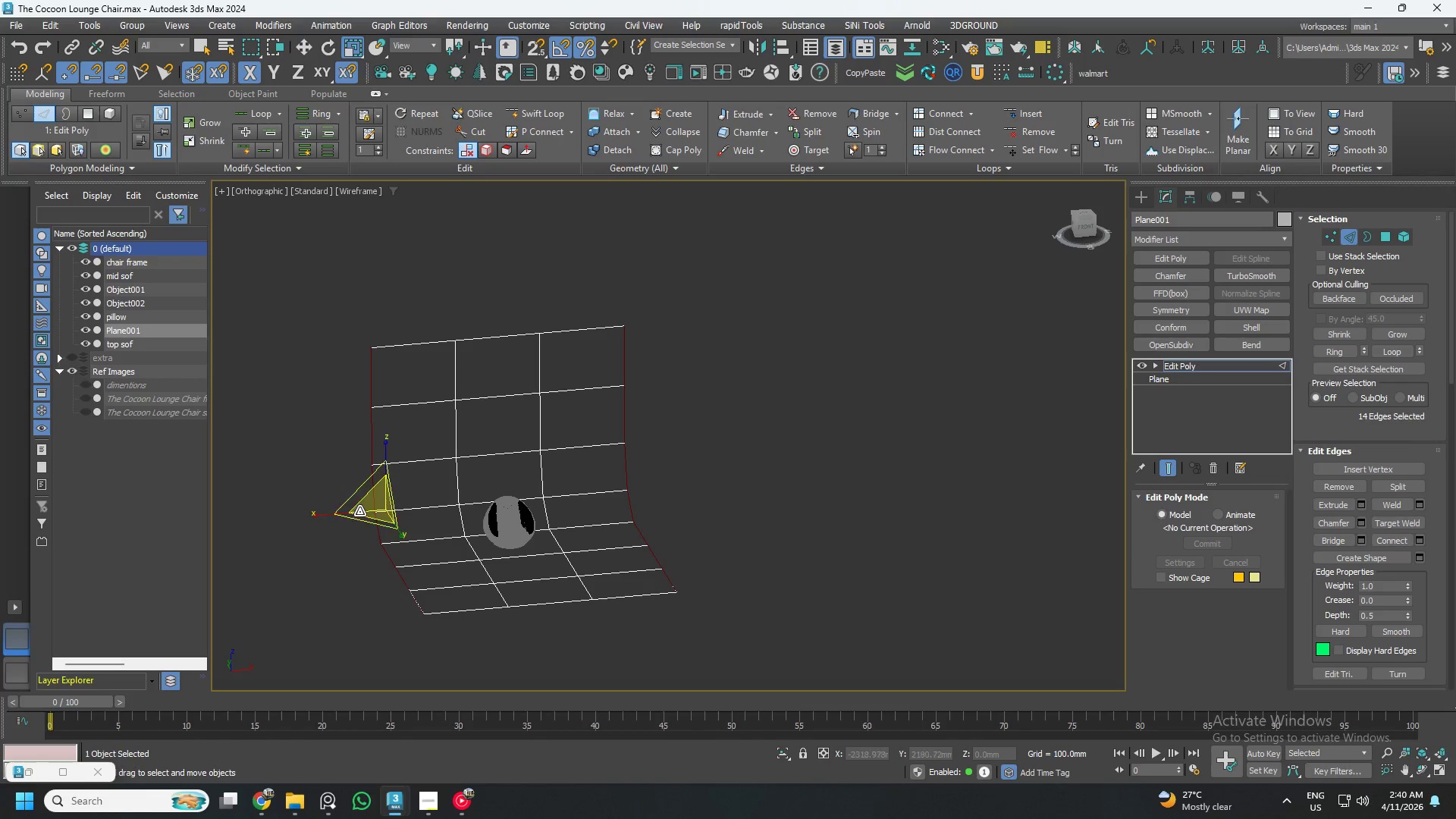 
key(Control+Z)
 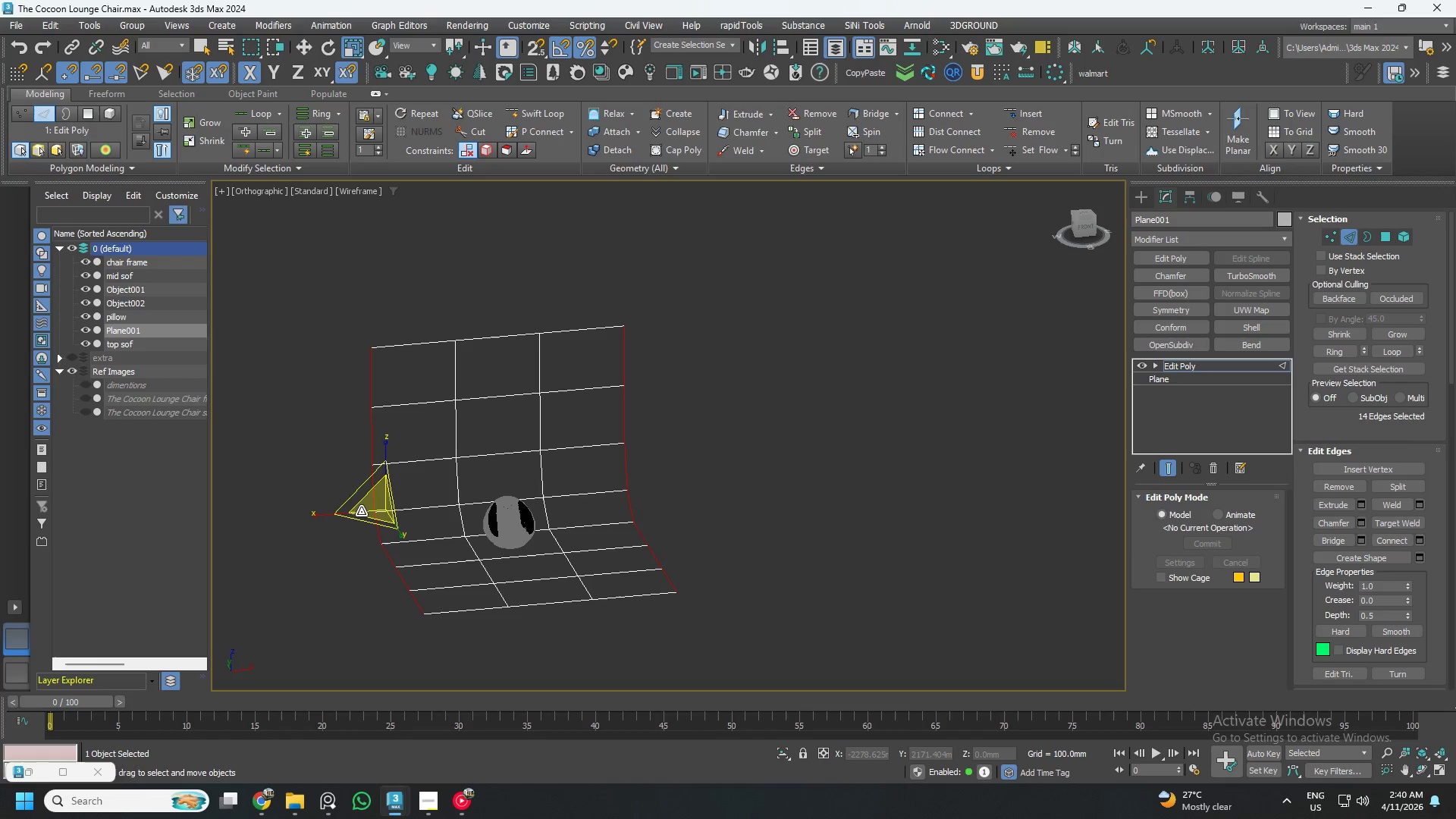 
key(Control+Z)
 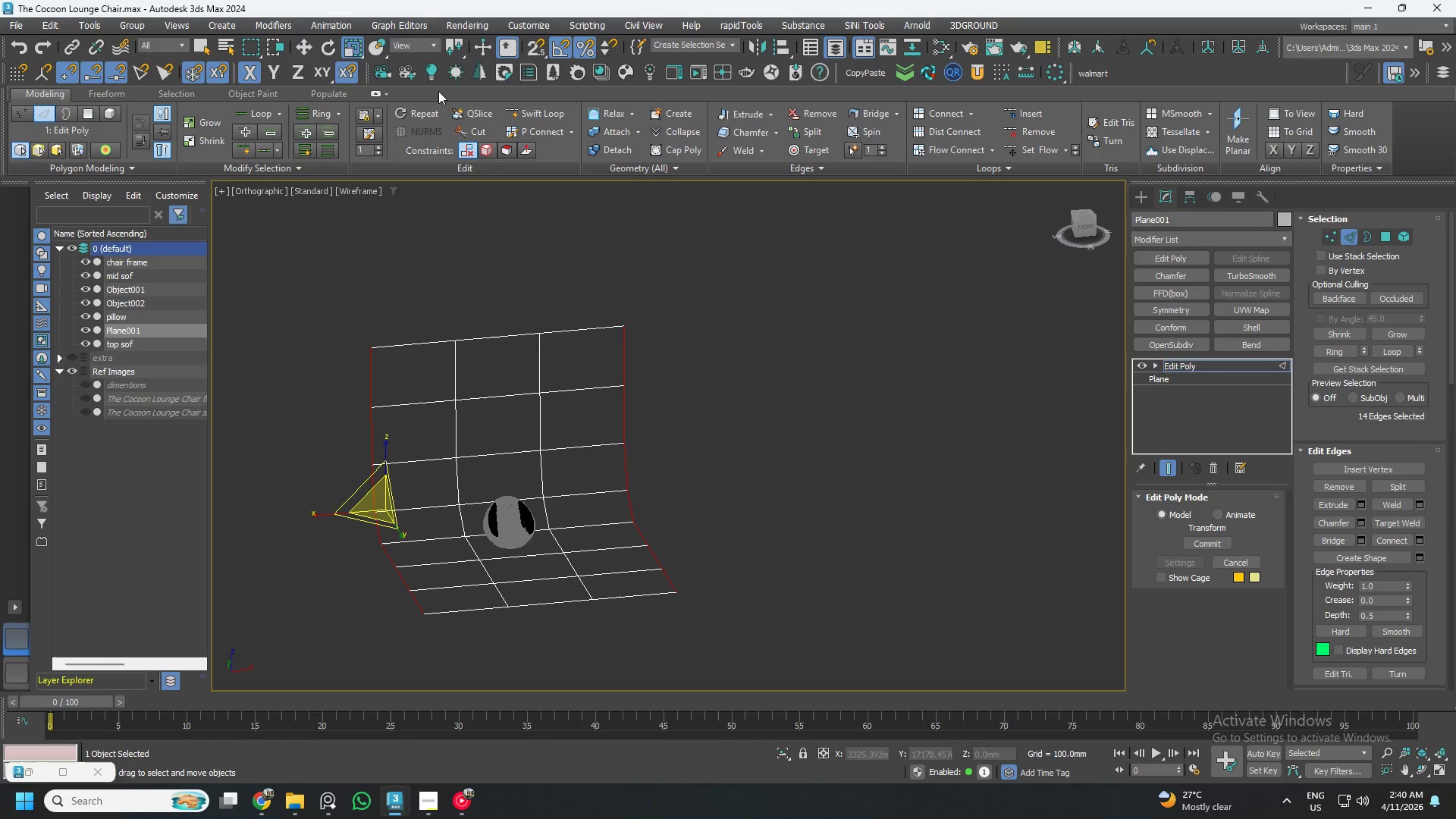 
left_click_drag(start_coordinate=[451, 51], to_coordinate=[459, 86])
 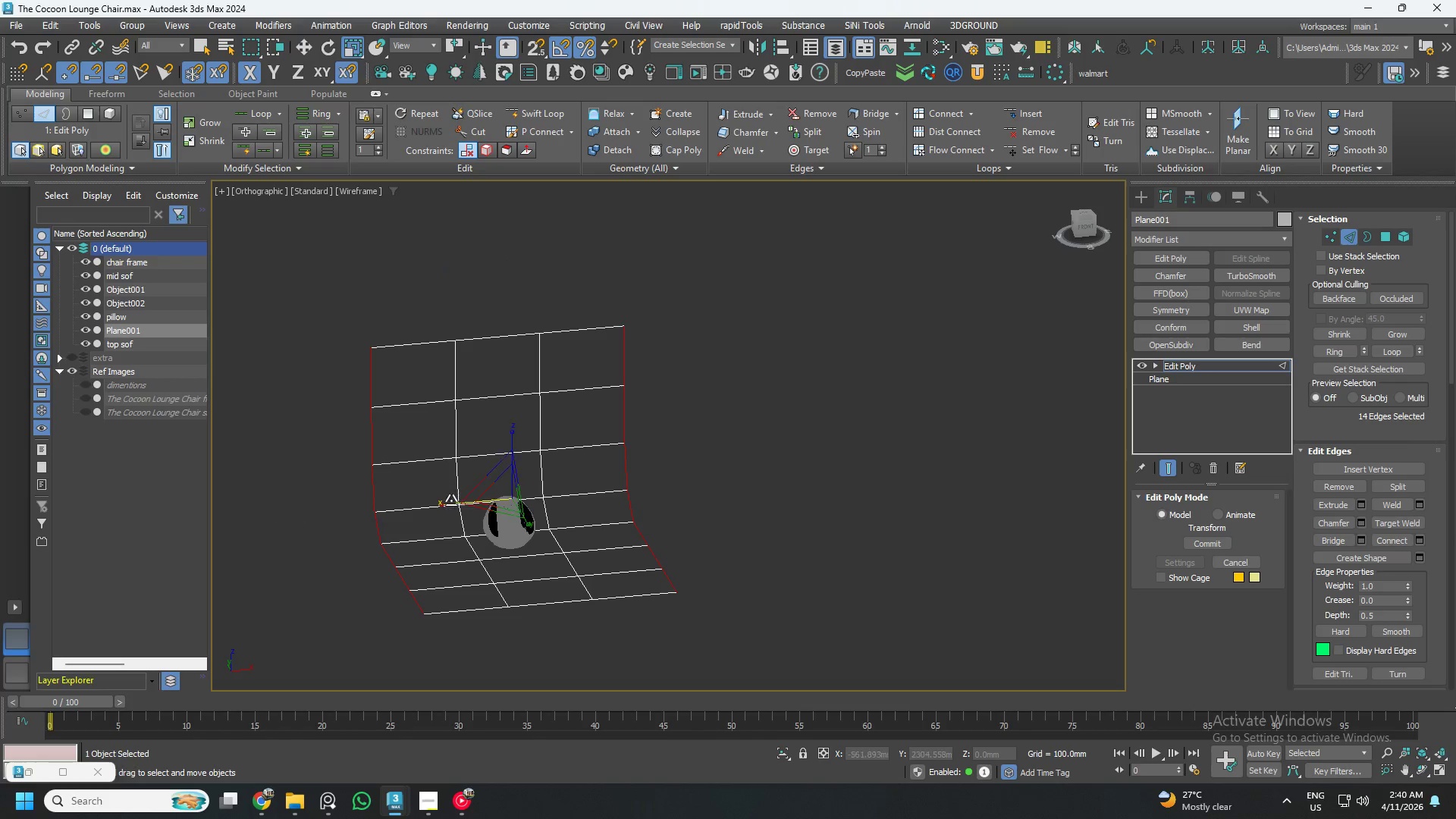 
hold_key(key=ShiftLeft, duration=1.5)
left_click_drag(start_coordinate=[450, 504], to_coordinate=[414, 514])
 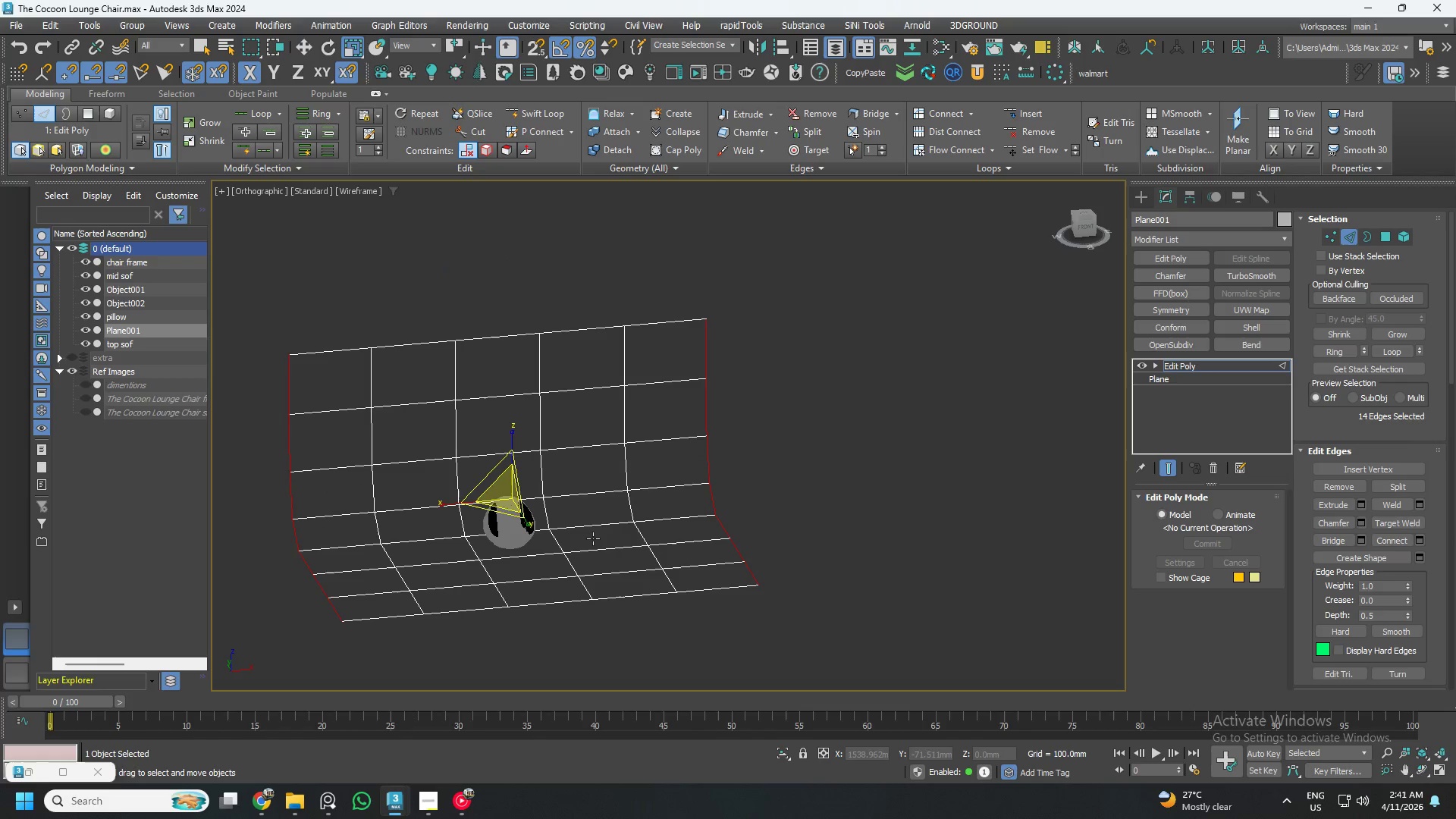 
hold_key(key=ShiftLeft, duration=0.8)
 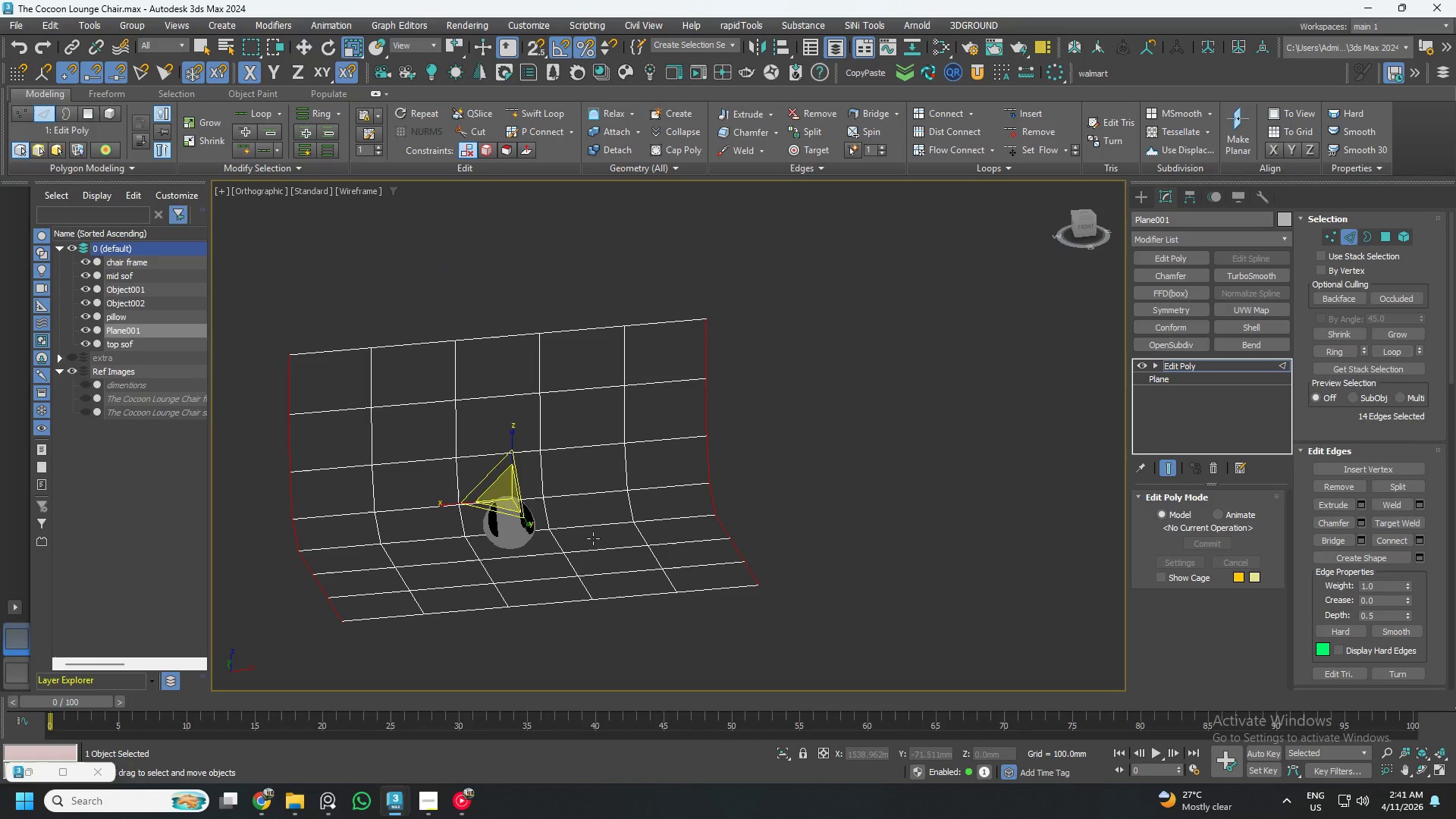 
key(Shift+W)
 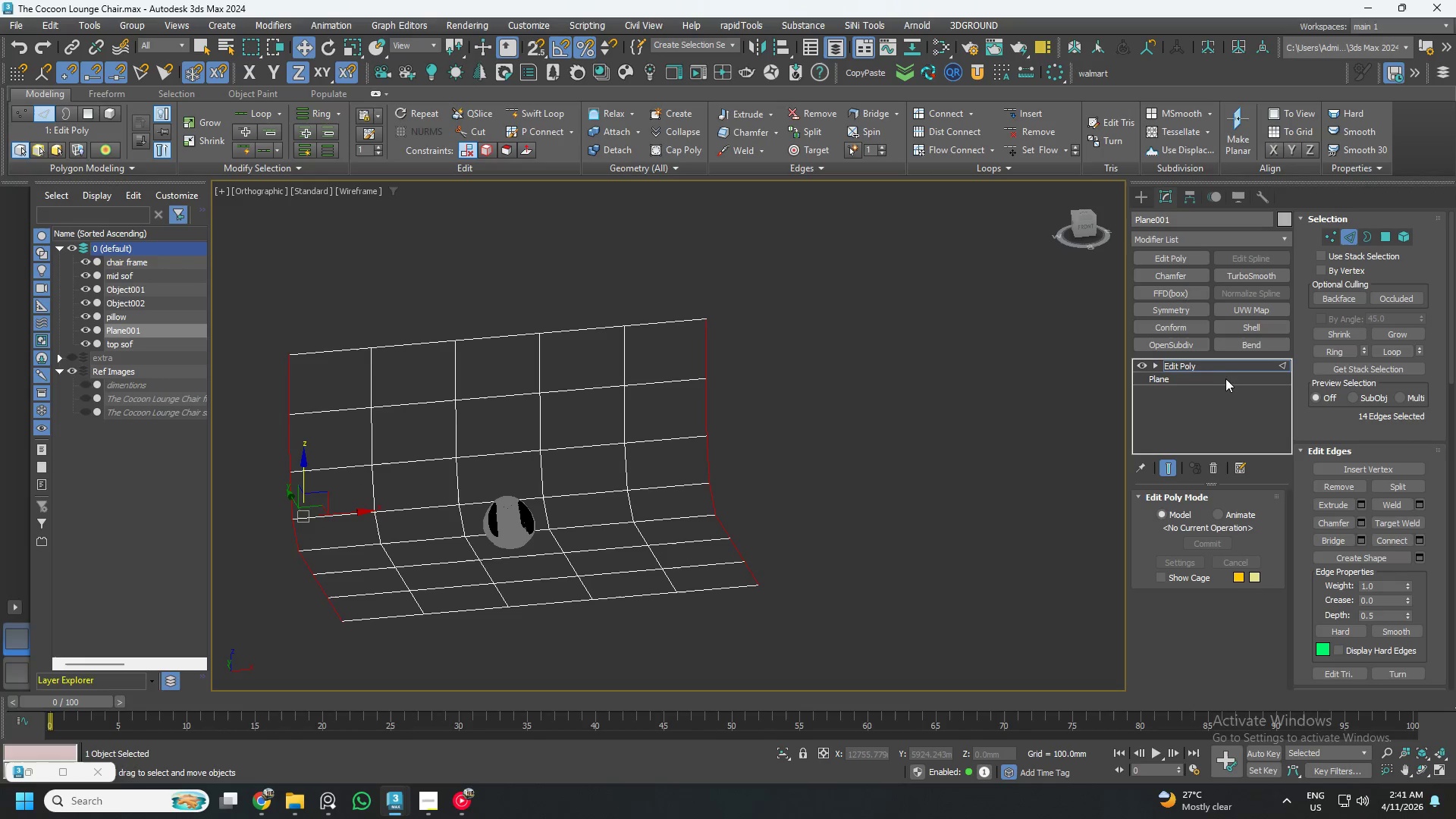 
left_click([1234, 366])
 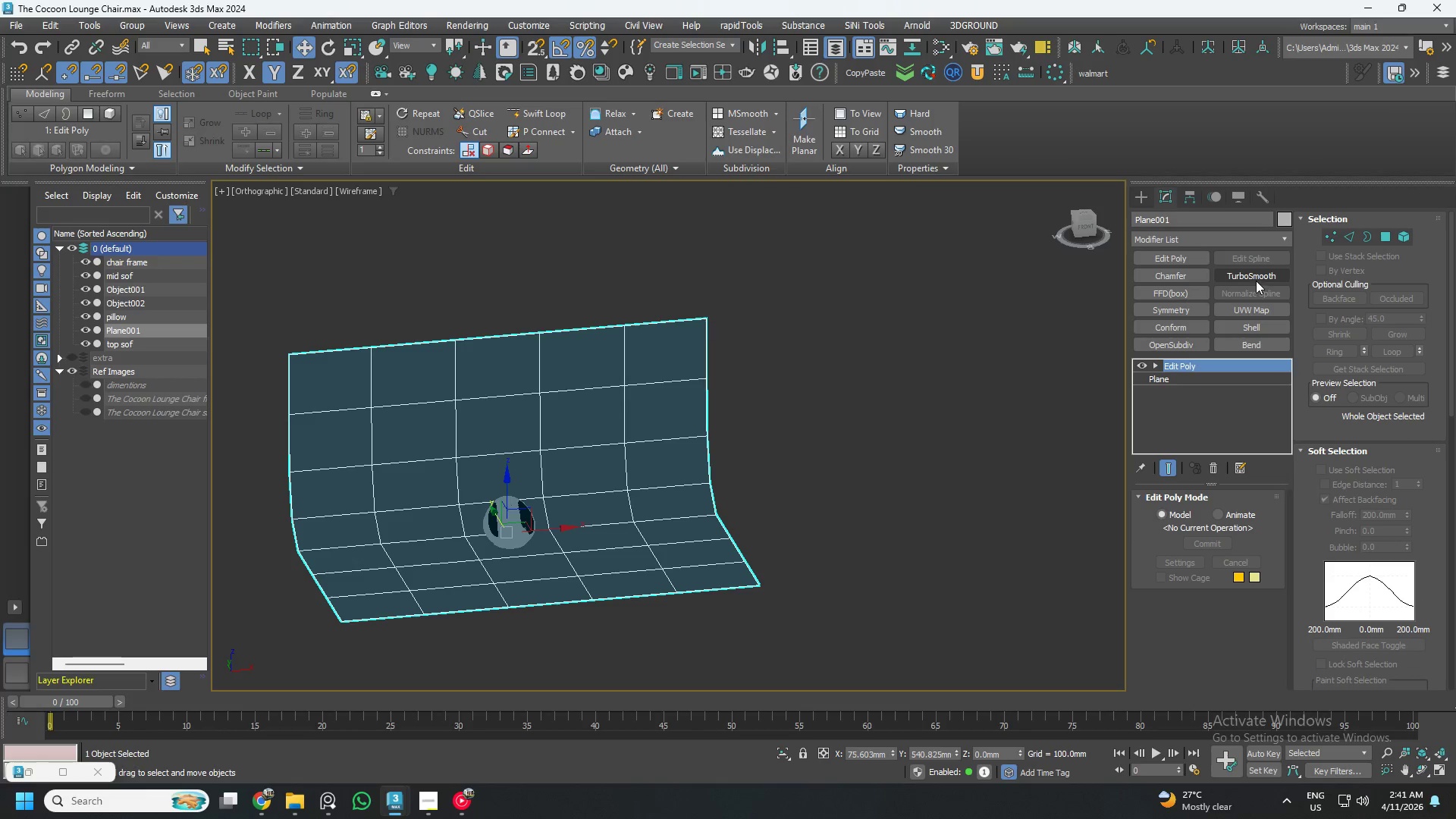 
left_click([1254, 275])
 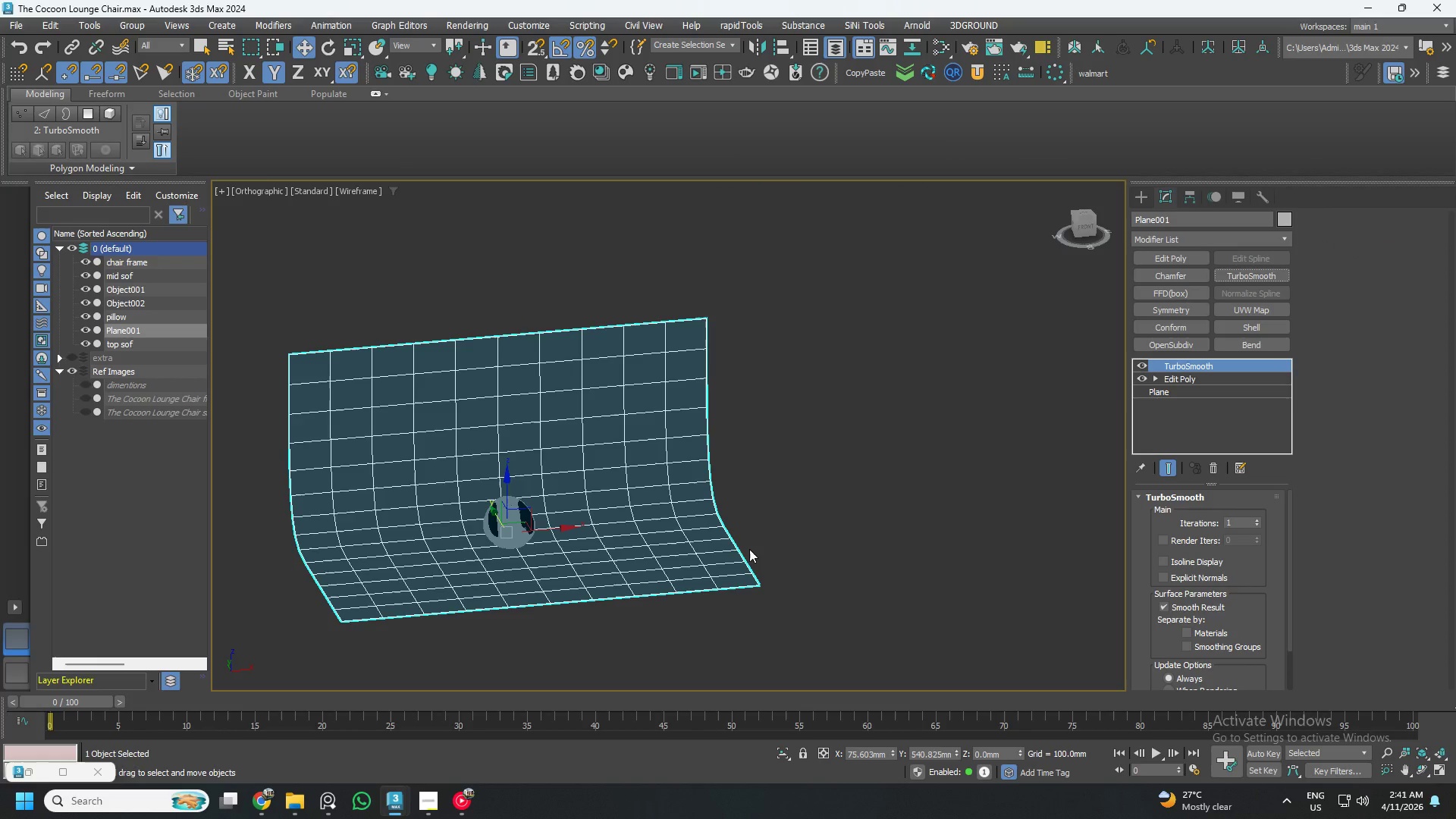 
key(F3)
 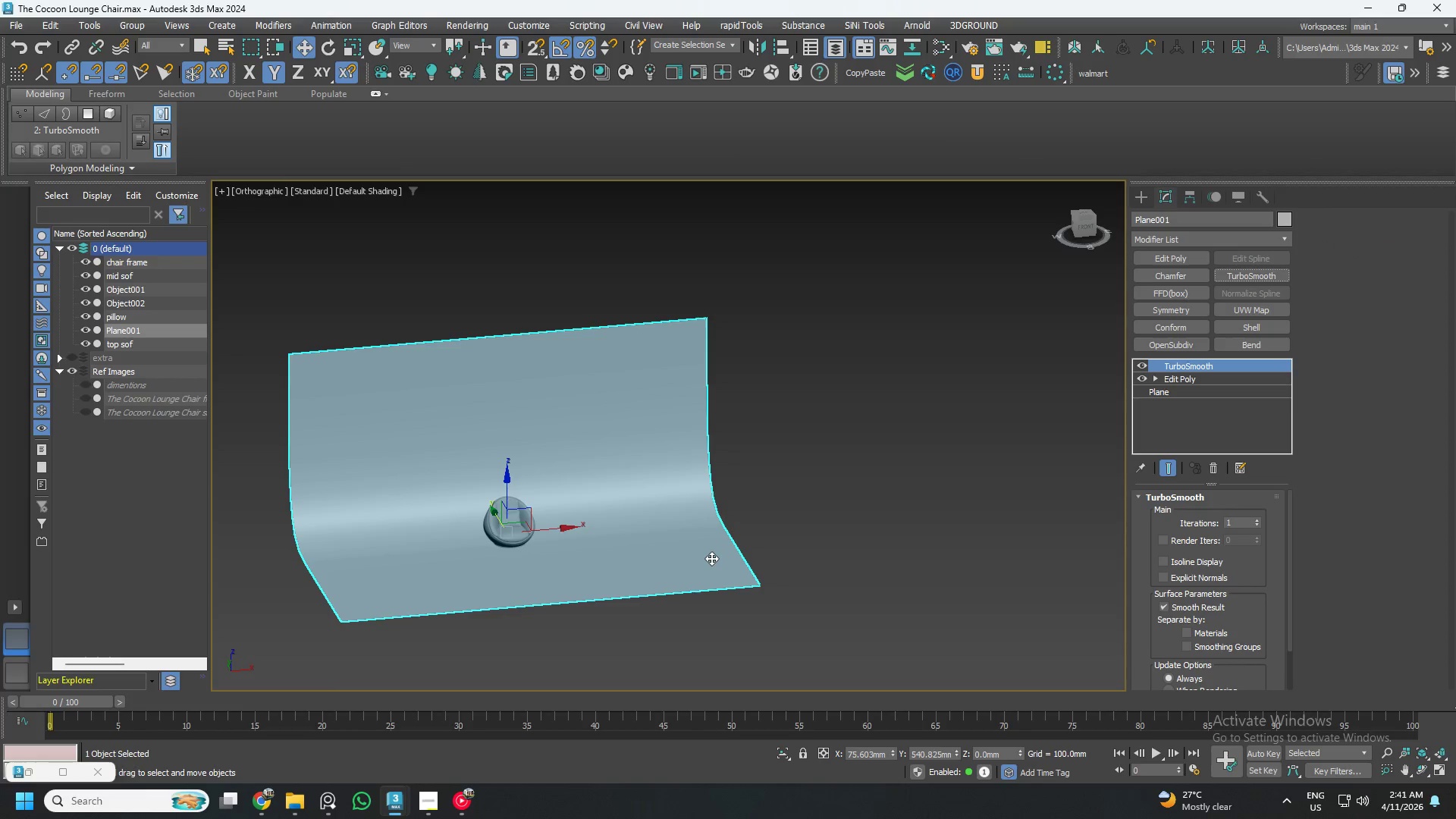 
key(M)
 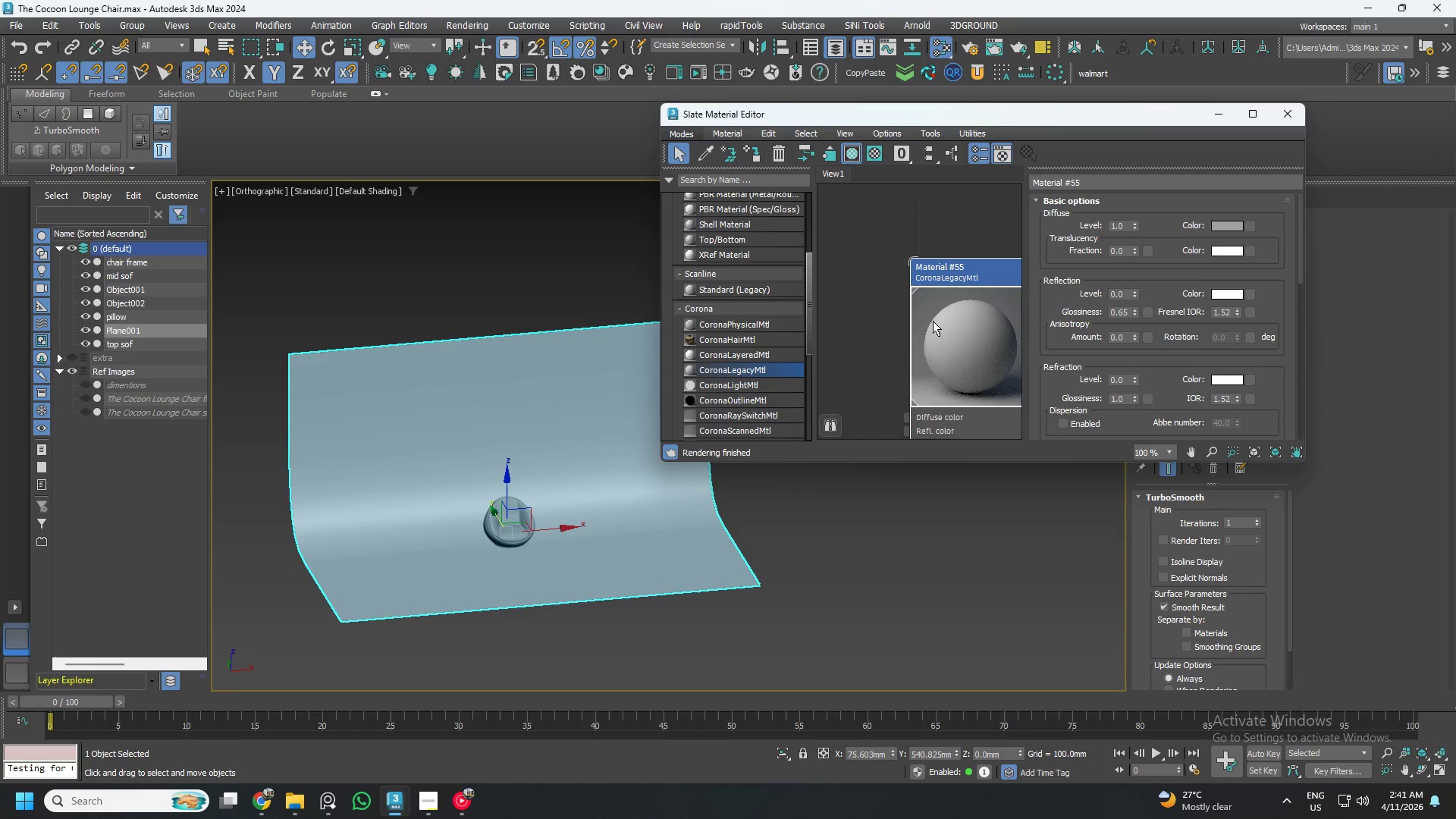 
left_click([752, 152])
 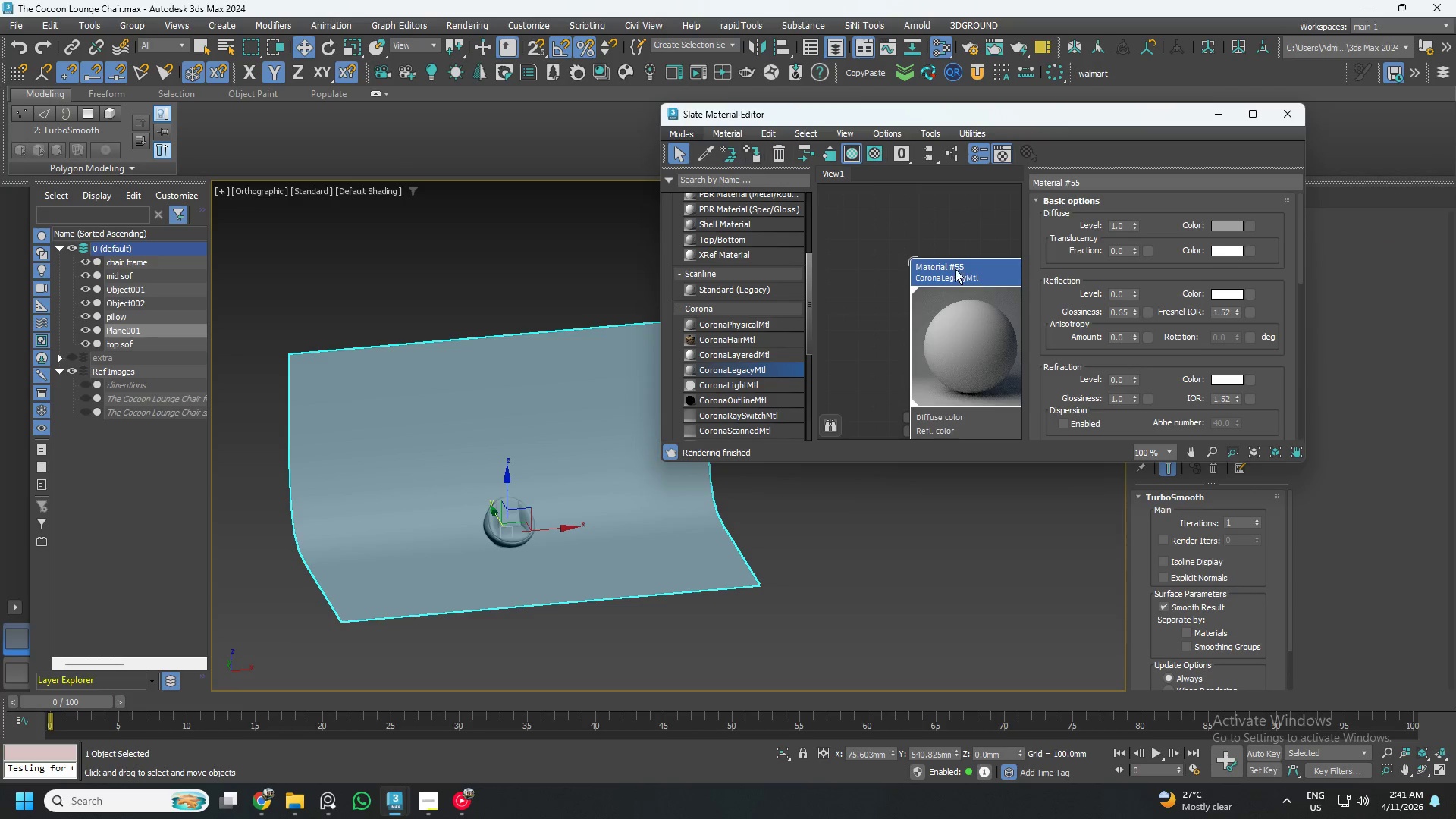 
scroll: coordinate [919, 297], scroll_direction: down, amount: 6.0
 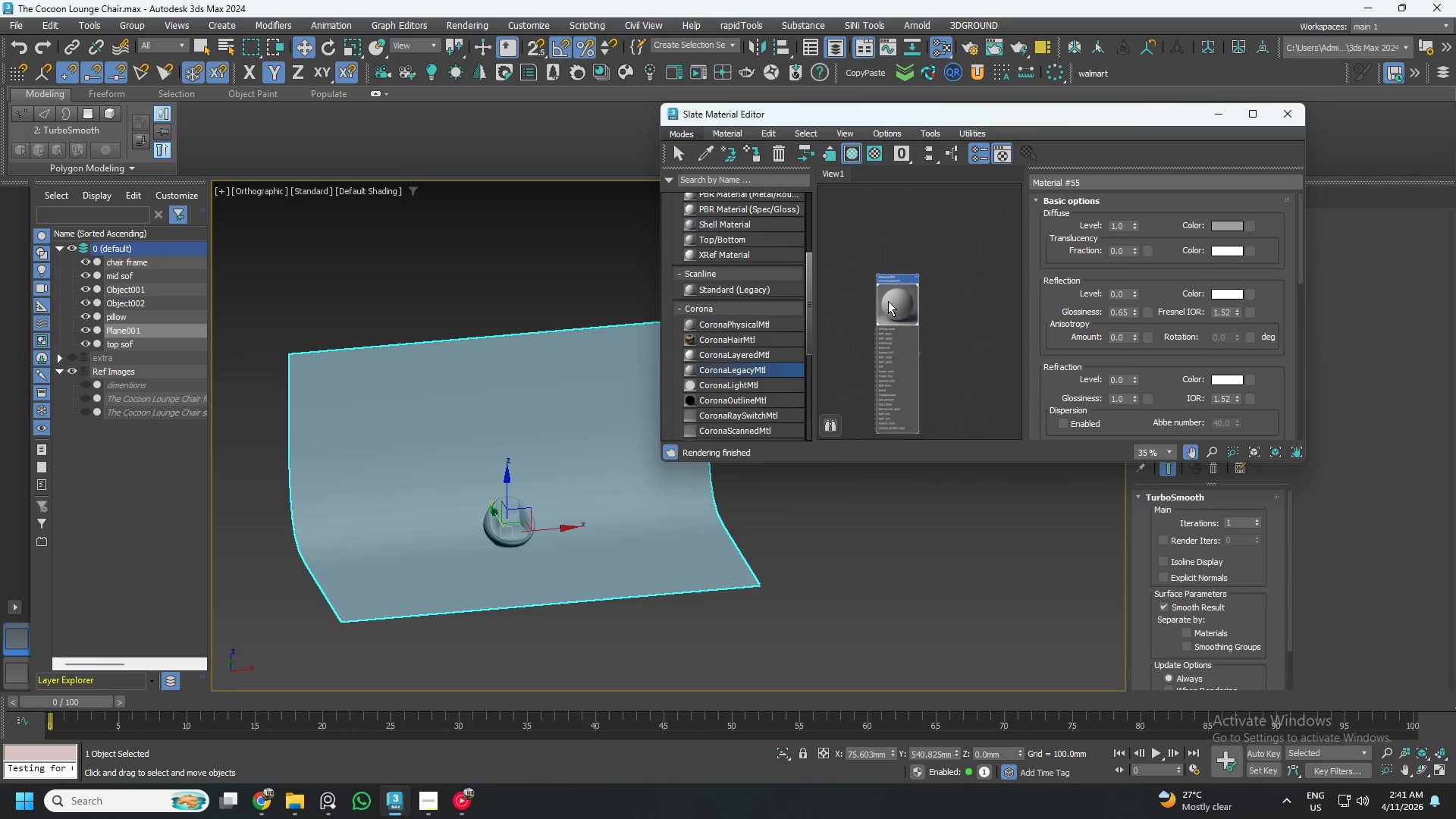 
scroll: coordinate [890, 301], scroll_direction: up, amount: 2.0
 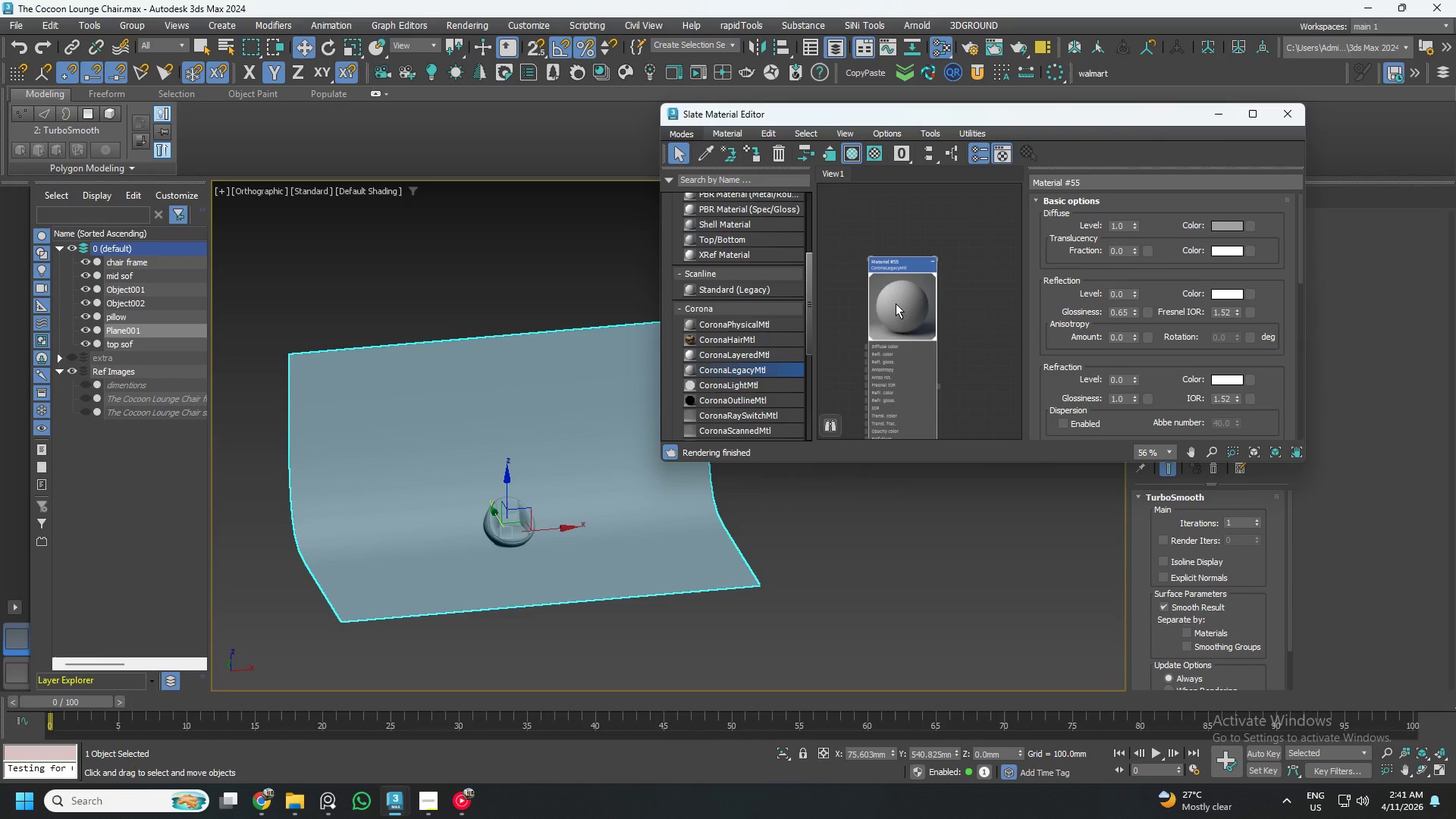 
hold_key(key=ShiftLeft, duration=0.59)
left_click_drag(start_coordinate=[896, 303], to_coordinate=[994, 296])
 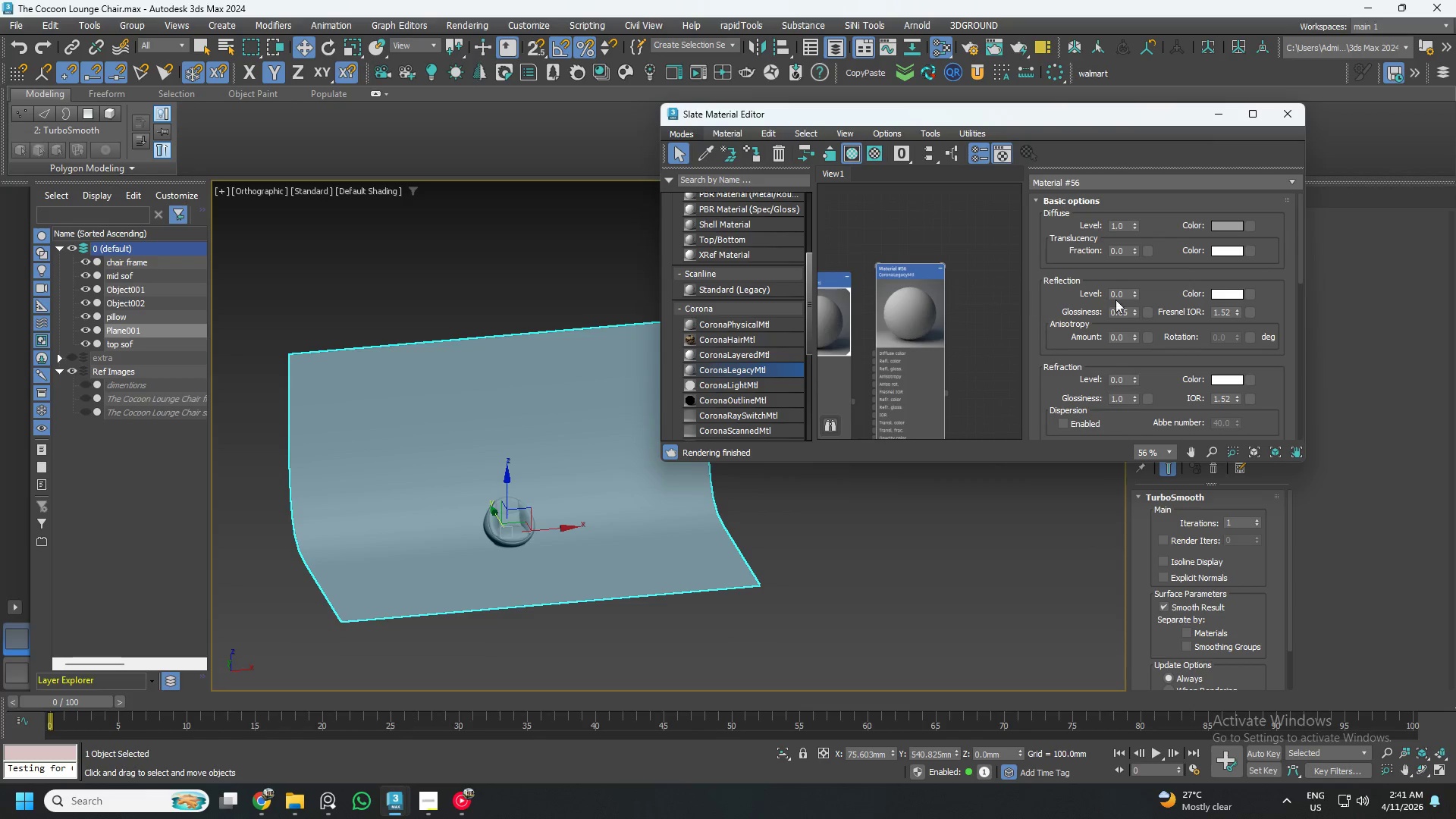 
left_click([1225, 224])
 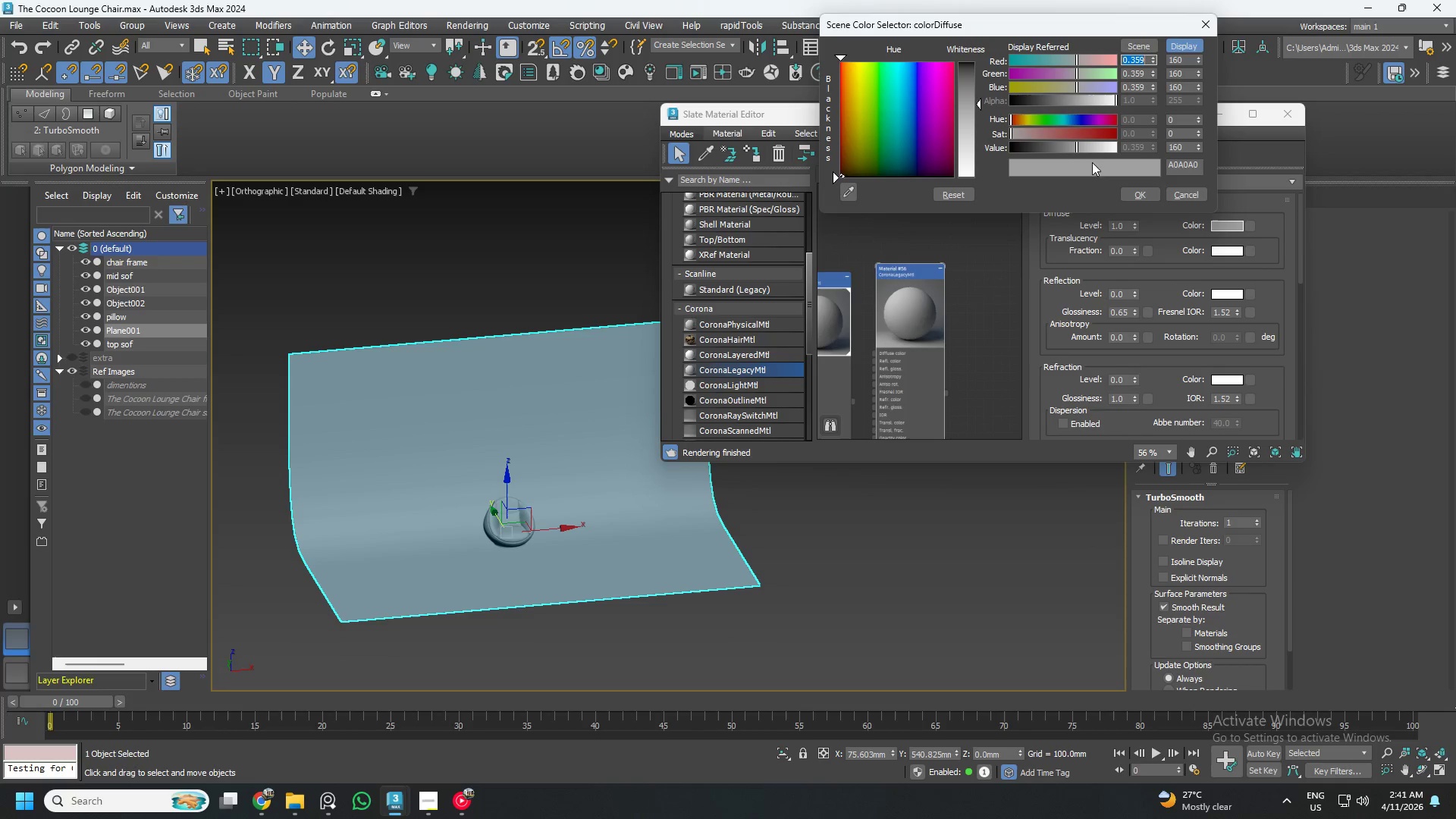 
left_click_drag(start_coordinate=[1084, 149], to_coordinate=[1171, 165])
 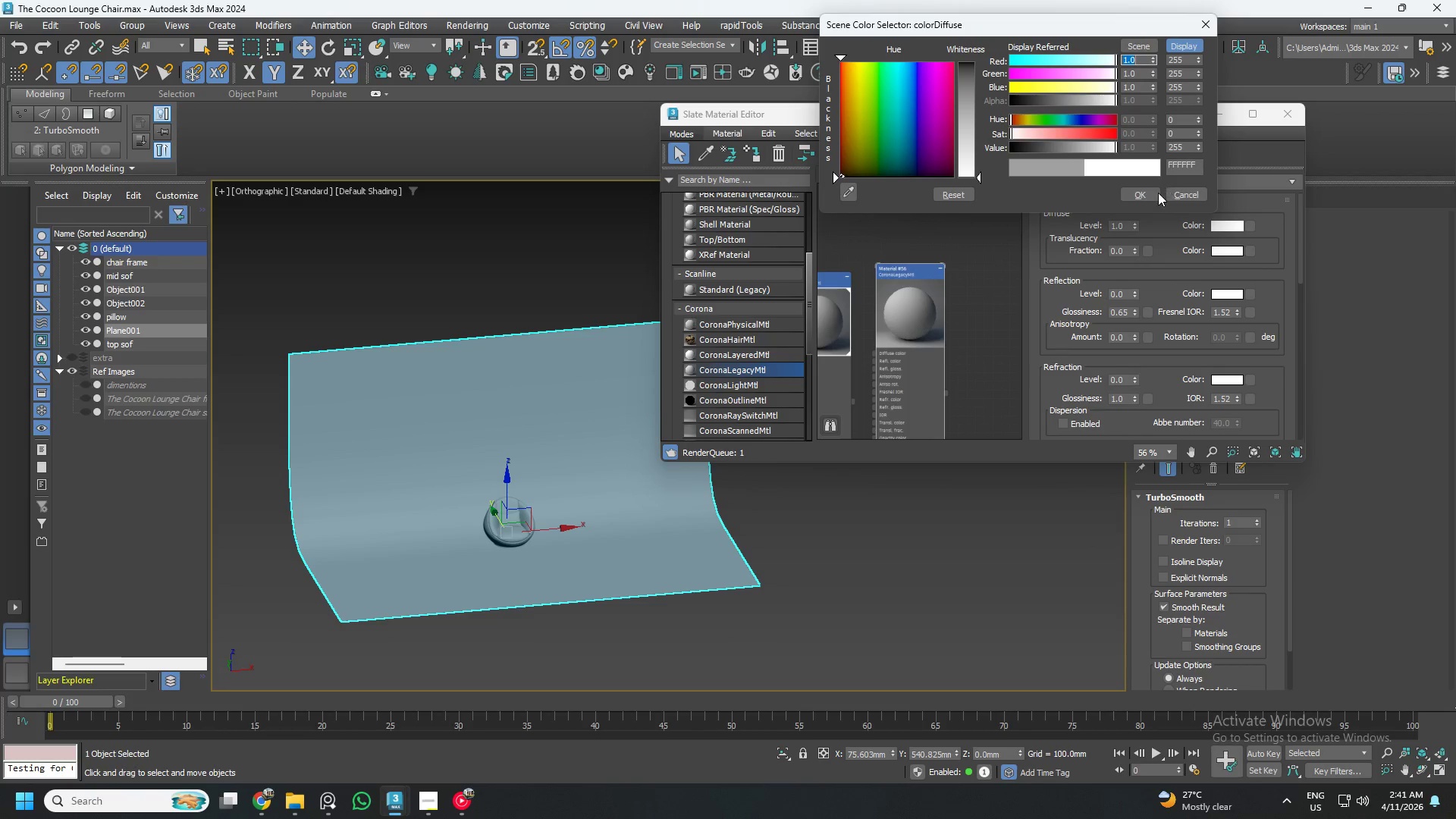 
left_click([1155, 195])
 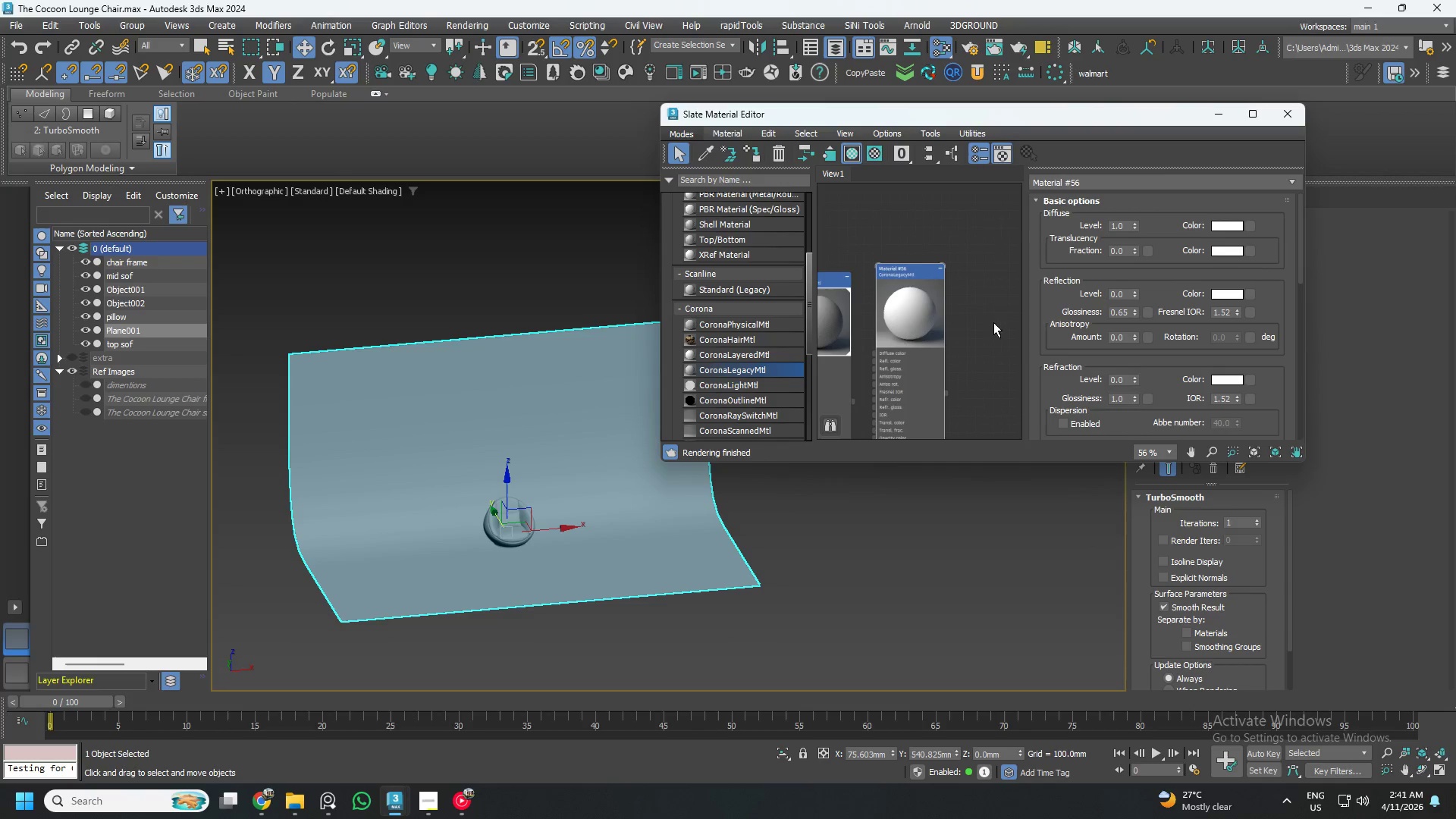 
left_click([907, 331])
 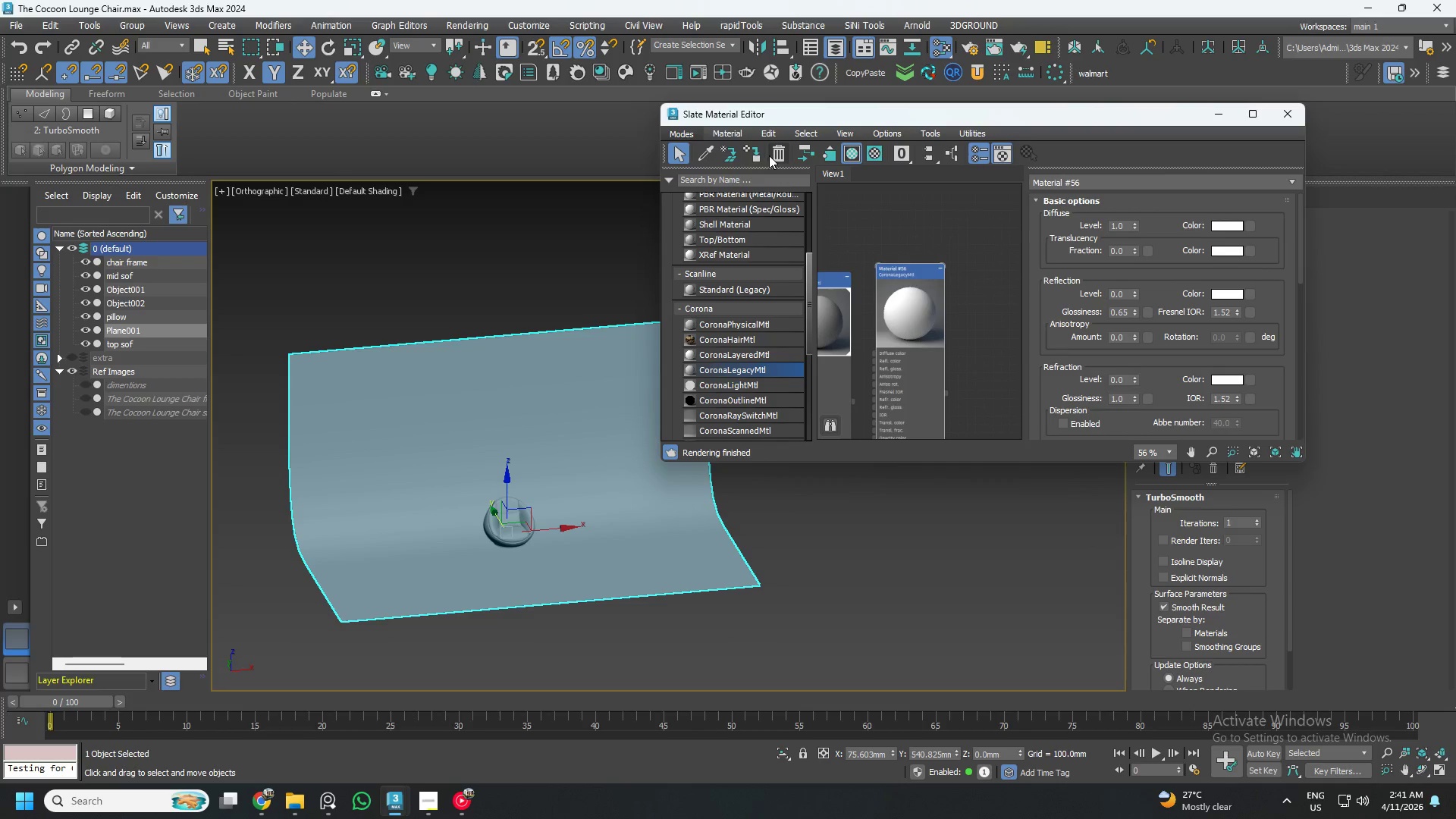 
left_click([752, 154])
 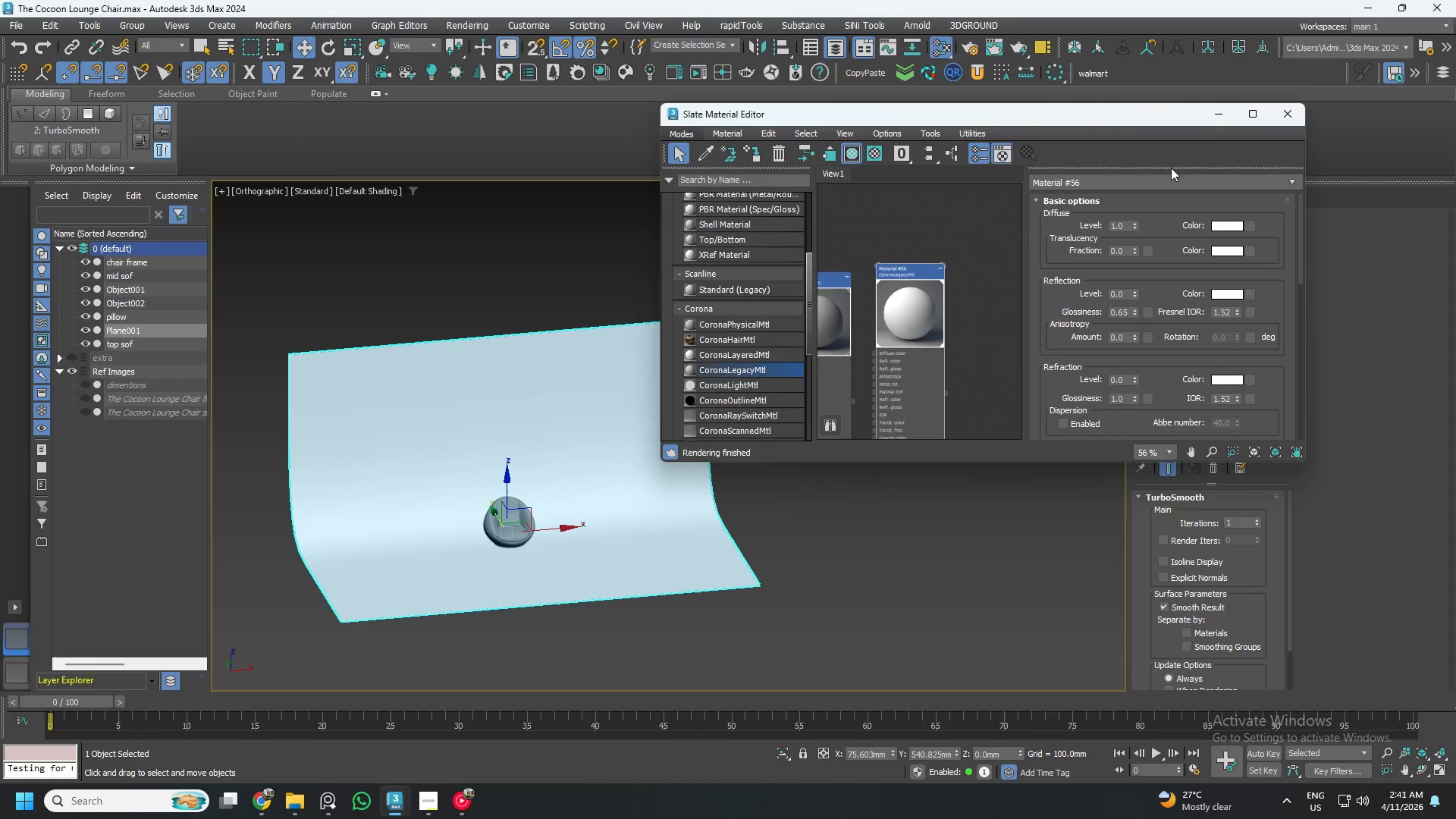 
left_click([1219, 112])
 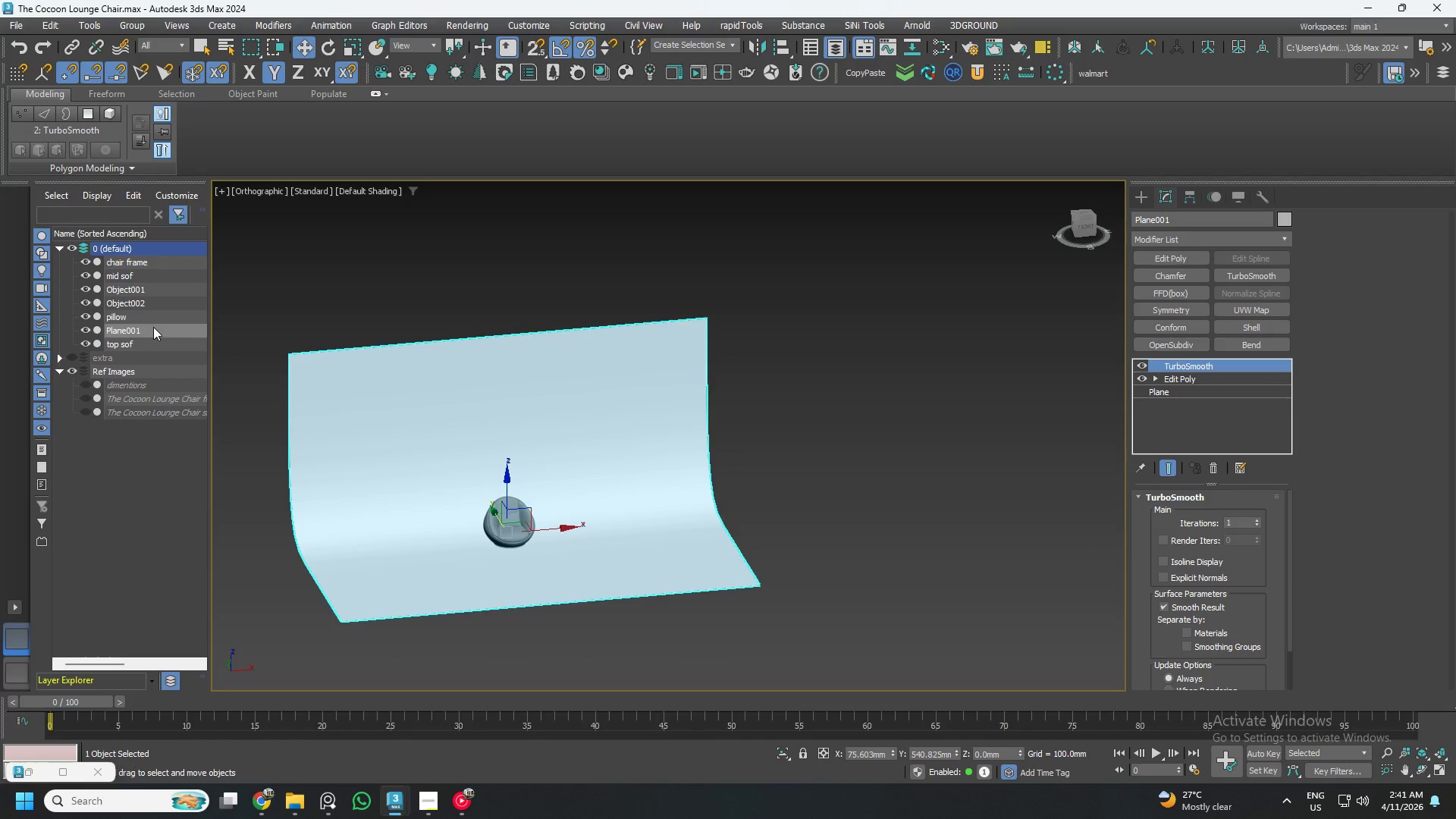 
right_click([152, 327])
 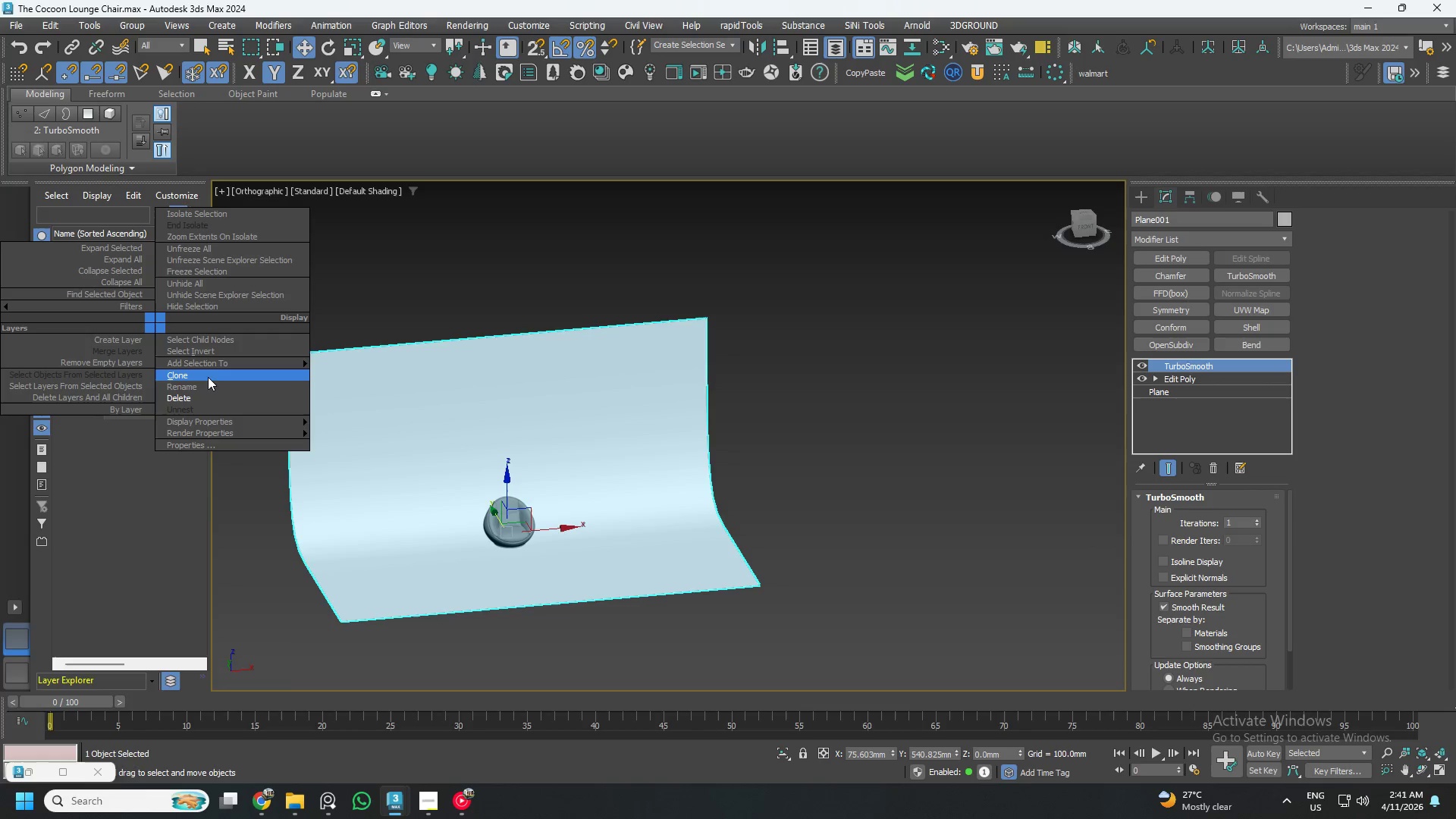 
mouse_move([231, 363])
 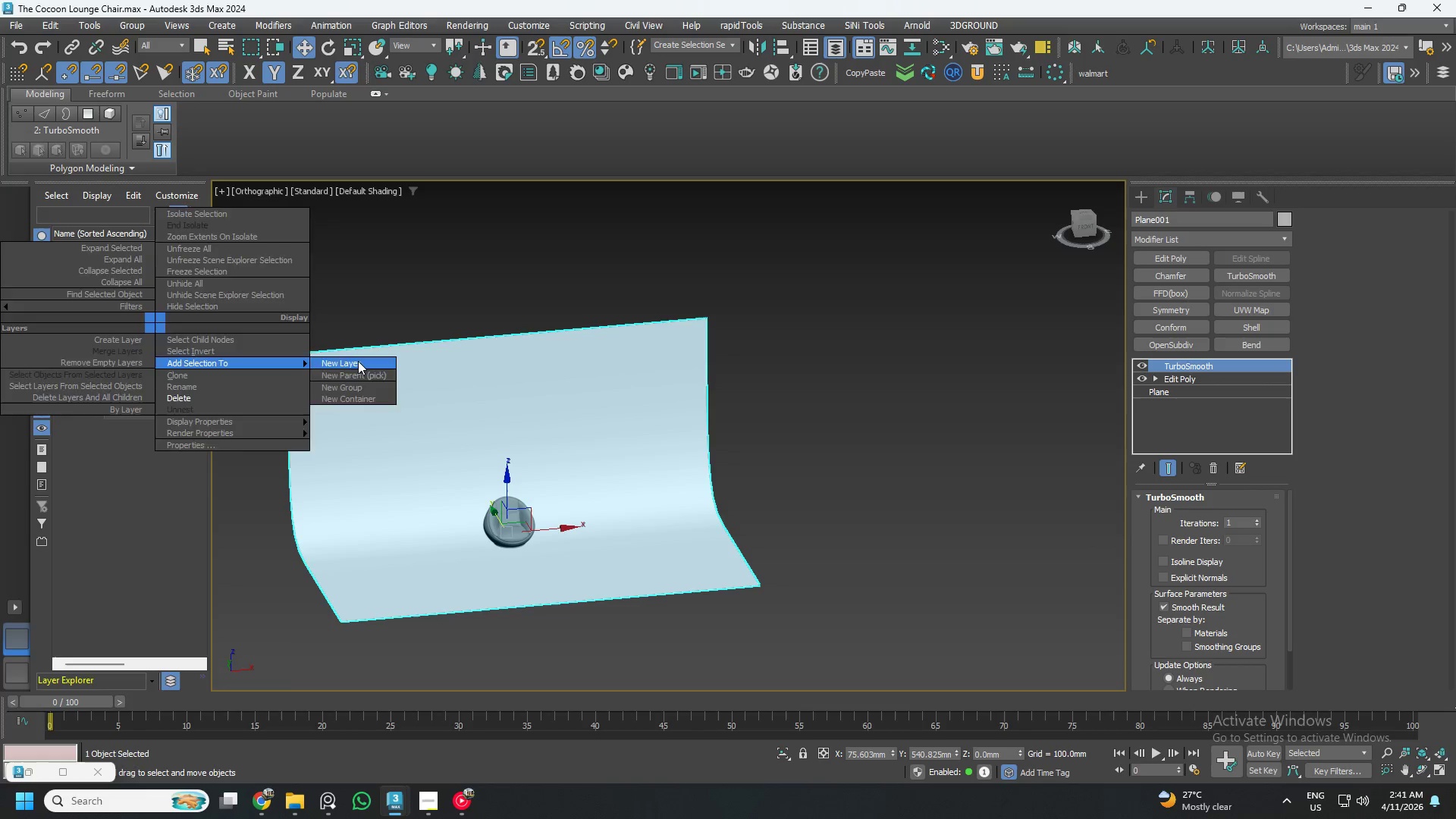 
left_click_drag(start_coordinate=[358, 361], to_coordinate=[351, 361])
 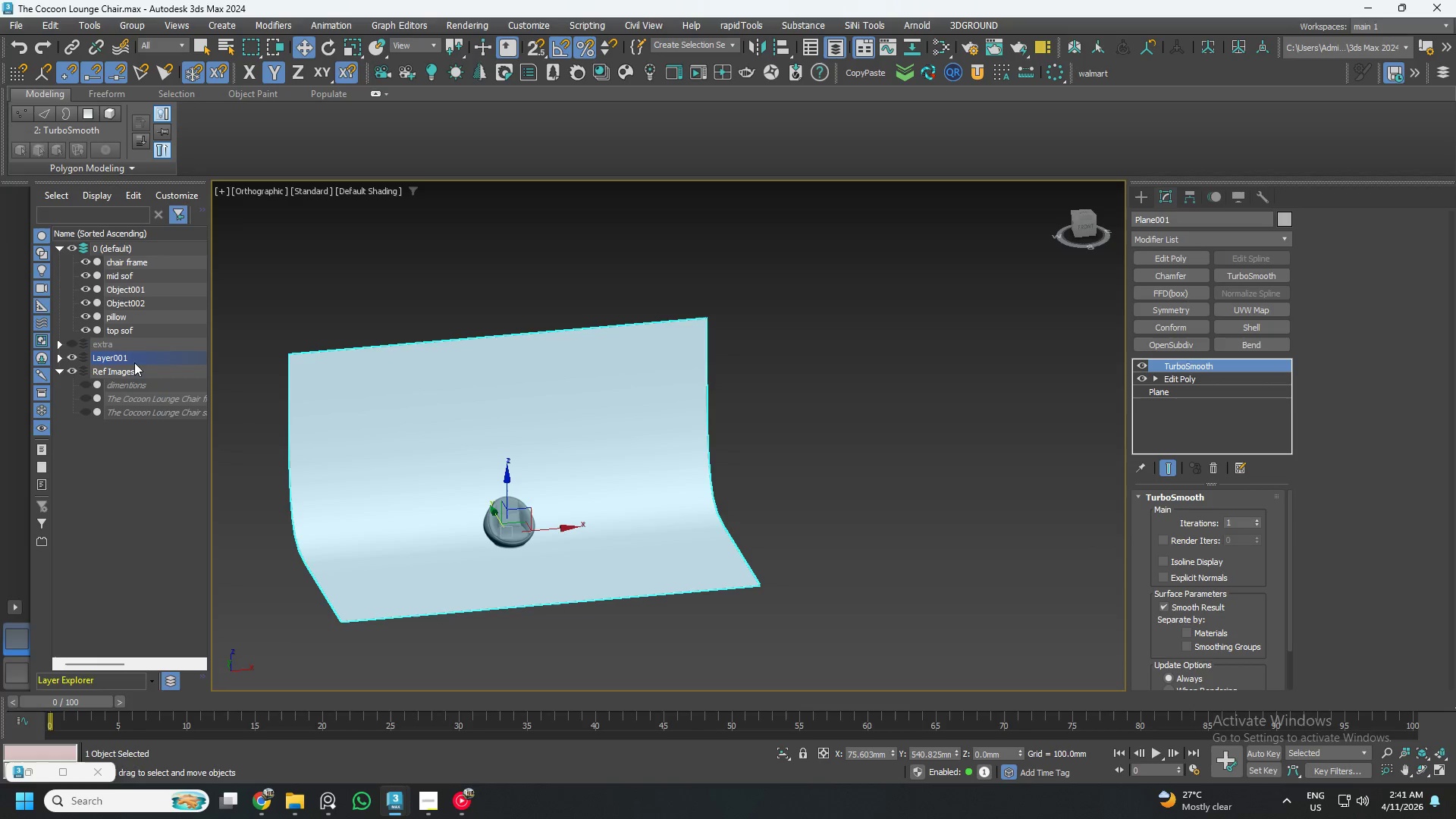 
left_click([115, 466])
 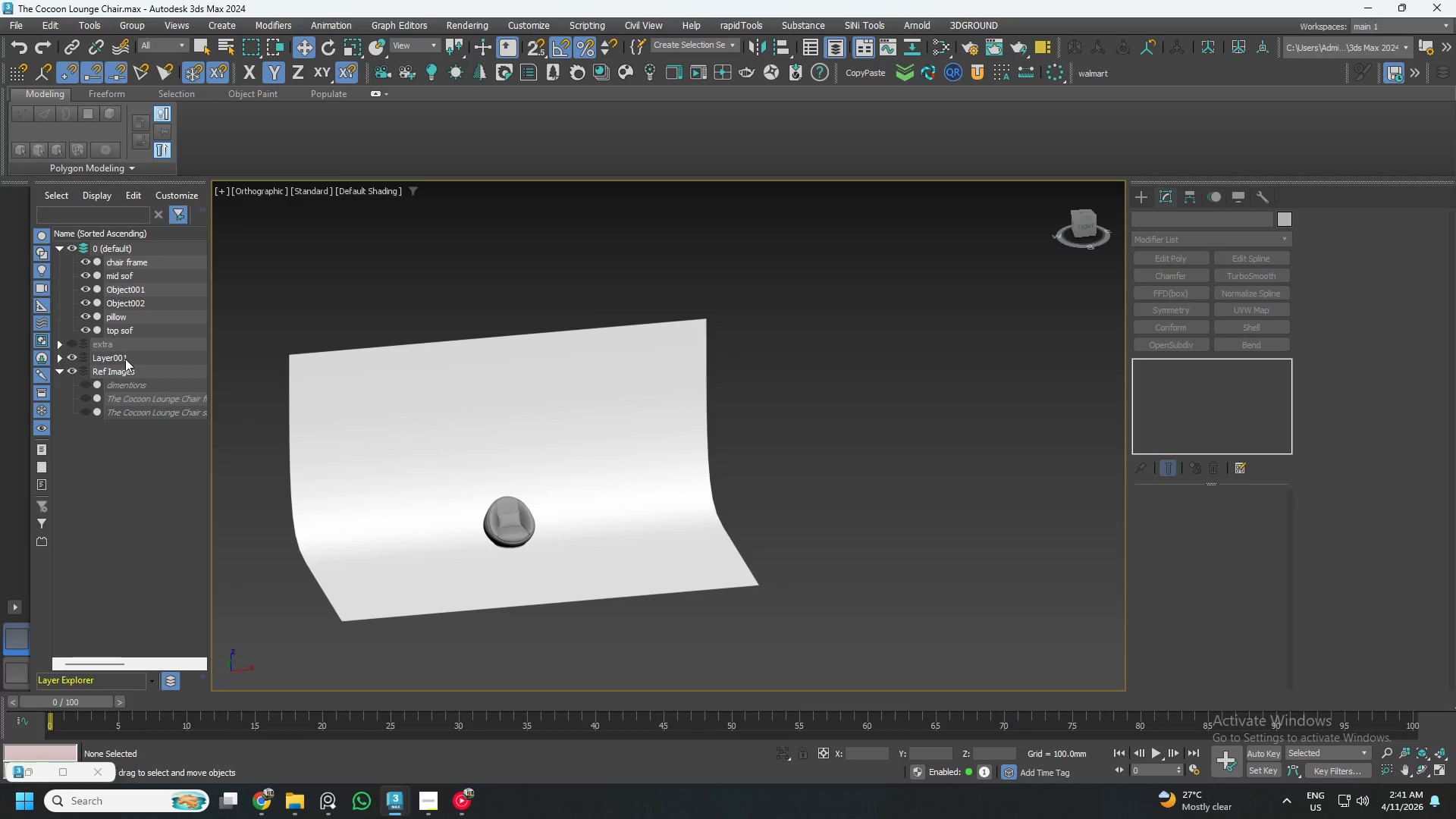 
left_click([126, 356])
 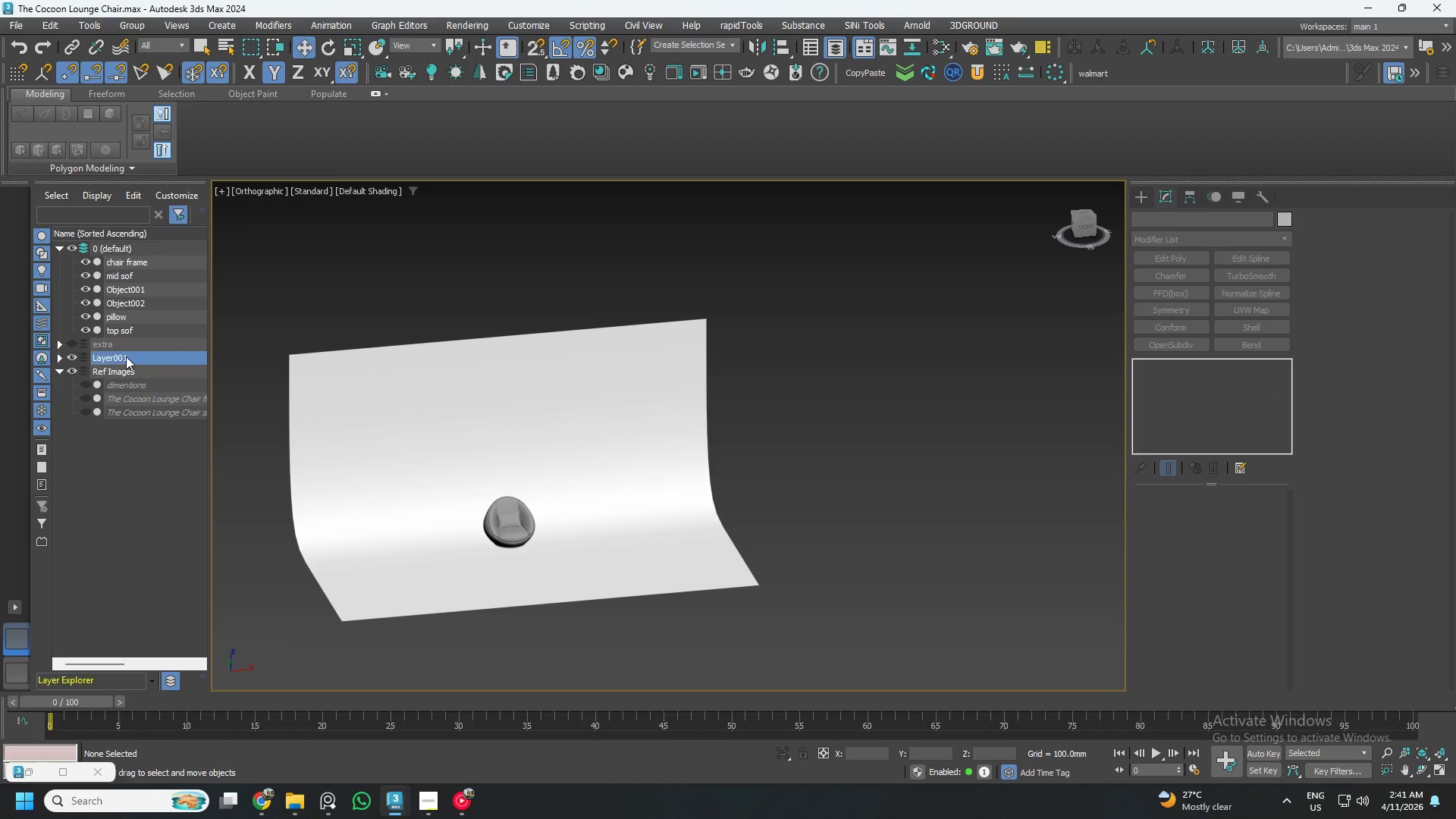 
right_click([126, 356])
 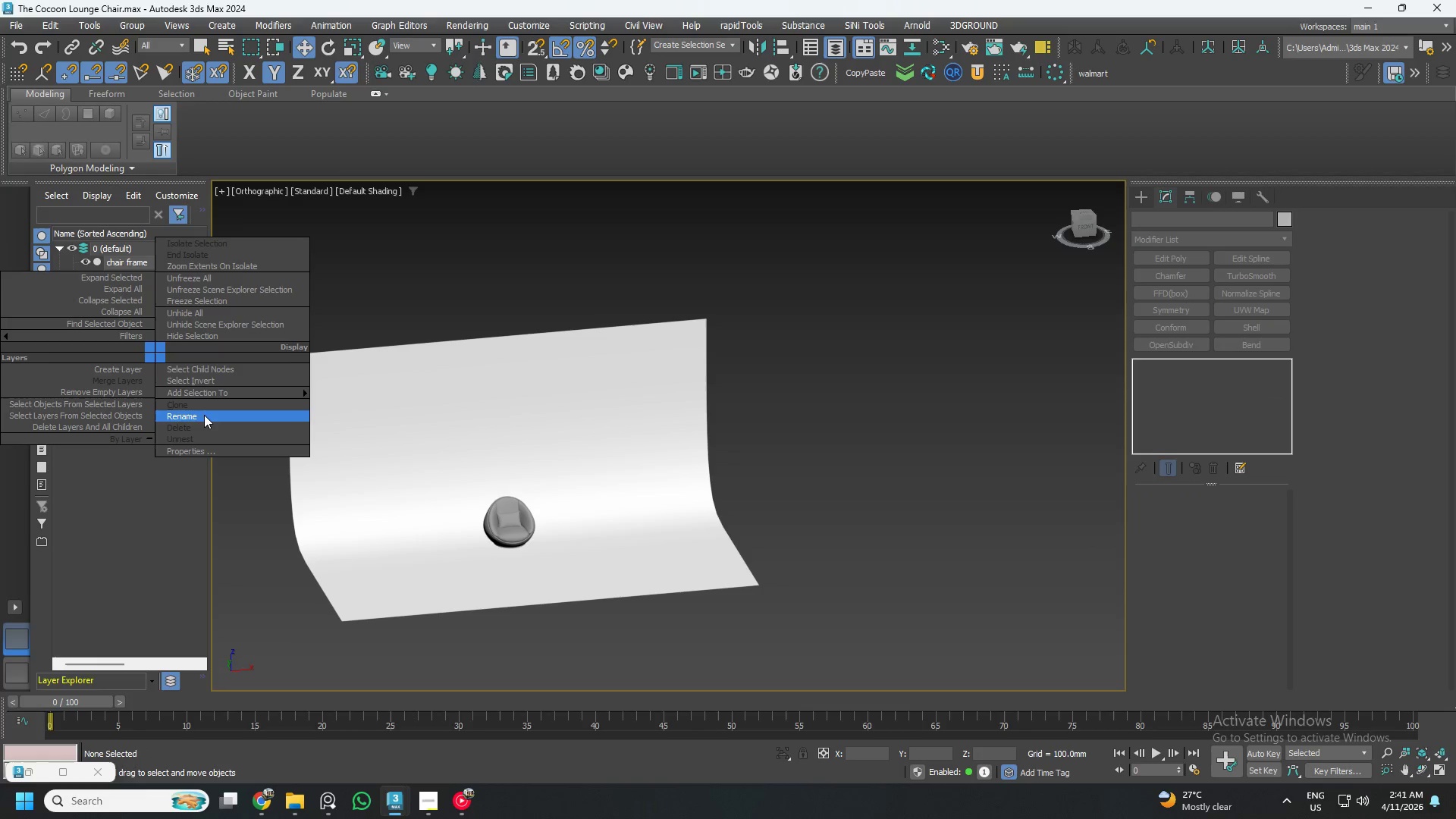 
left_click_drag(start_coordinate=[202, 417], to_coordinate=[169, 417])
 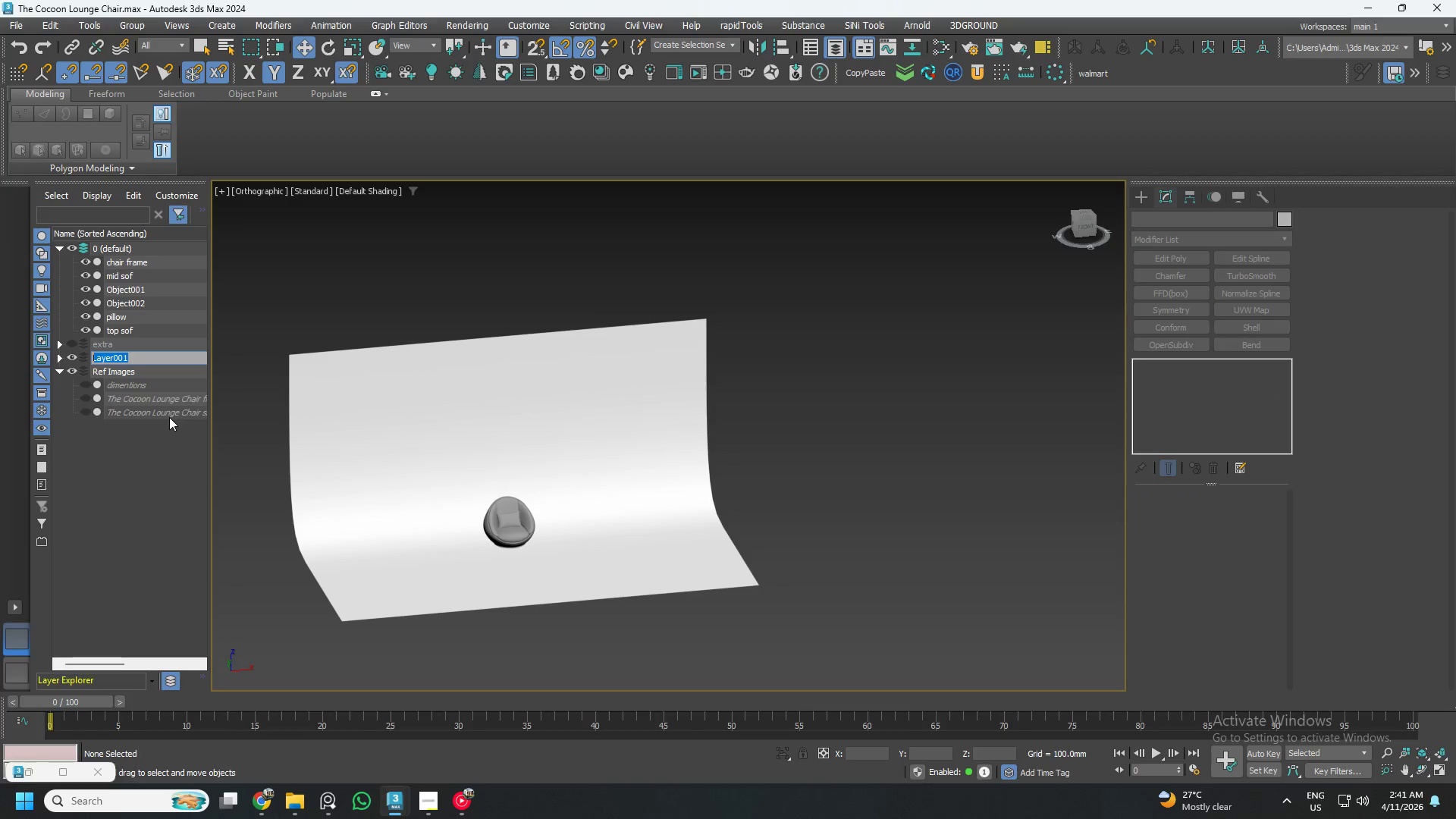 
type(cm)
 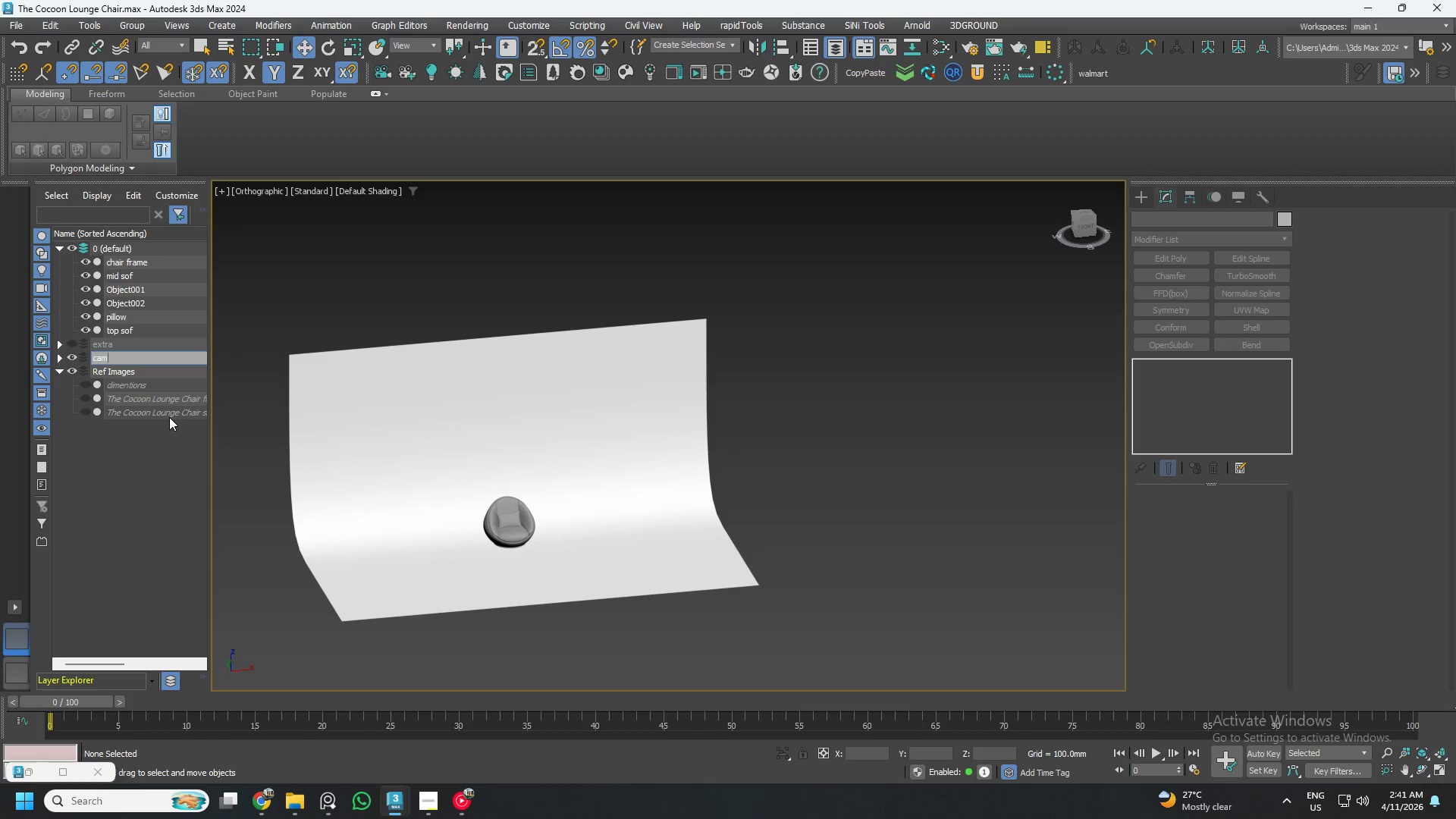 
hold_key(key=A, duration=0.33)
 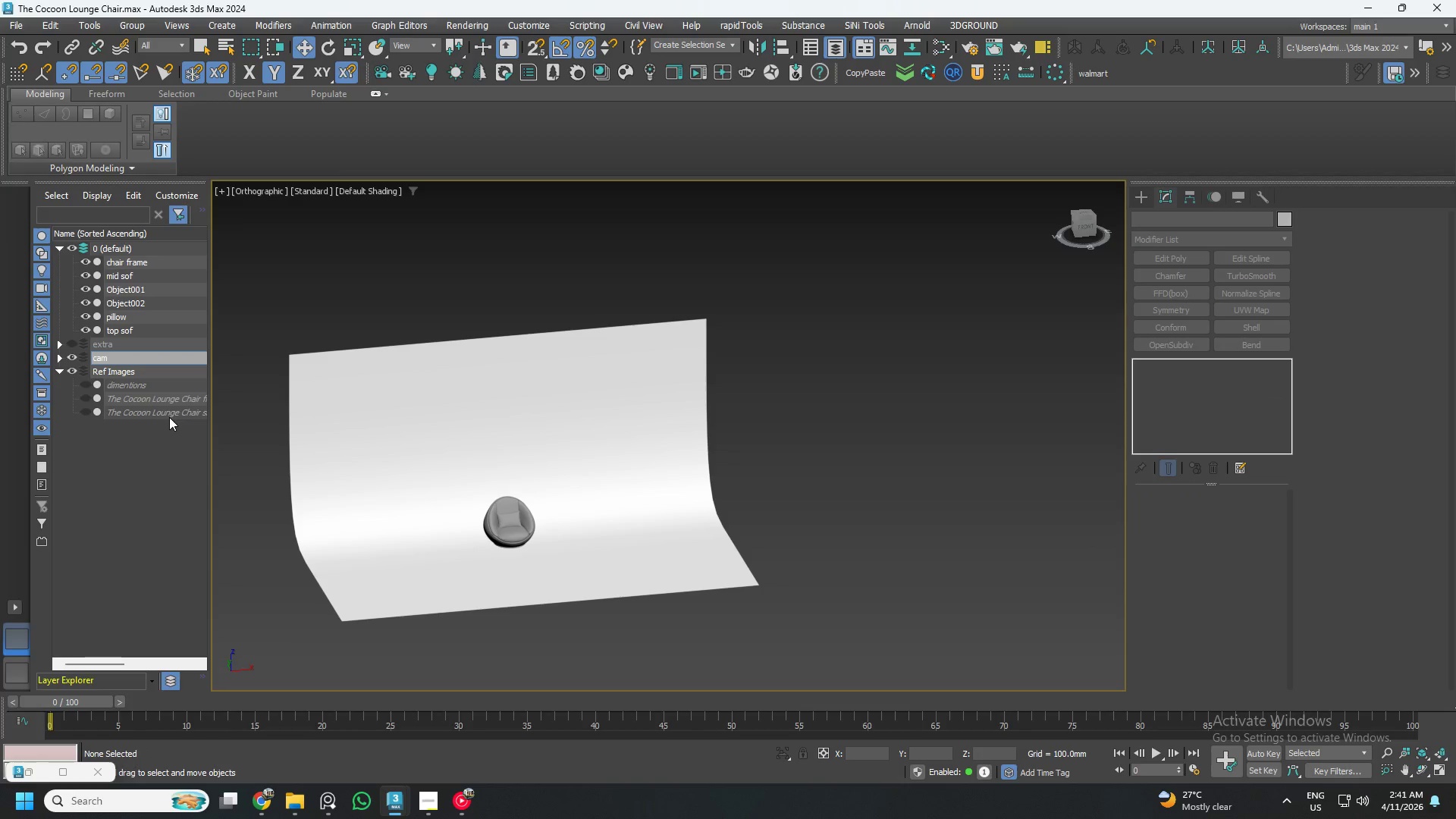 
key(Enter)
 